 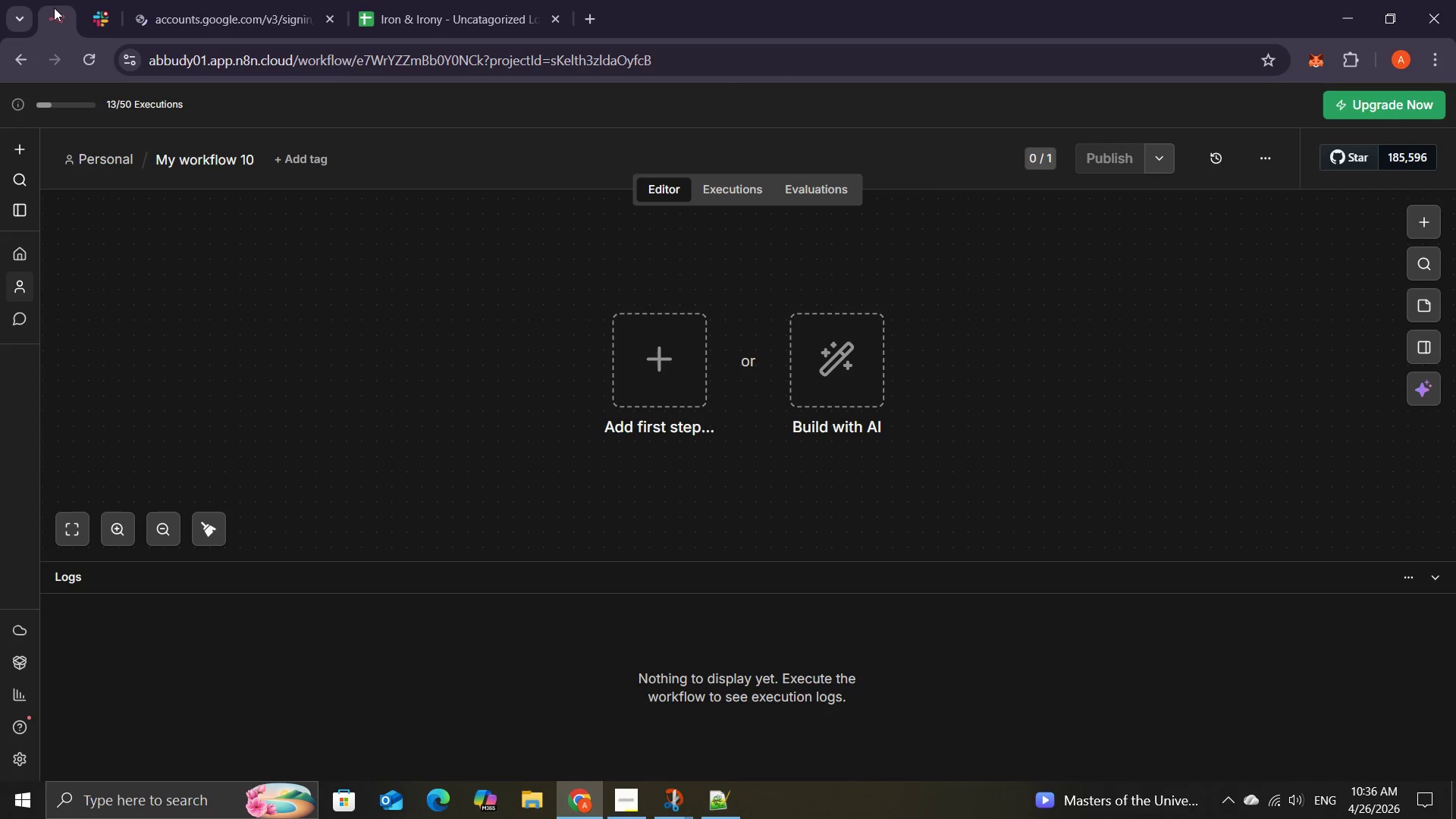 
left_click([94, 13])
 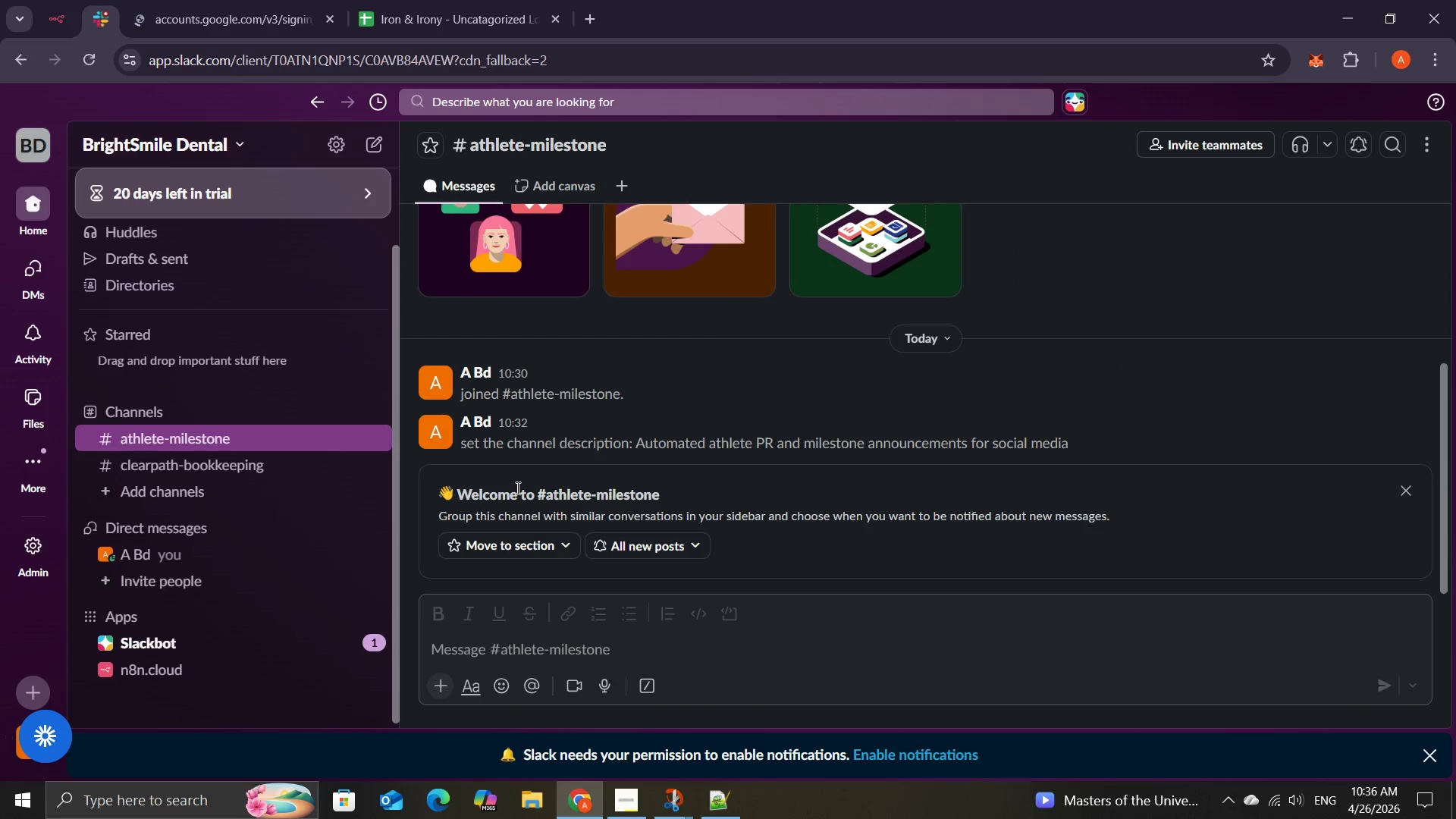 
wait(8.28)
 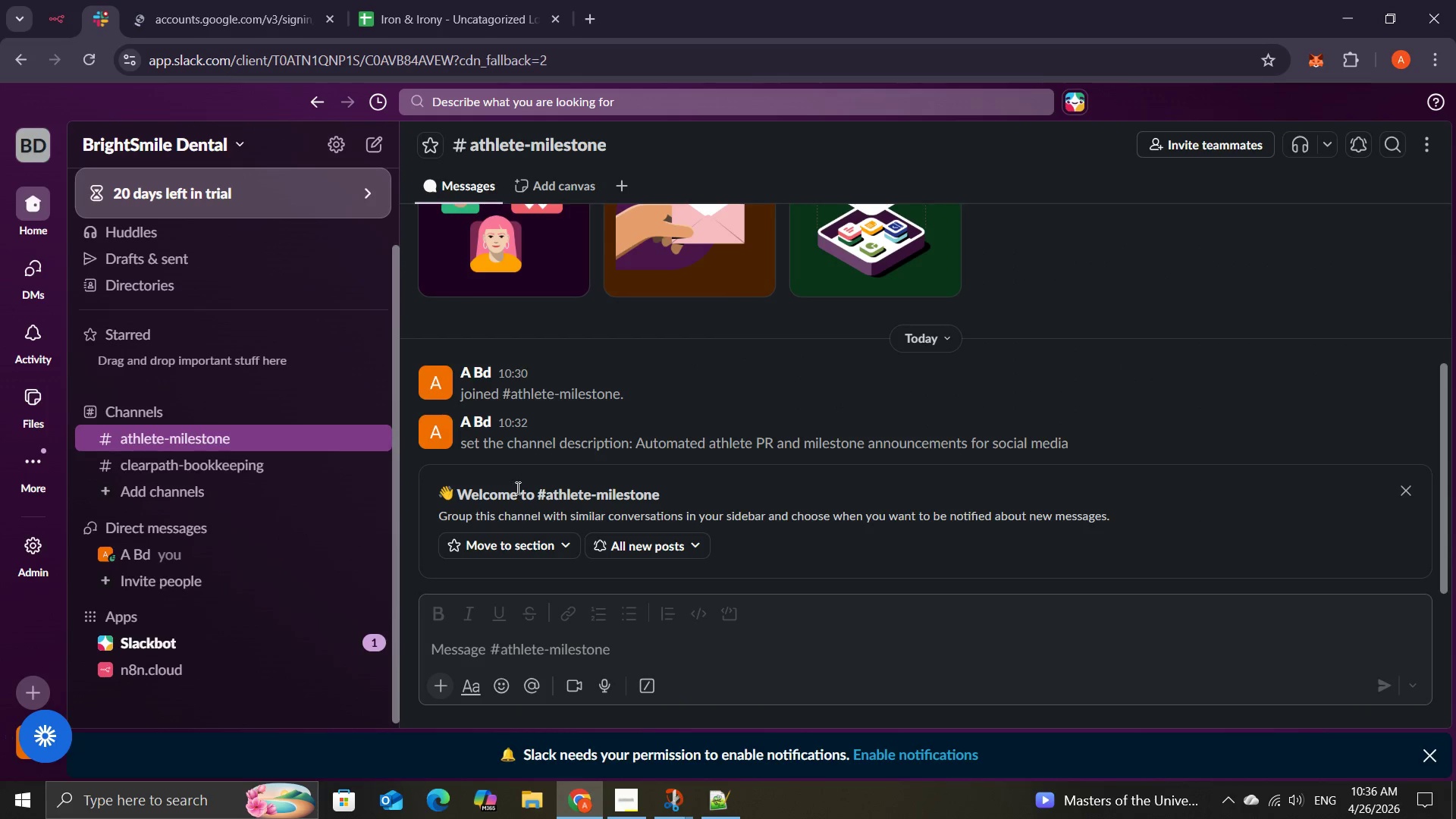 
left_click([450, 12])
 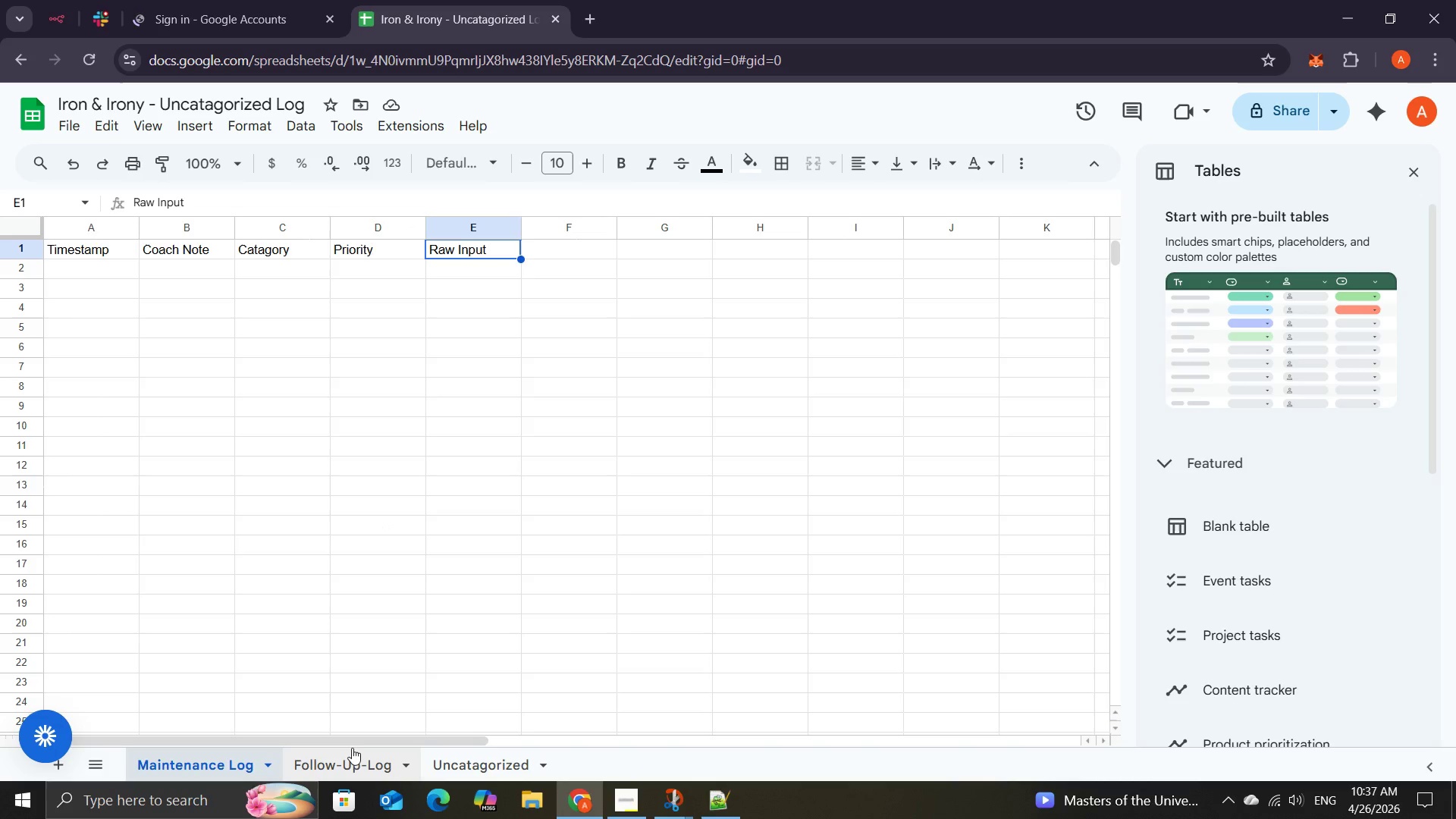 
left_click([340, 770])
 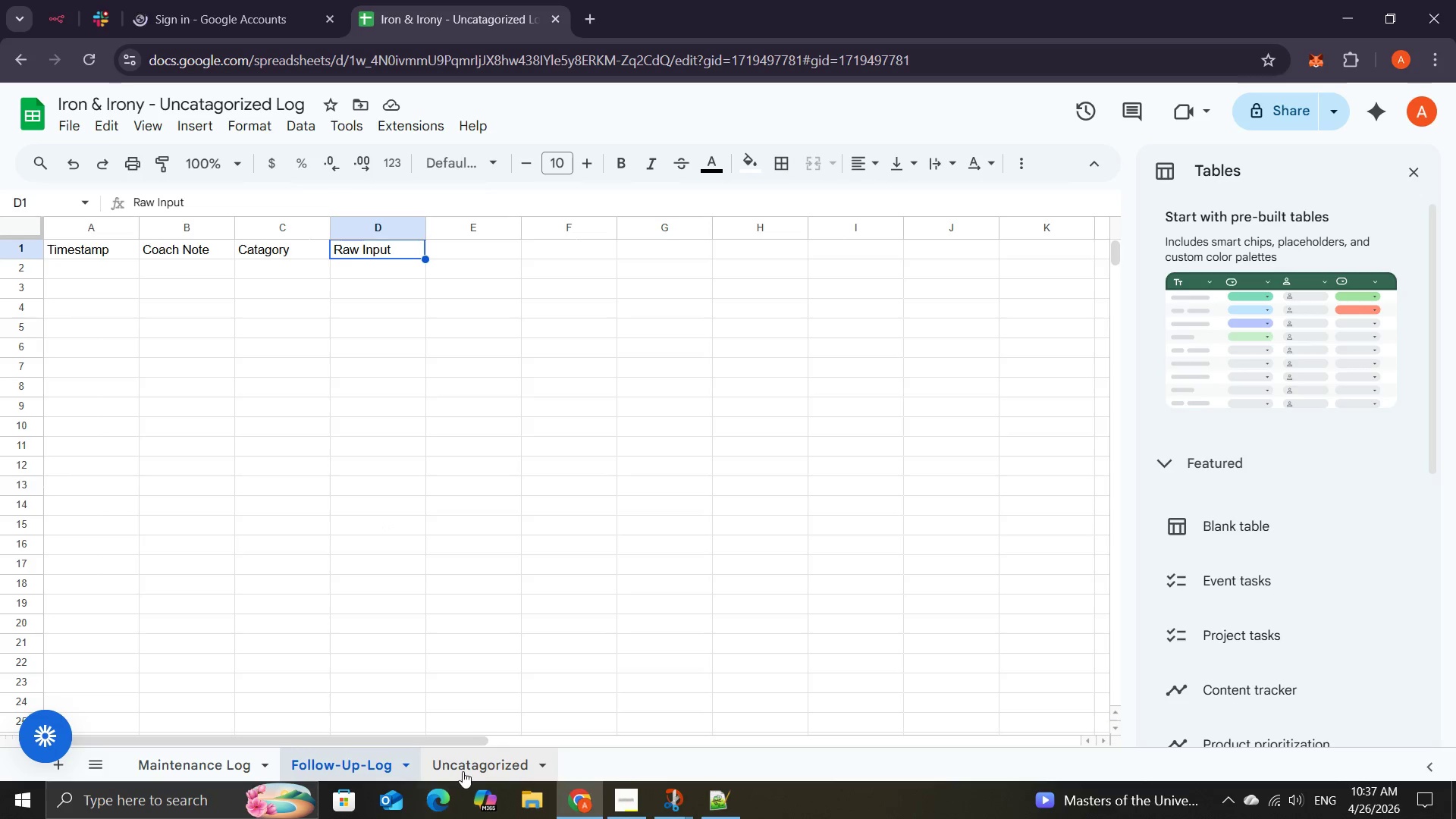 
left_click([463, 771])
 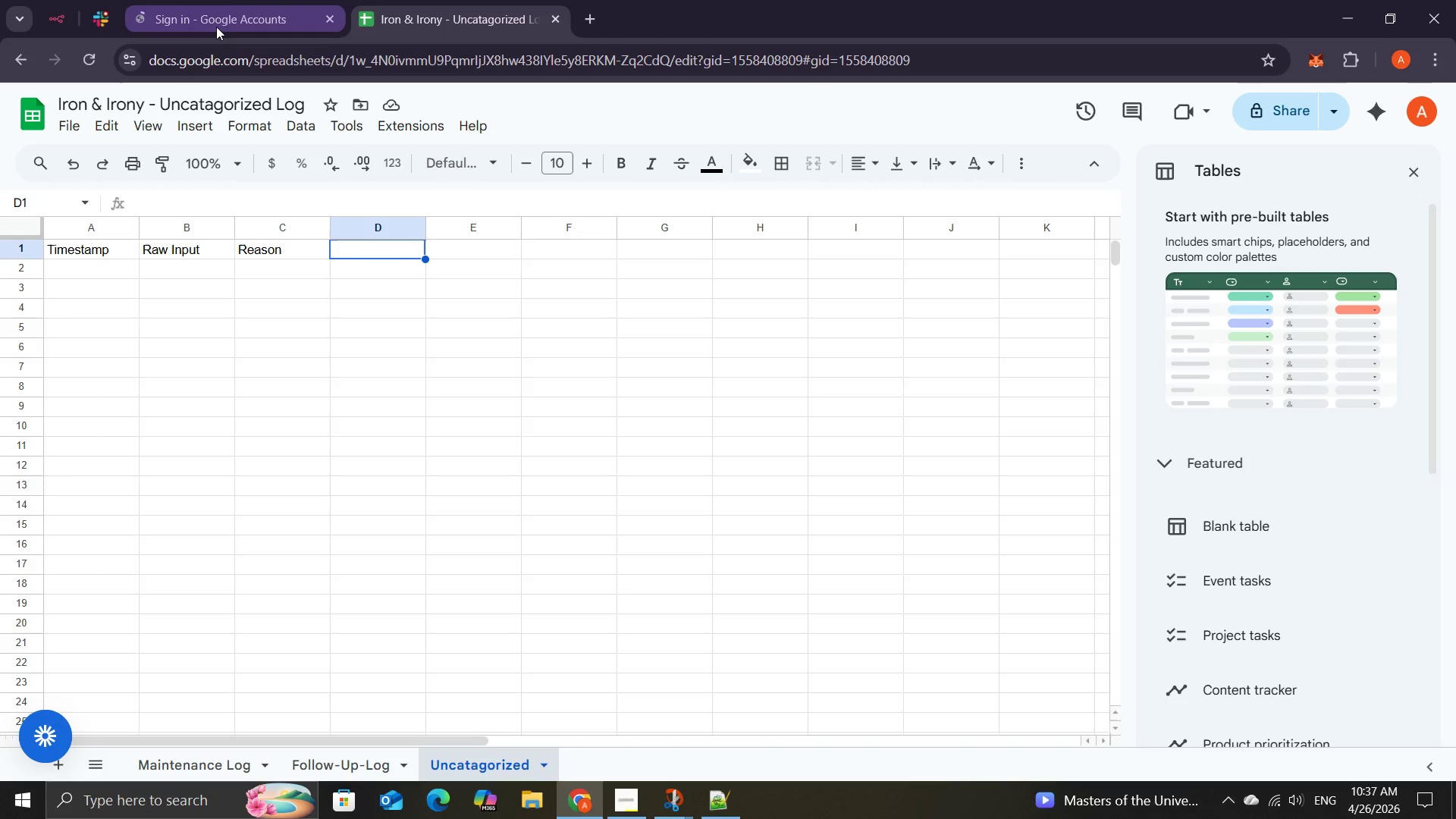 
left_click([216, 27])
 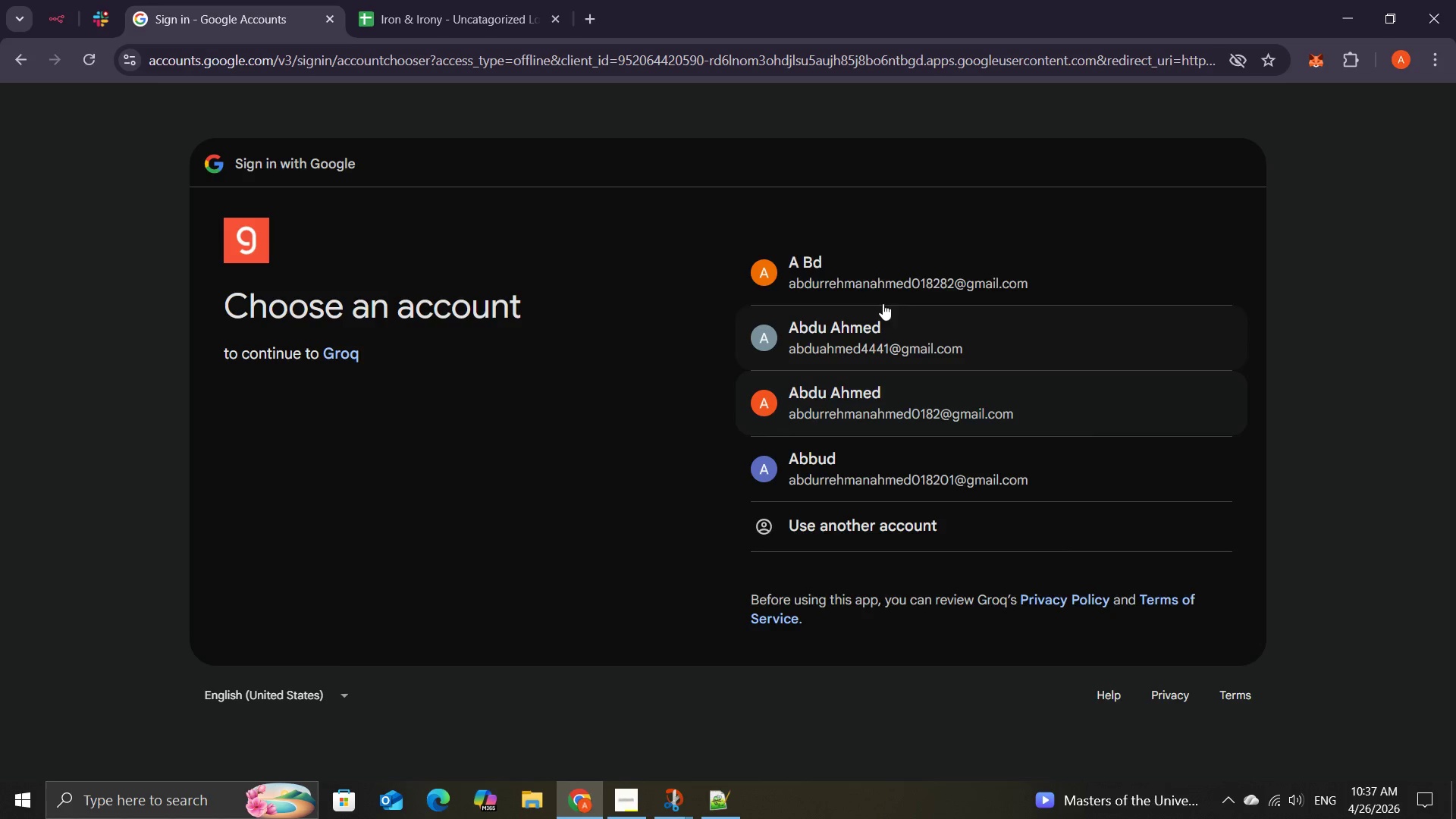 
wait(8.12)
 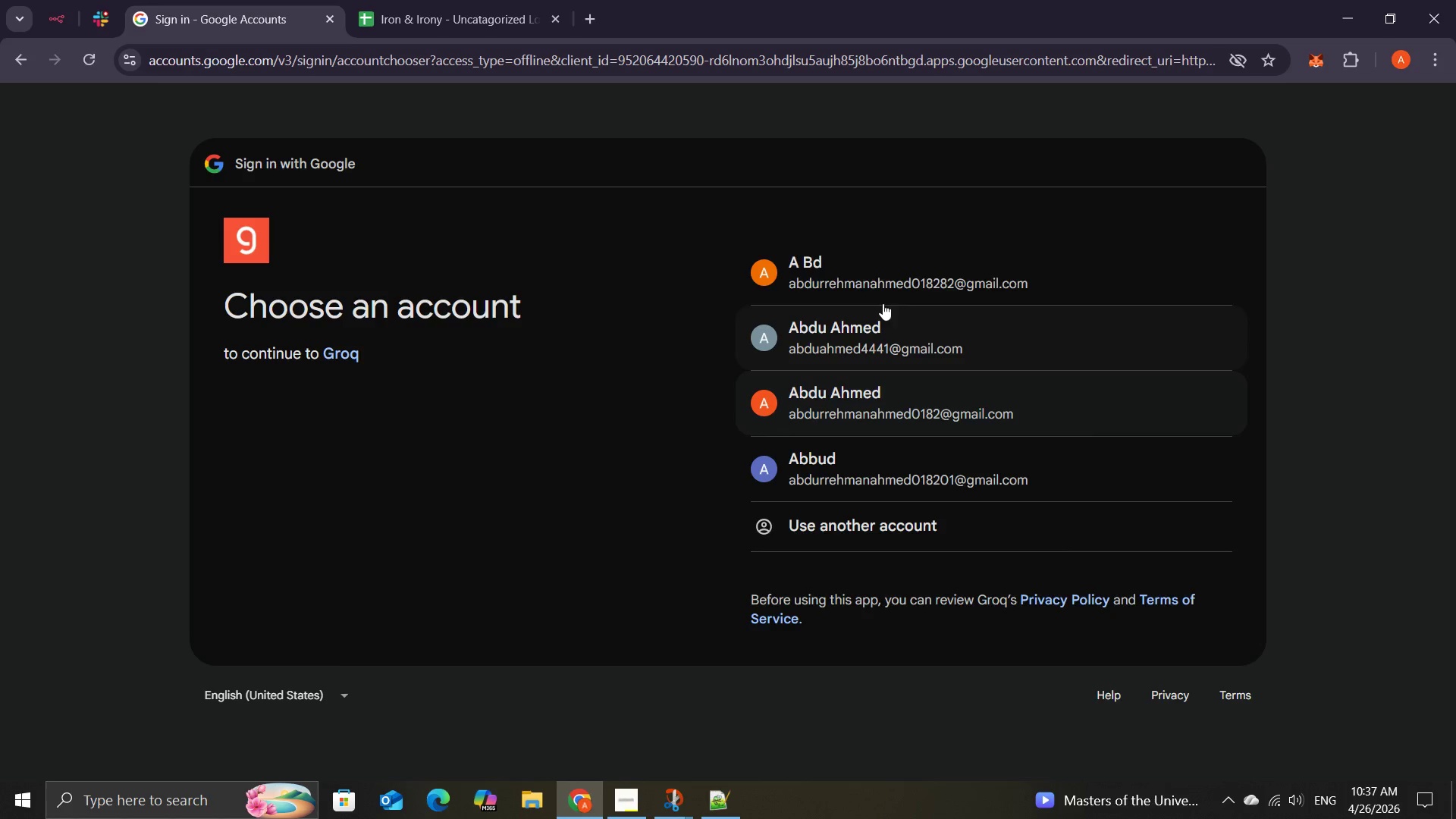 
left_click([858, 416])
 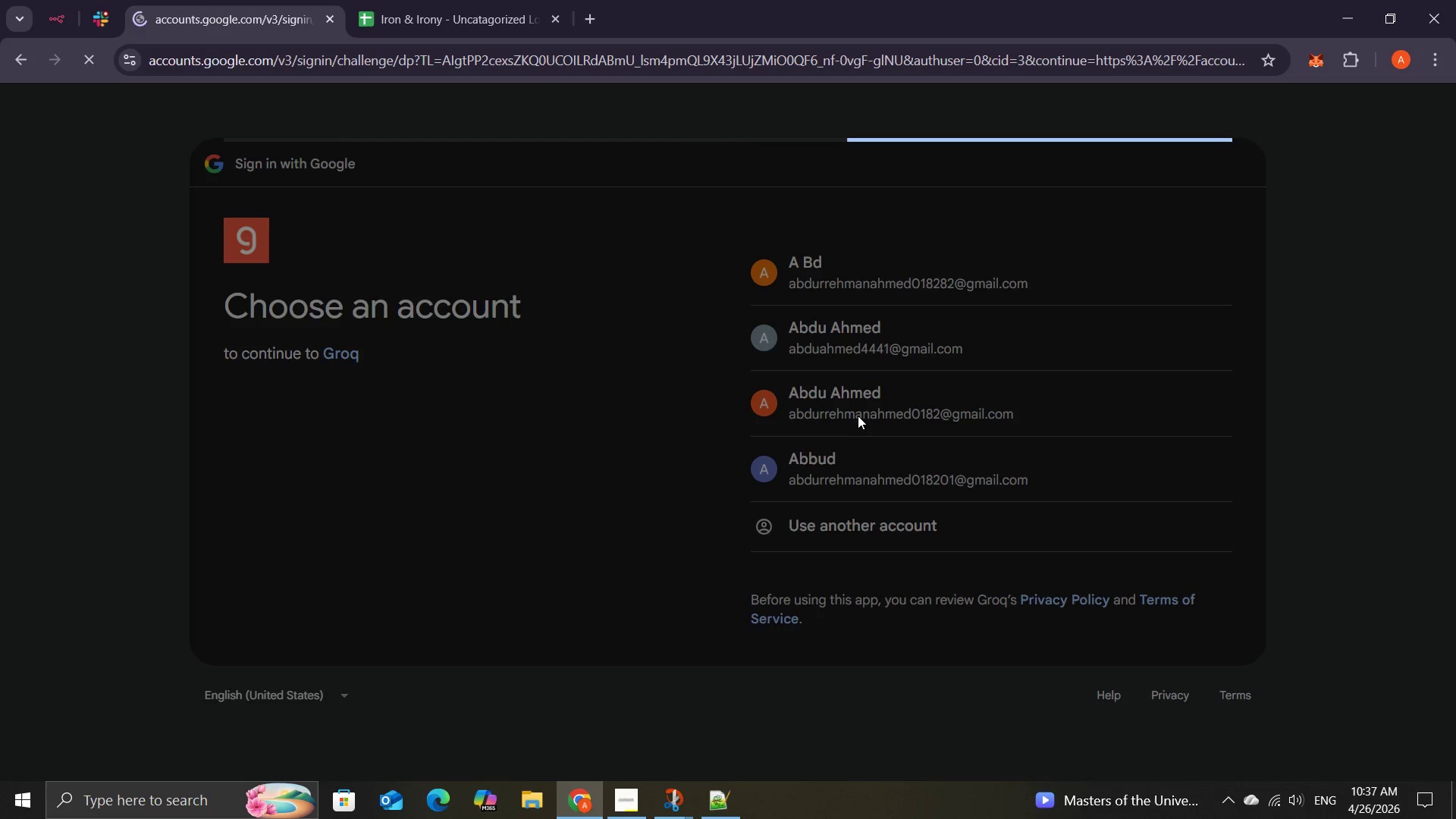 
wait(13.14)
 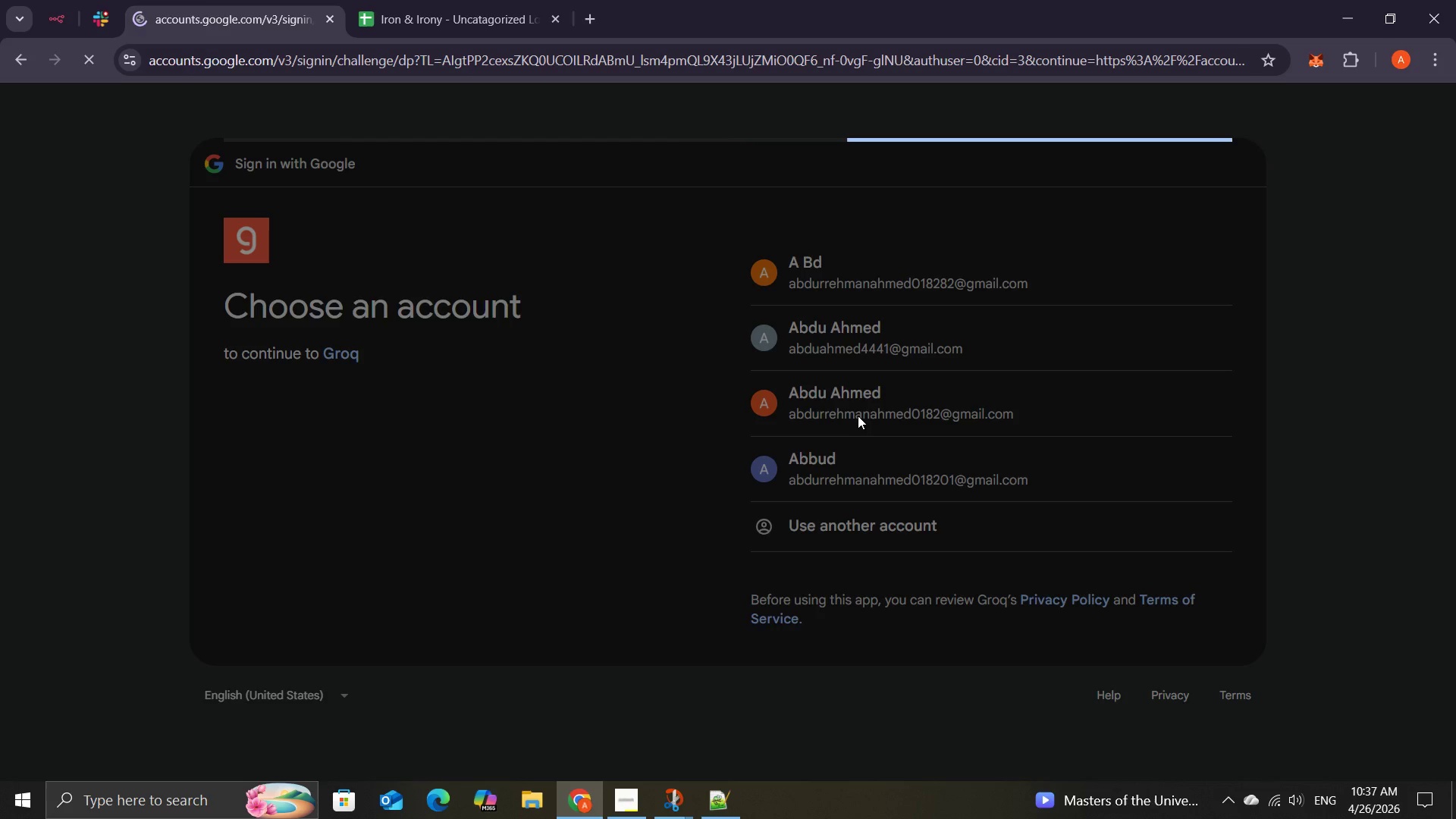 
left_click([500, 381])
 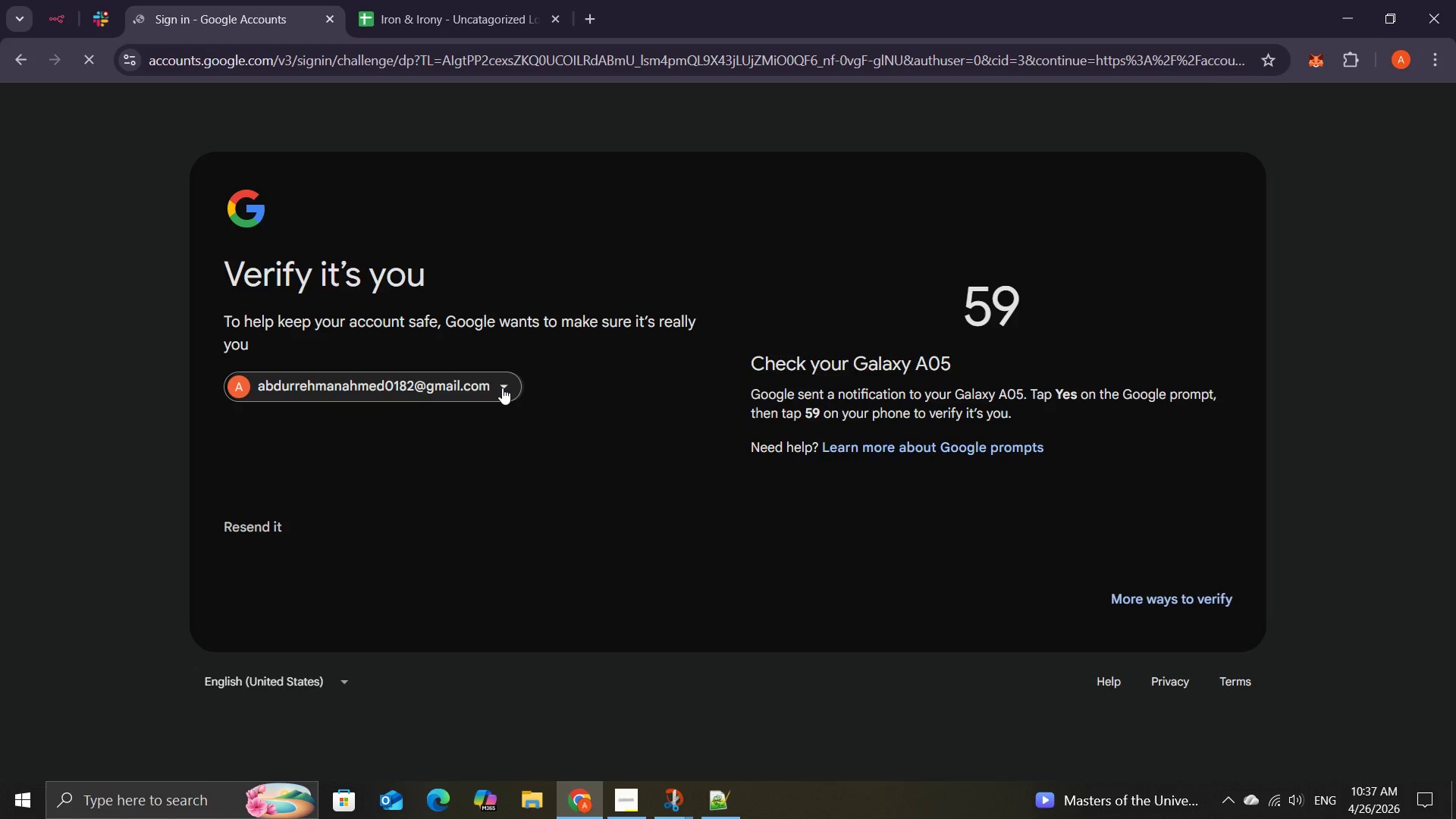 
wait(6.67)
 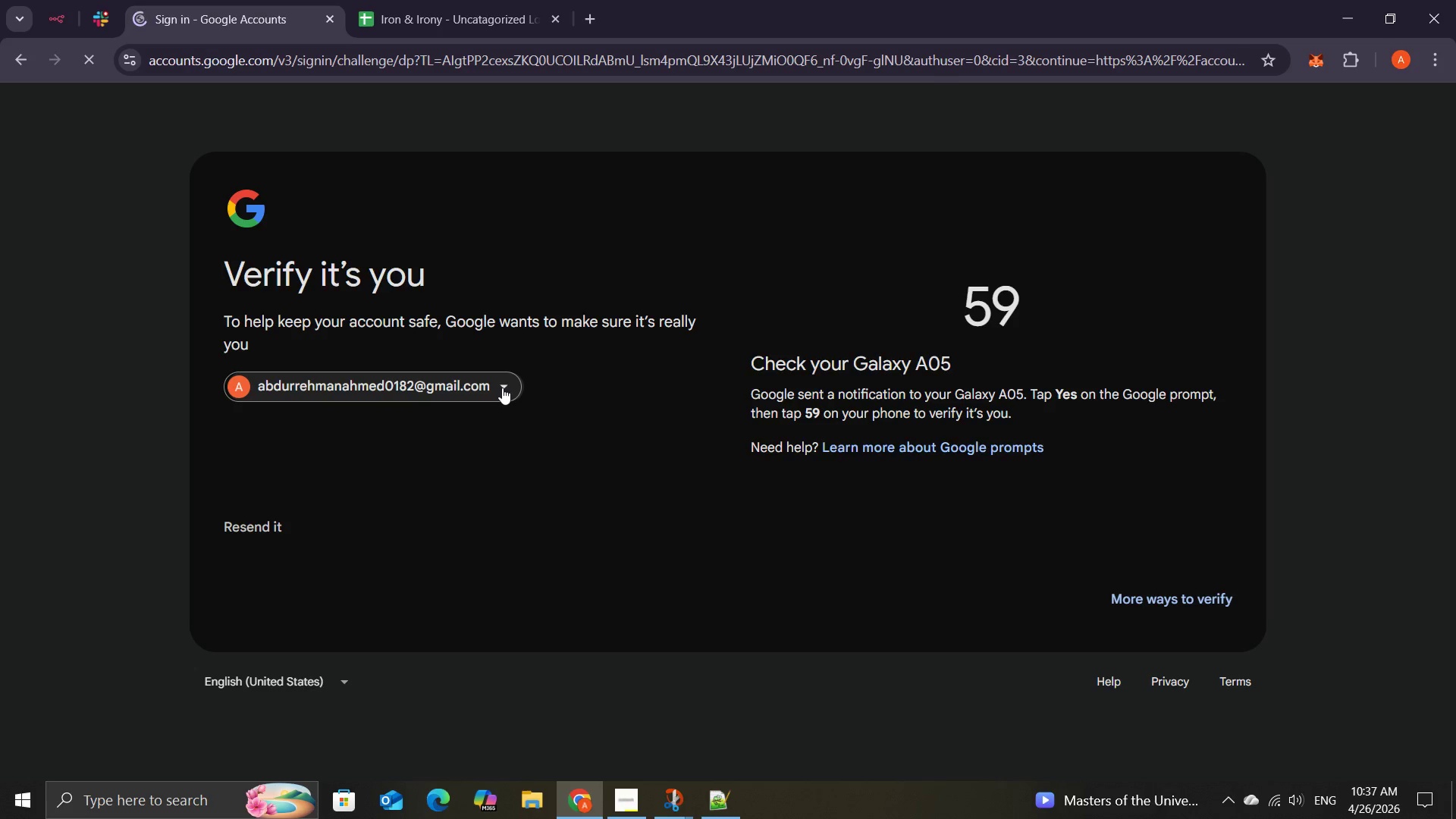 
left_click([504, 385])
 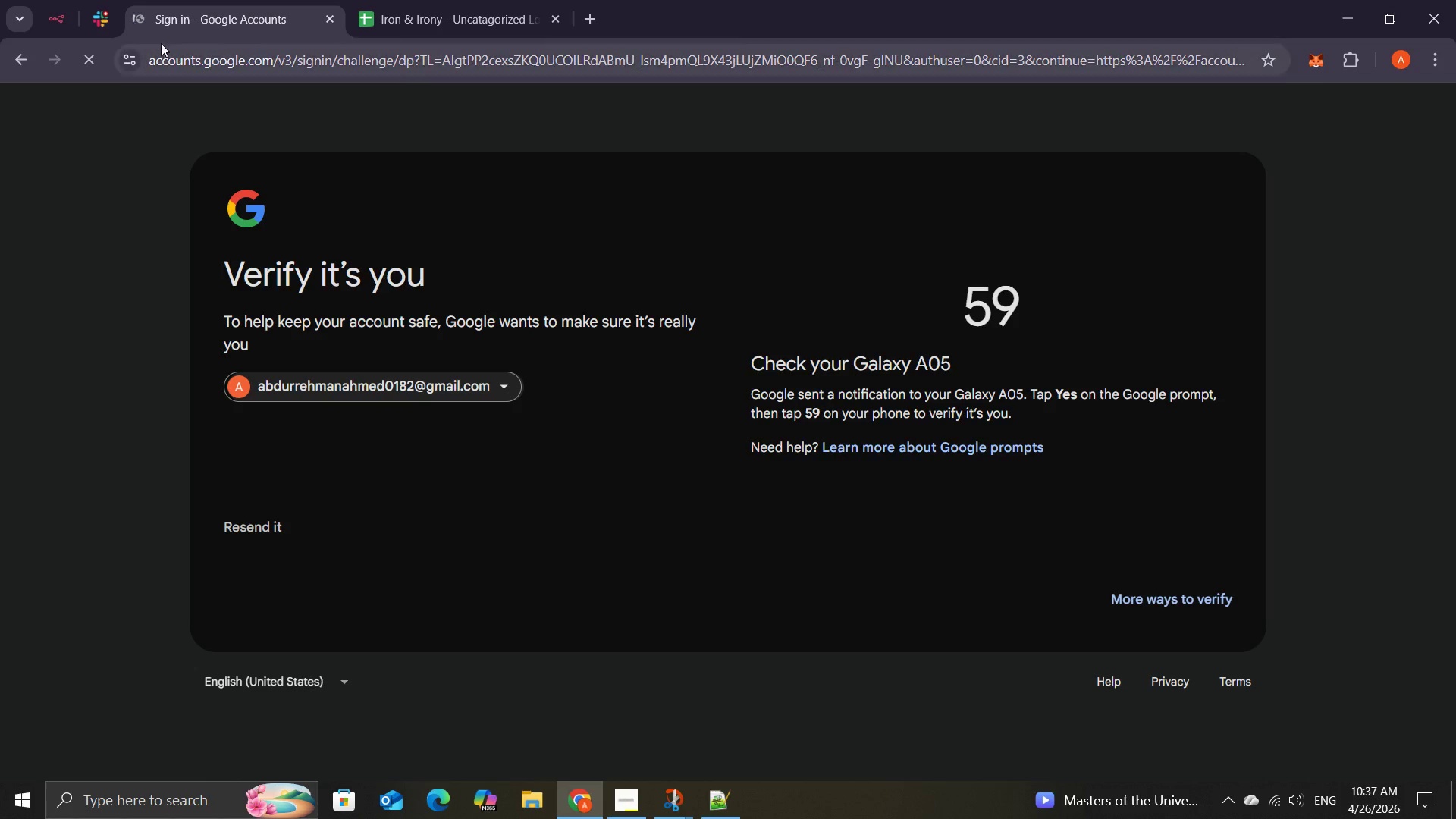 
left_click([106, 8])
 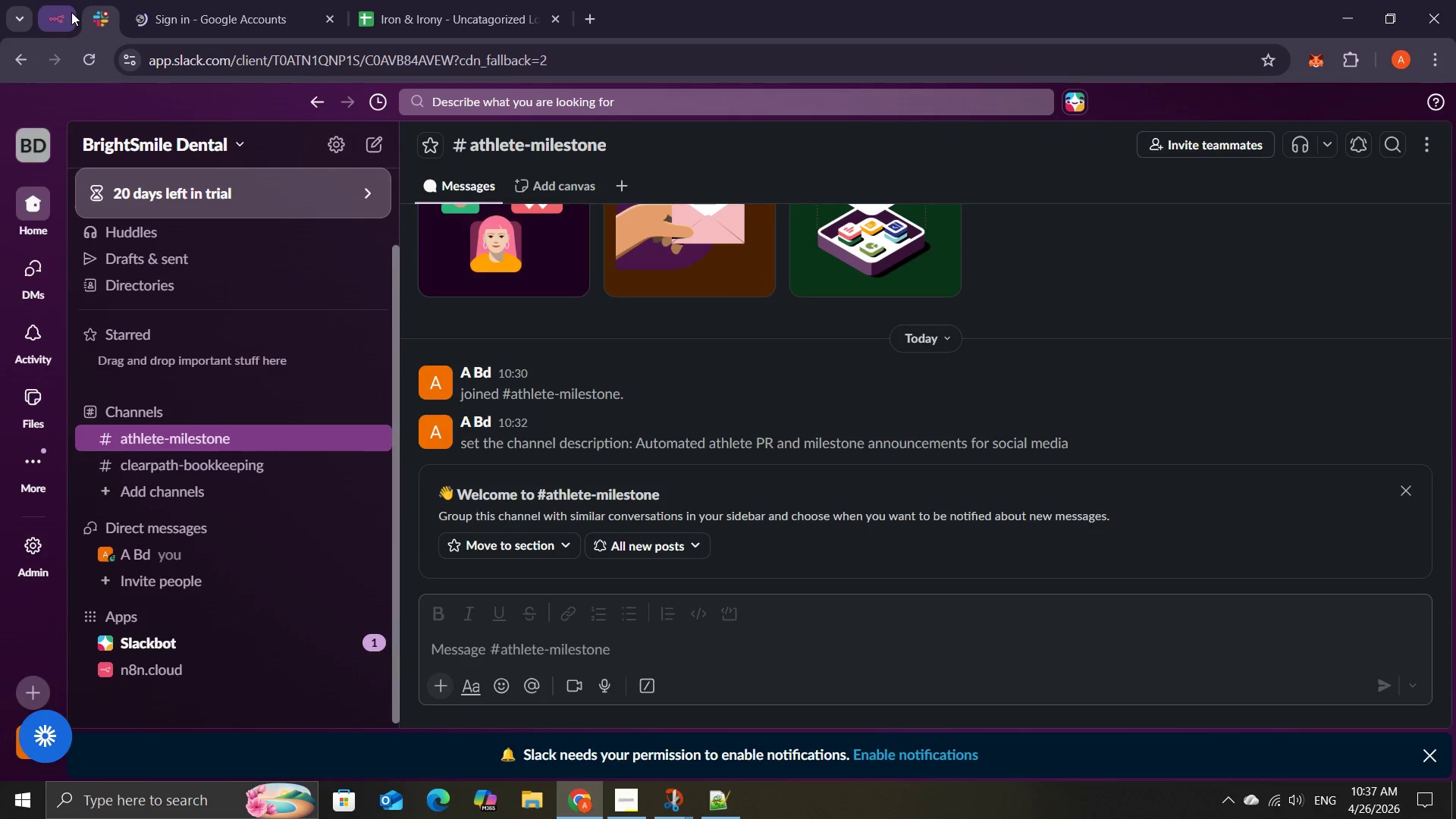 
left_click([71, 12])
 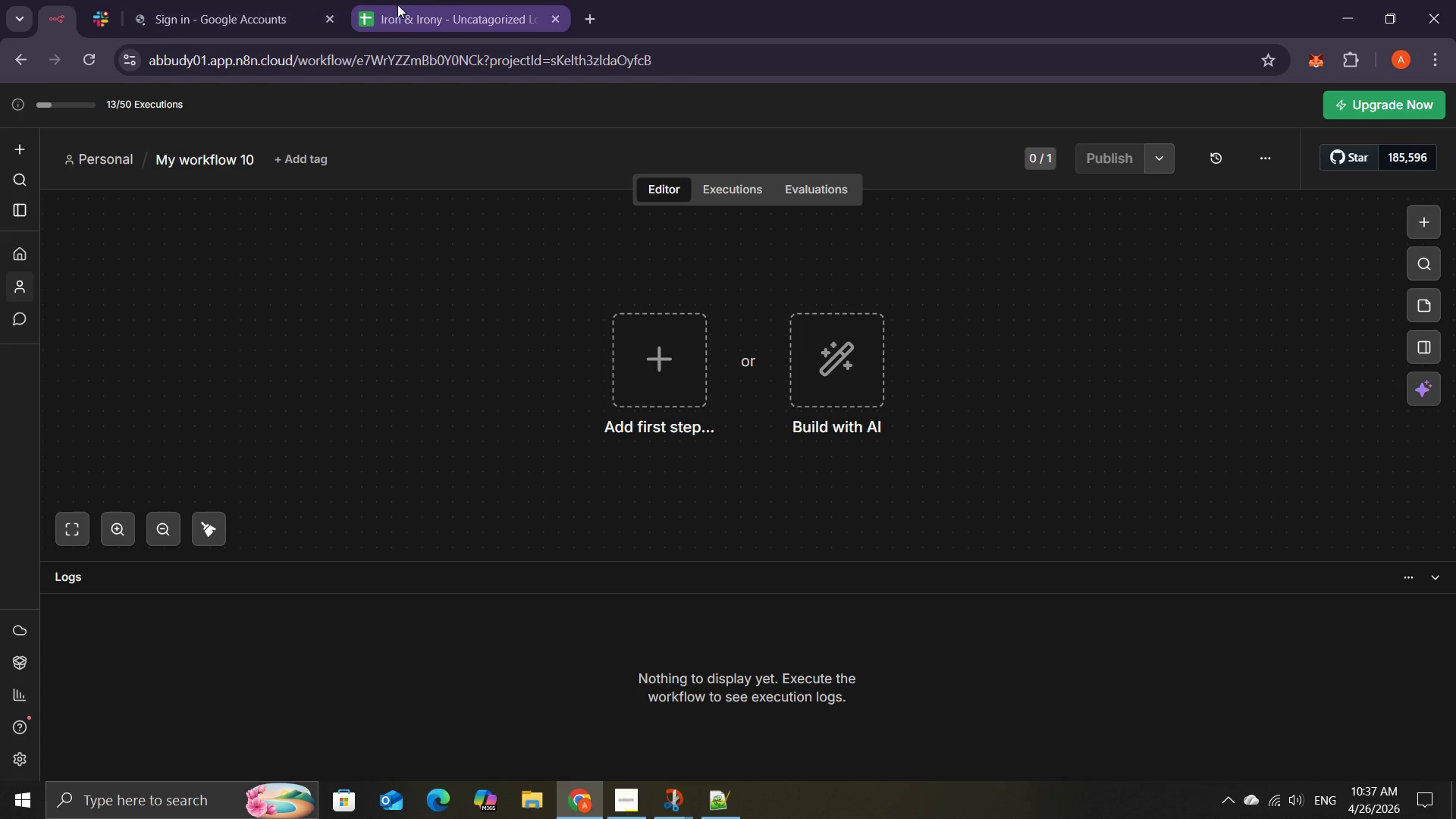 
left_click([398, 5])
 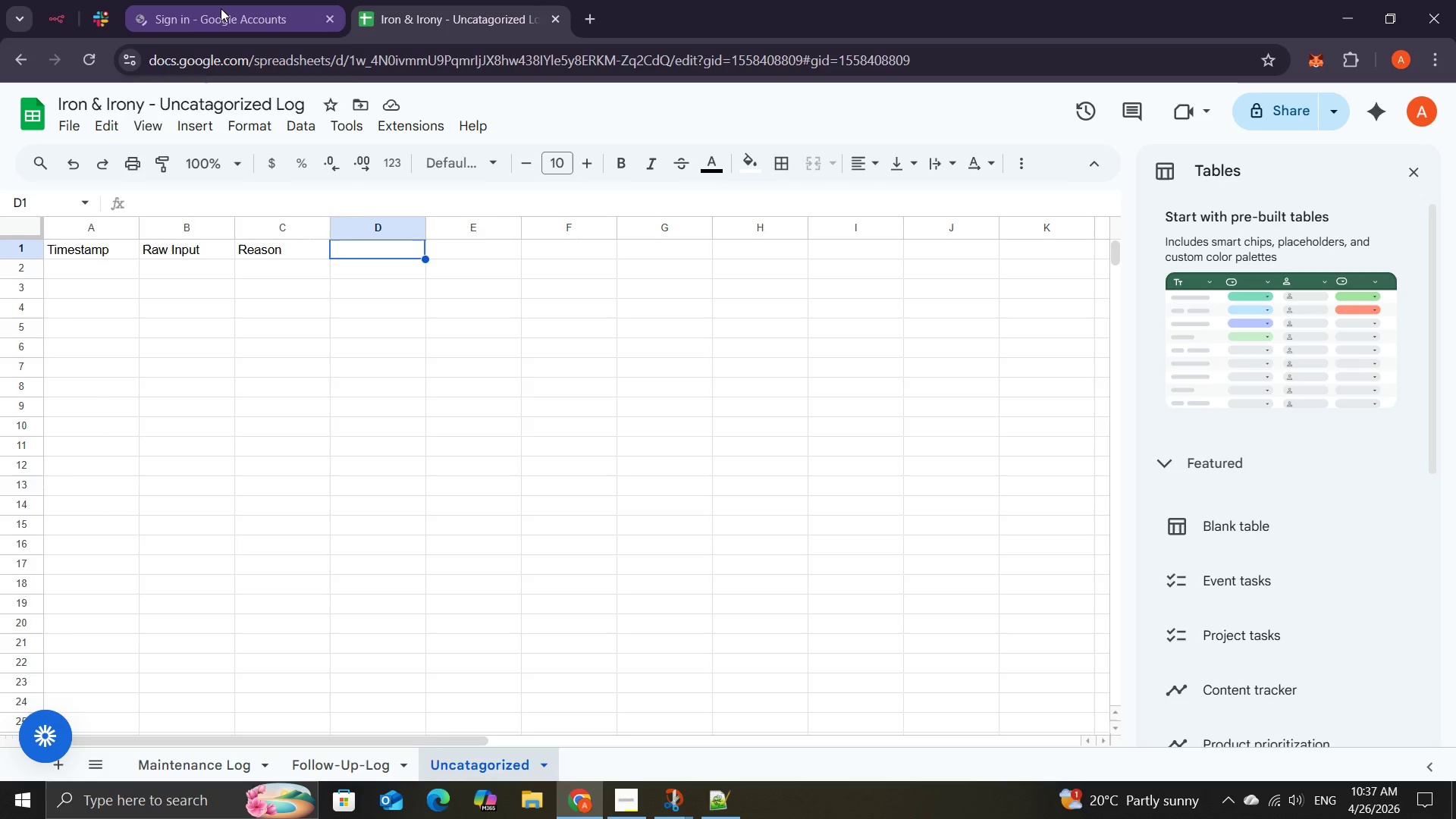 
left_click([221, 8])
 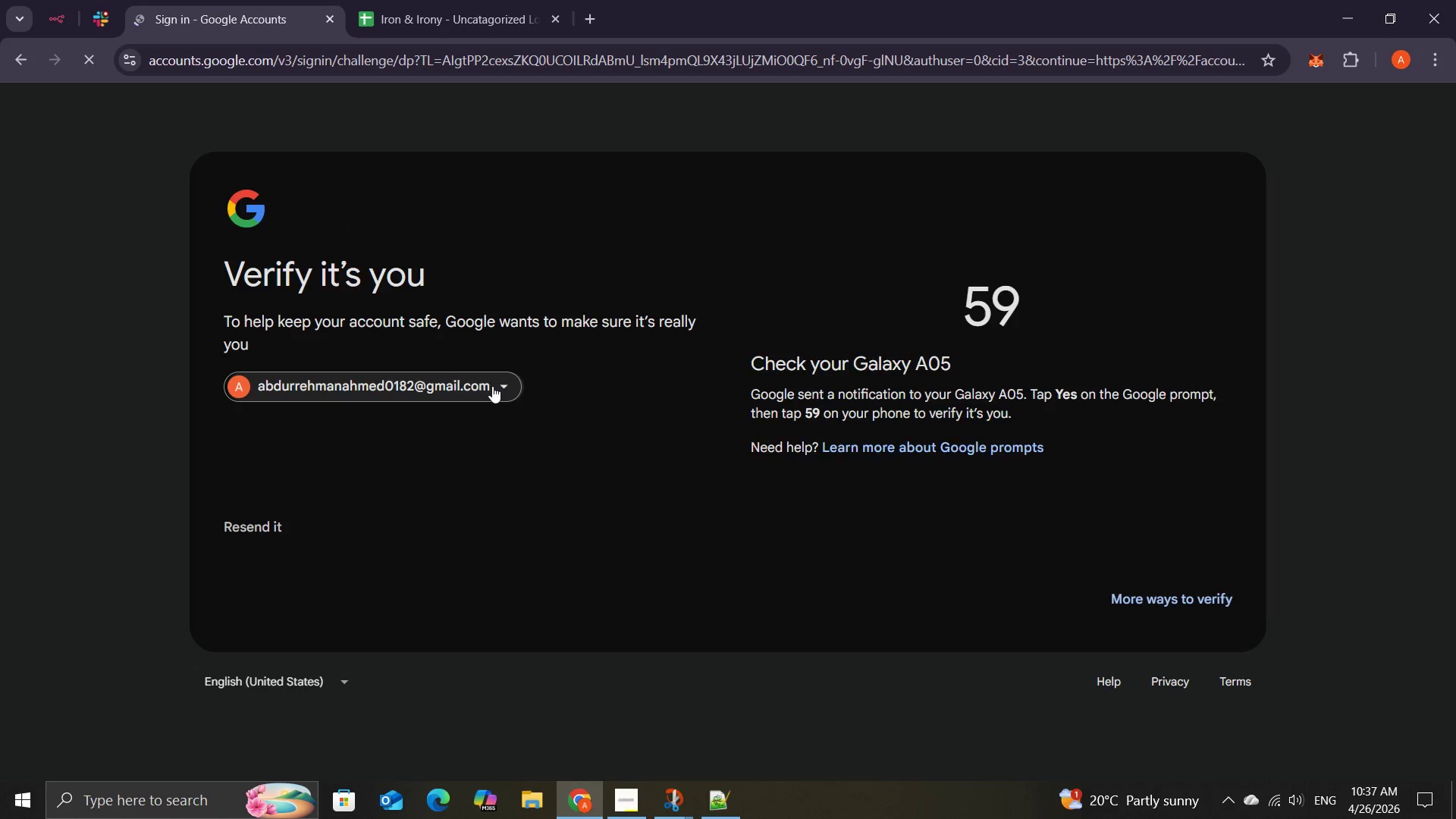 
left_click([491, 386])
 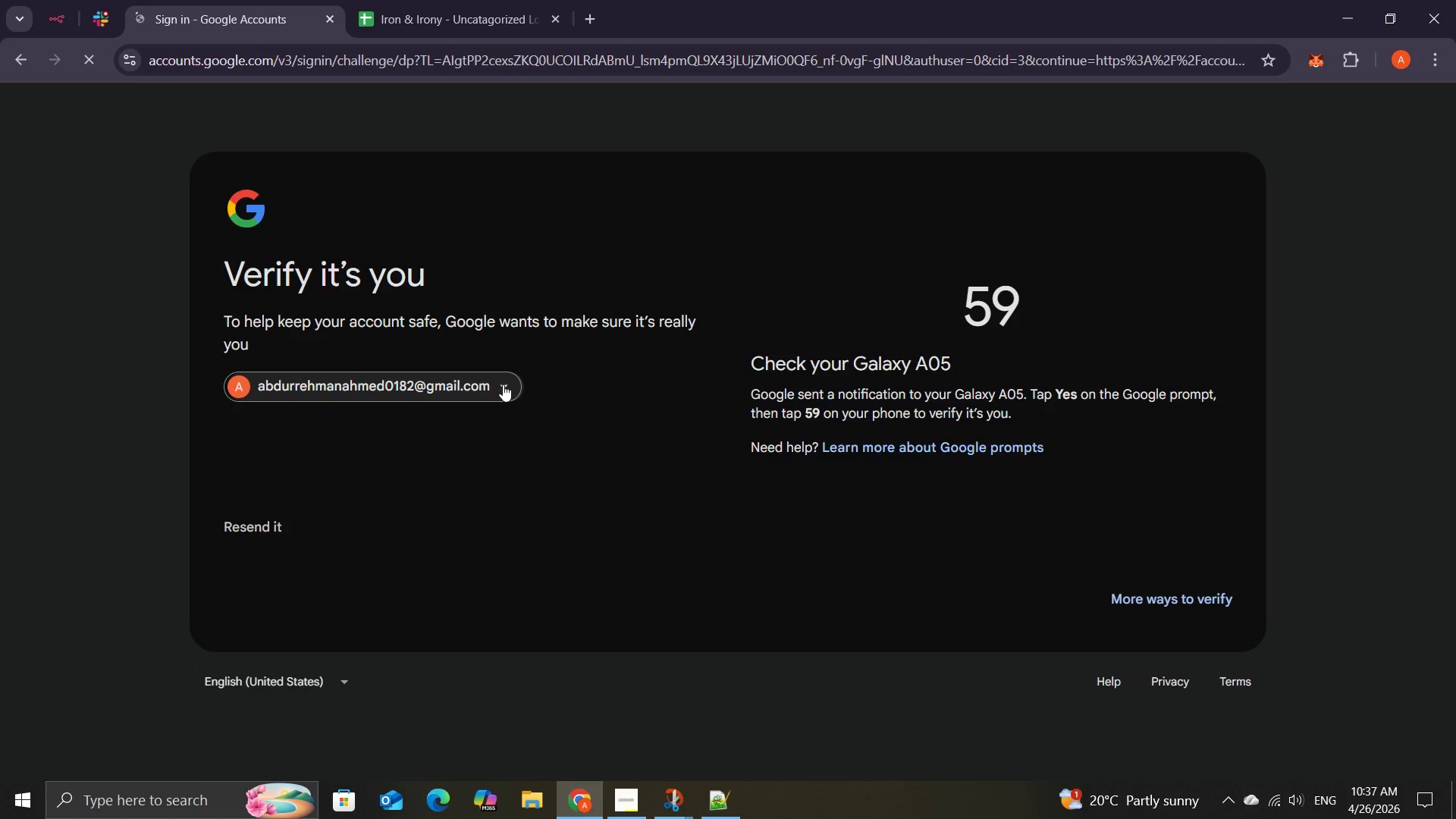 
left_click_drag(start_coordinate=[503, 384], to_coordinate=[607, 351])
 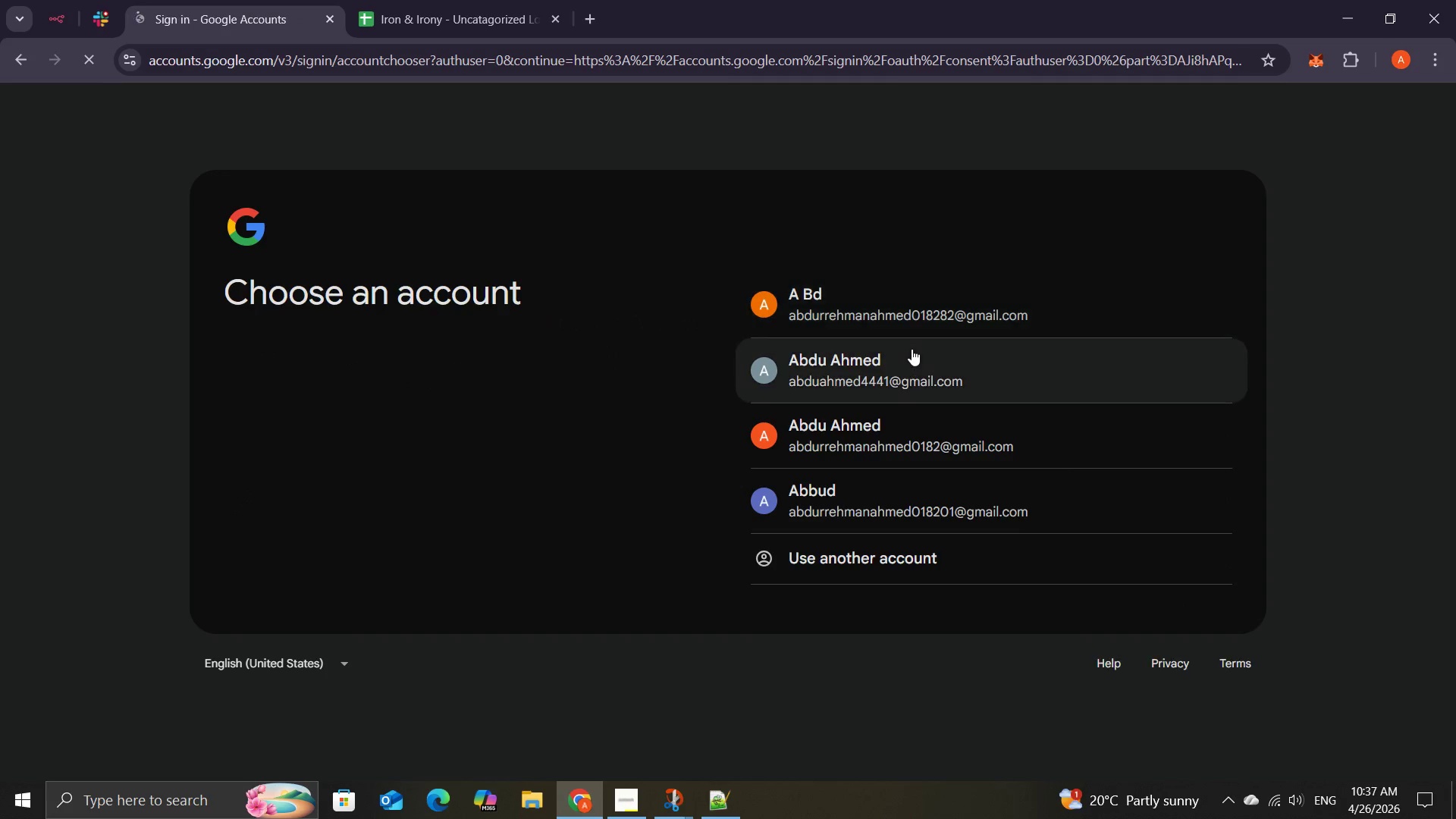 
wait(5.31)
 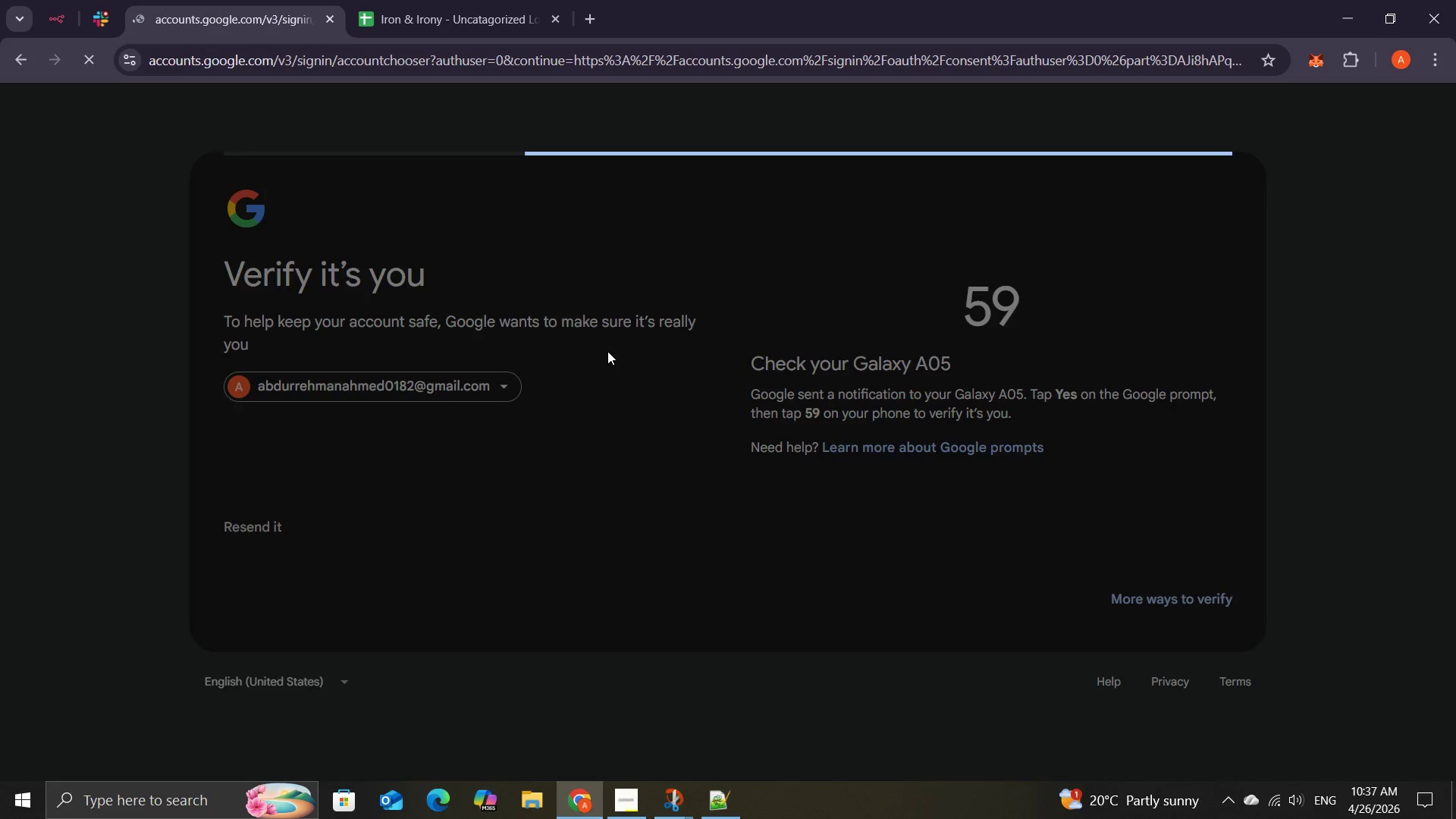 
left_click([926, 324])
 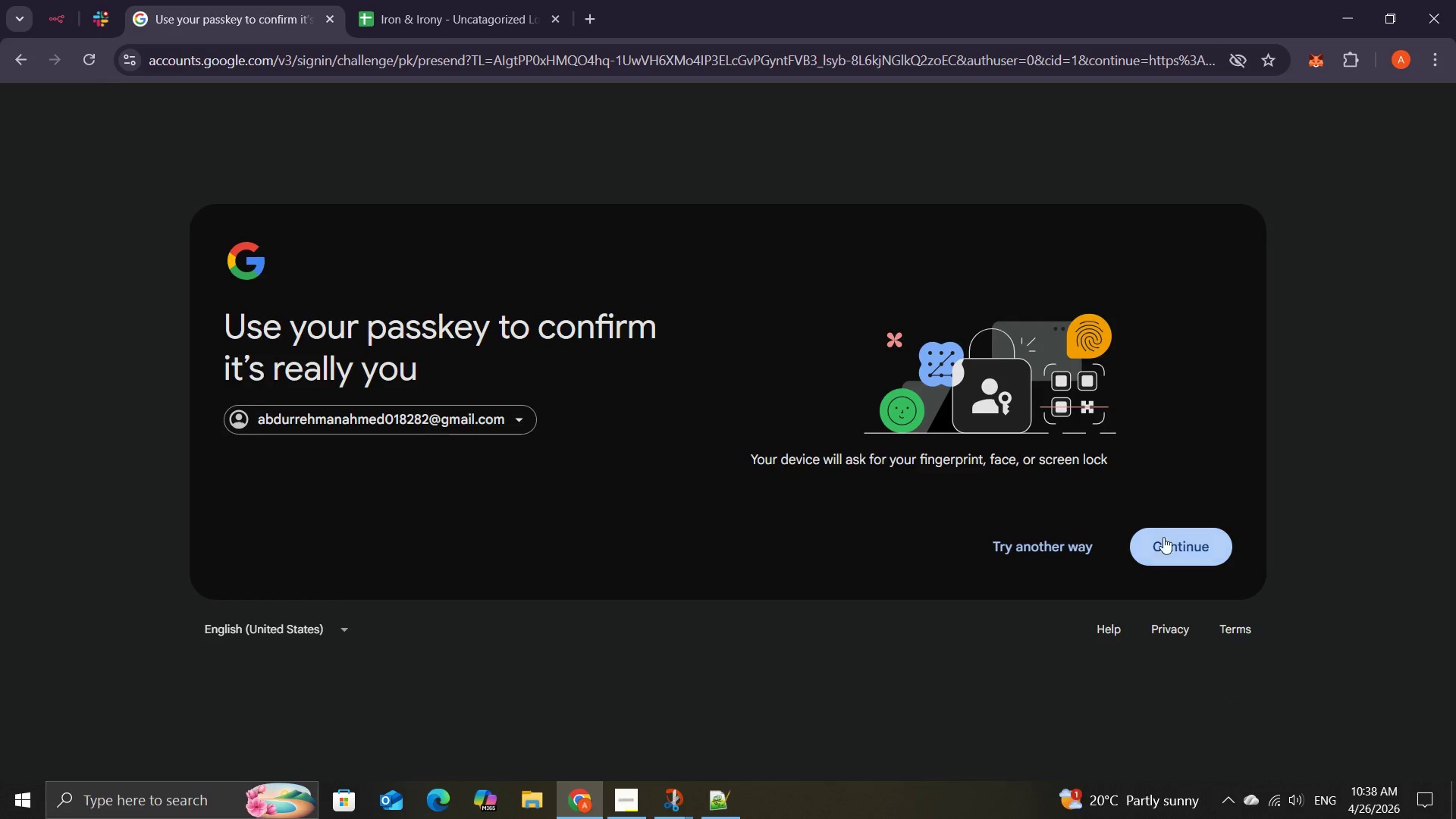 
wait(11.91)
 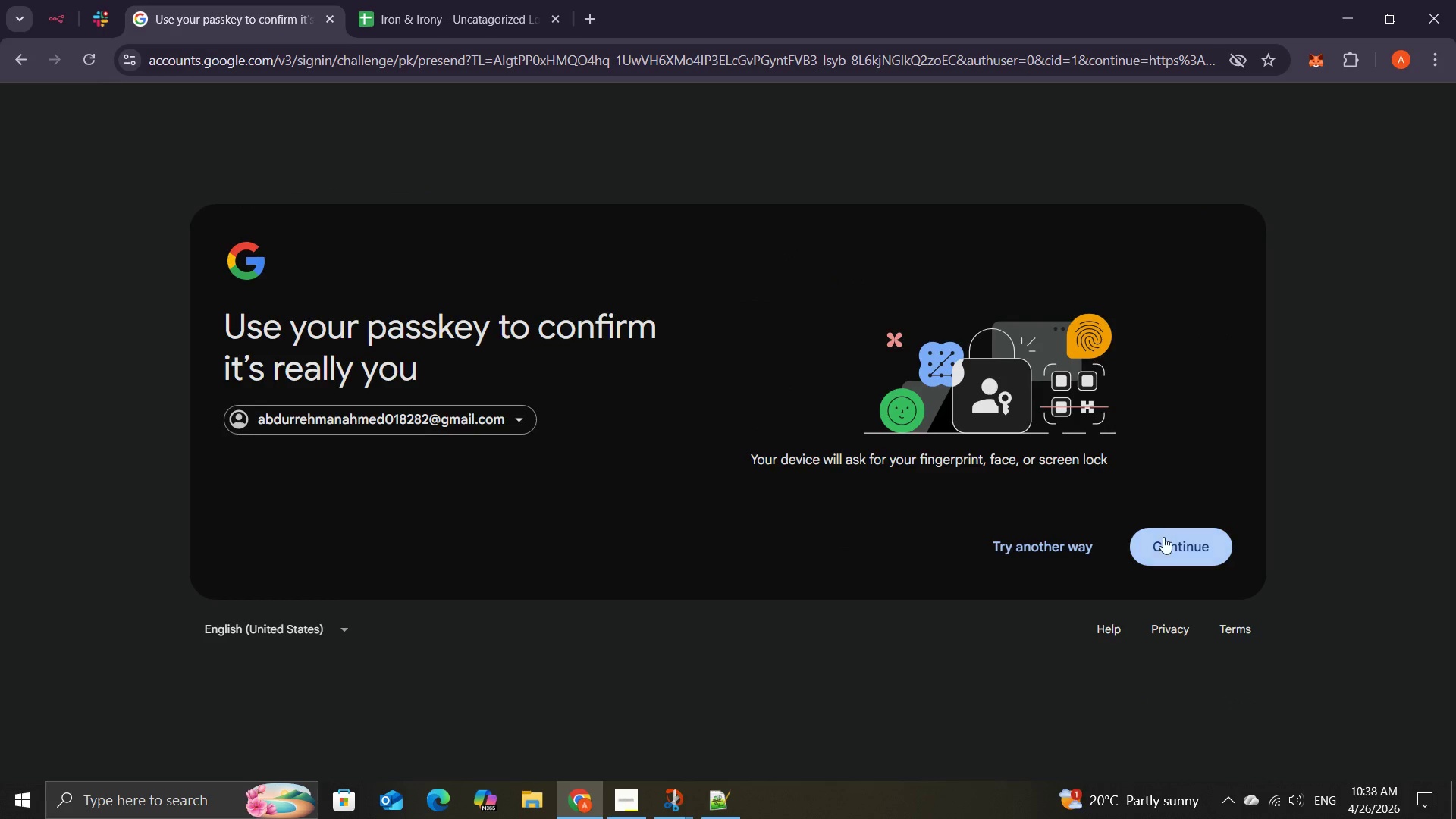 
left_click([1078, 539])
 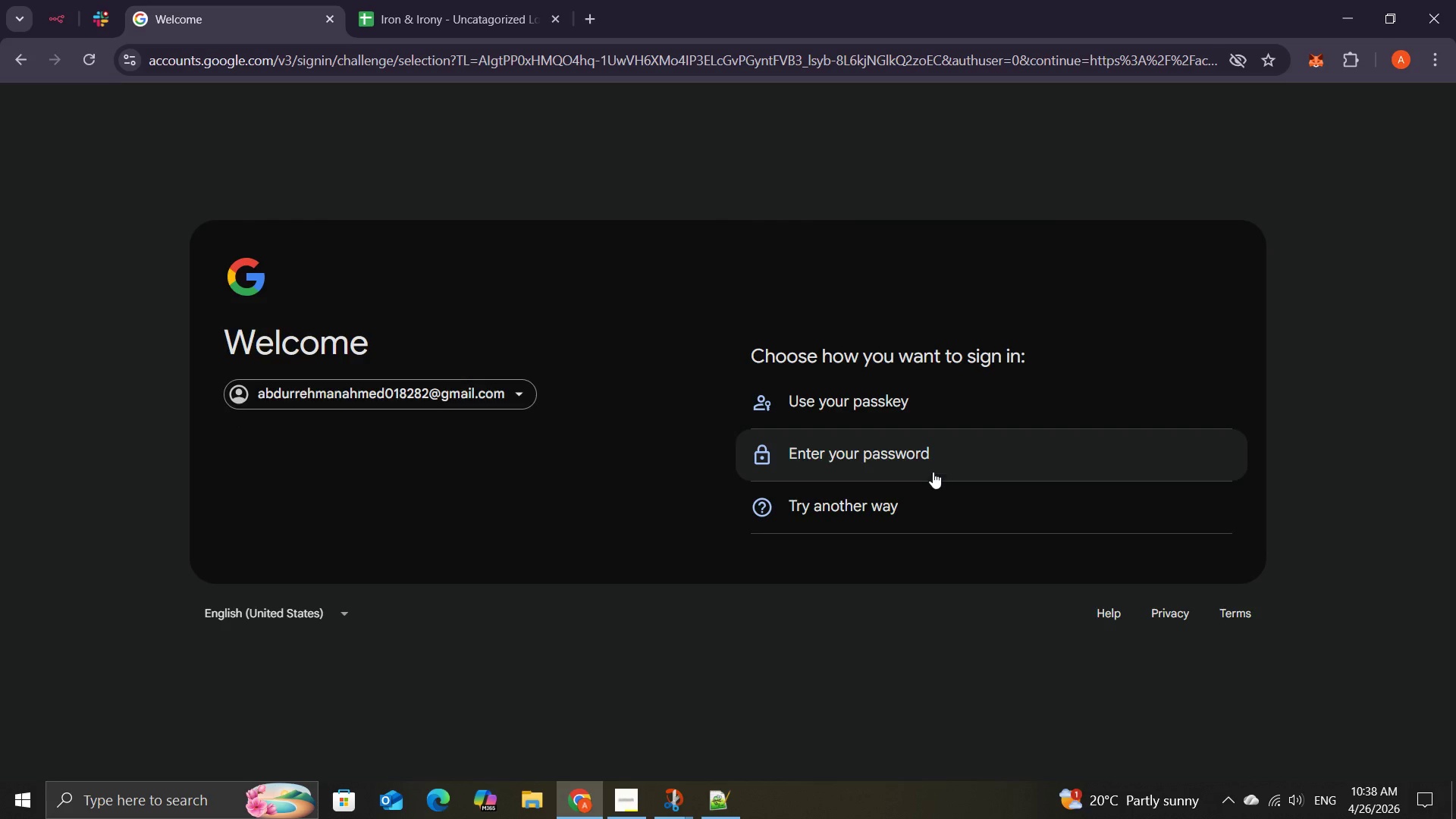 
wait(8.0)
 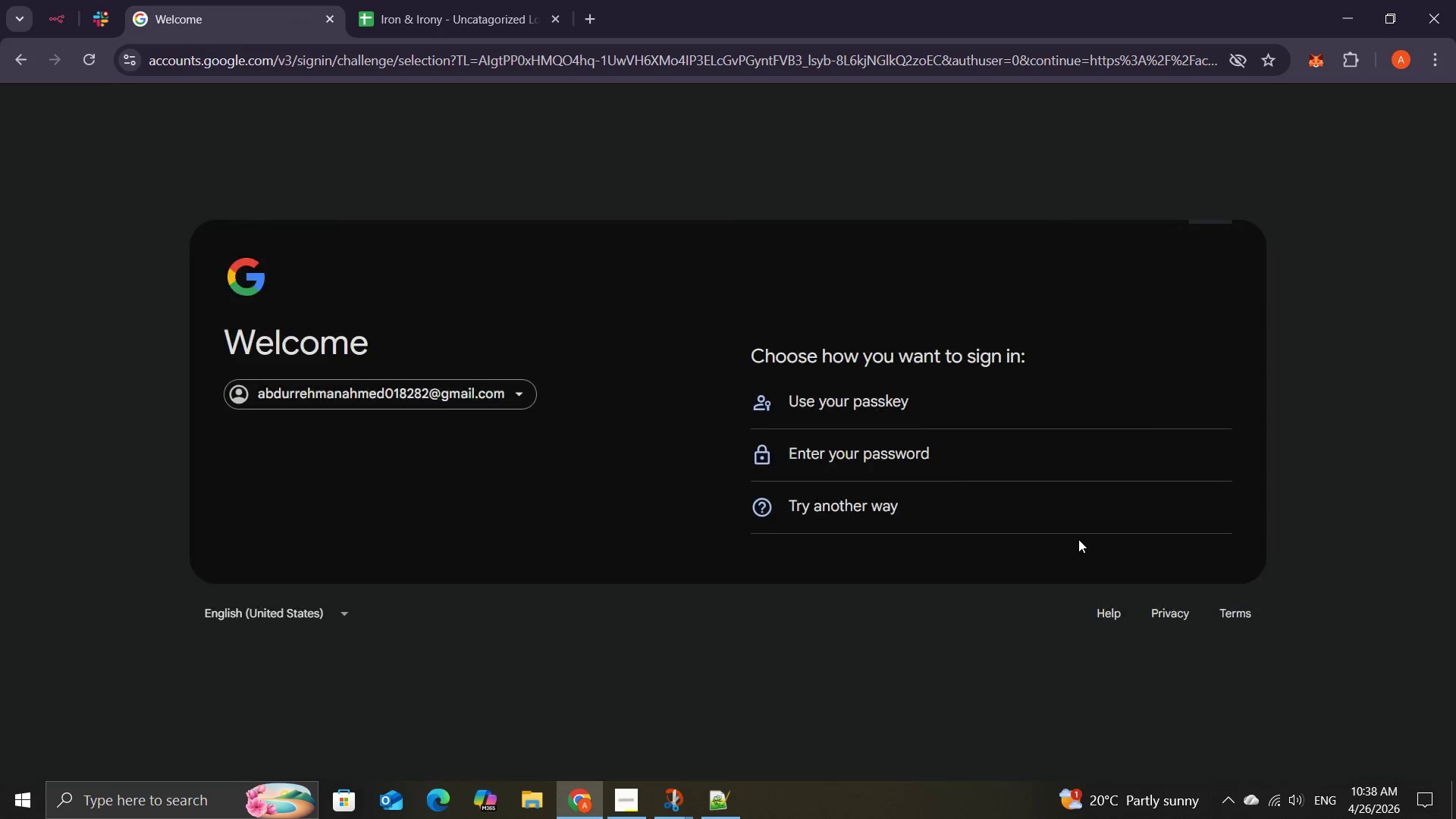 
left_click([918, 504])
 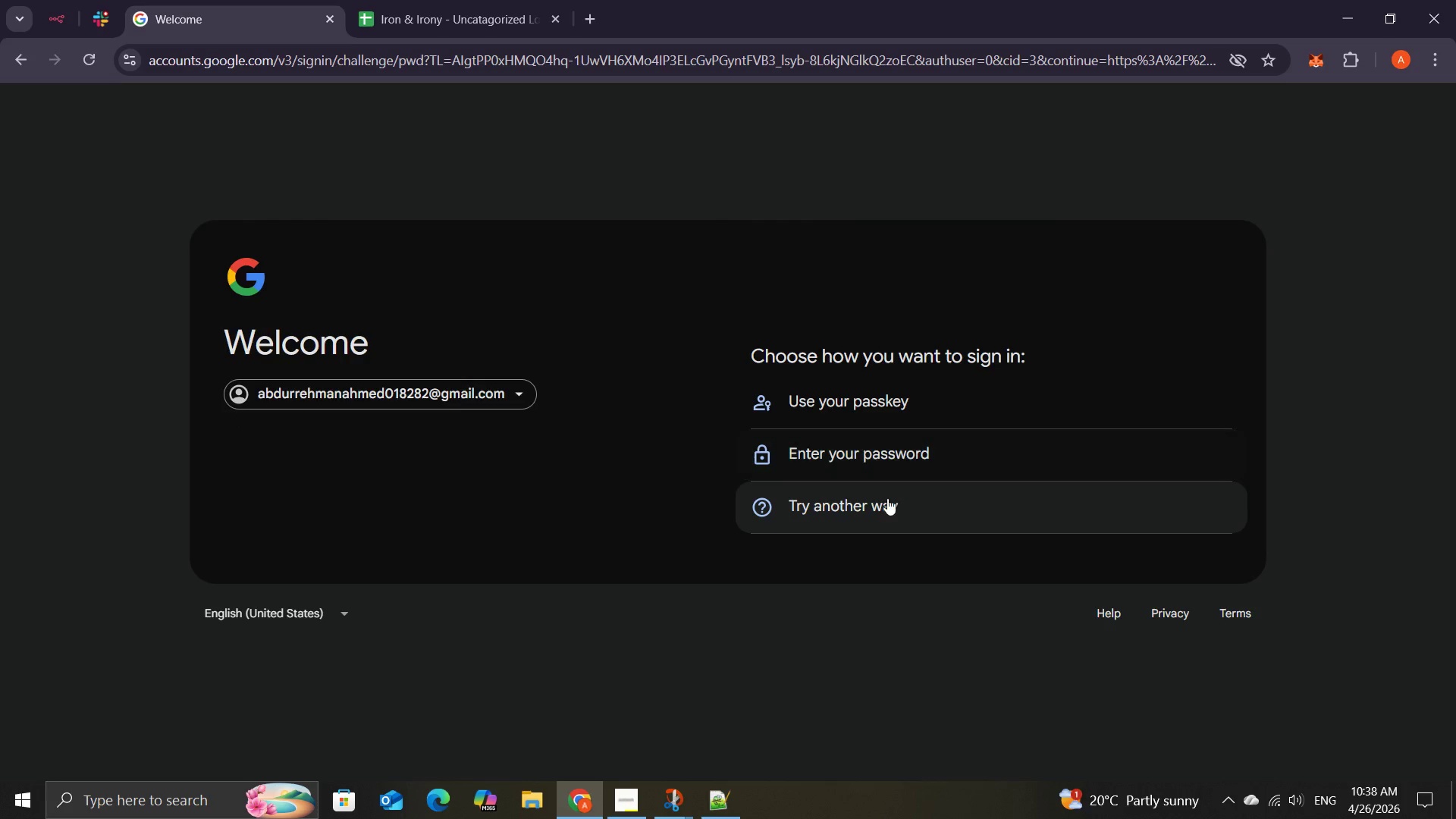 
left_click([887, 497])
 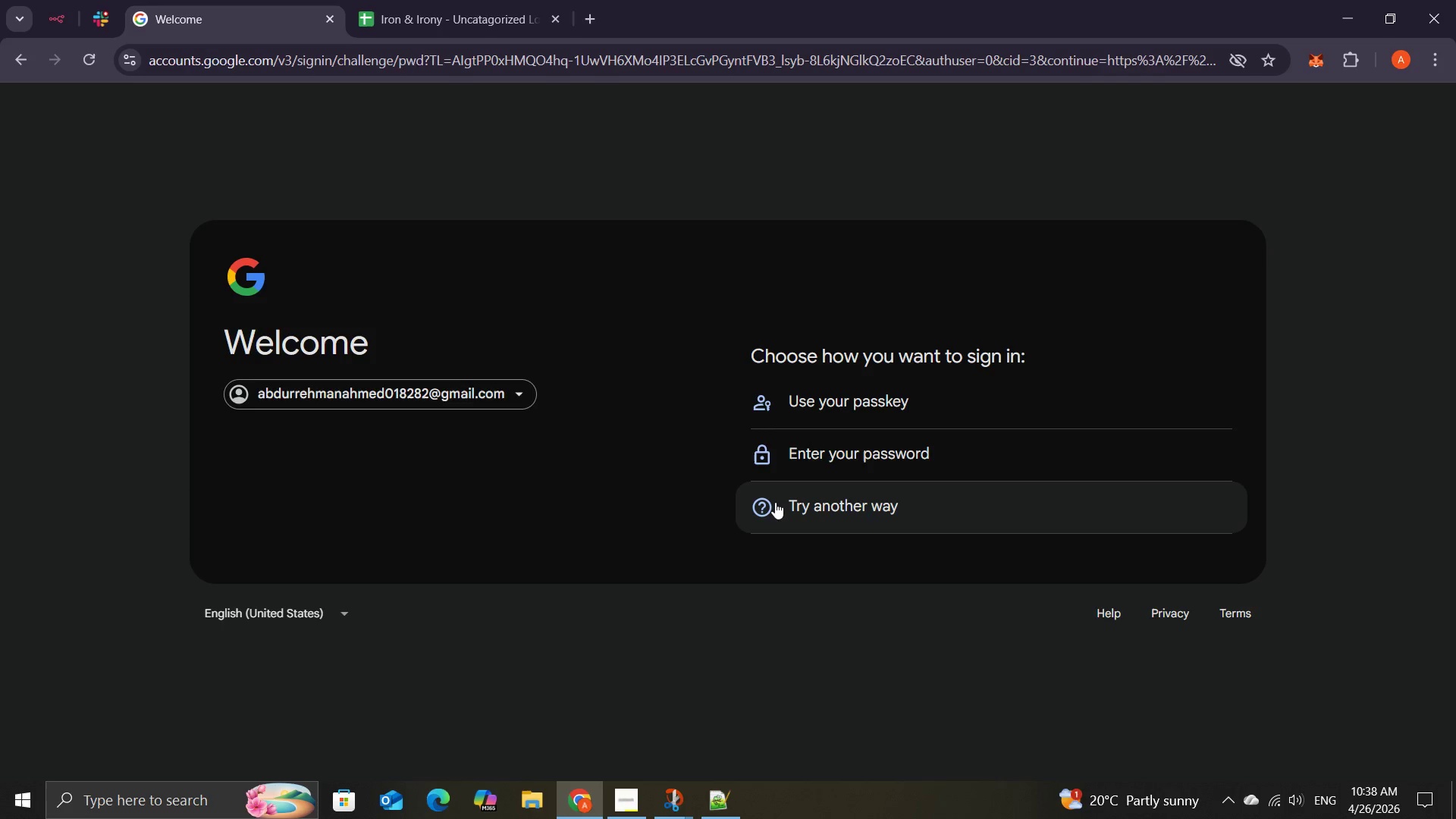 
left_click([775, 501])
 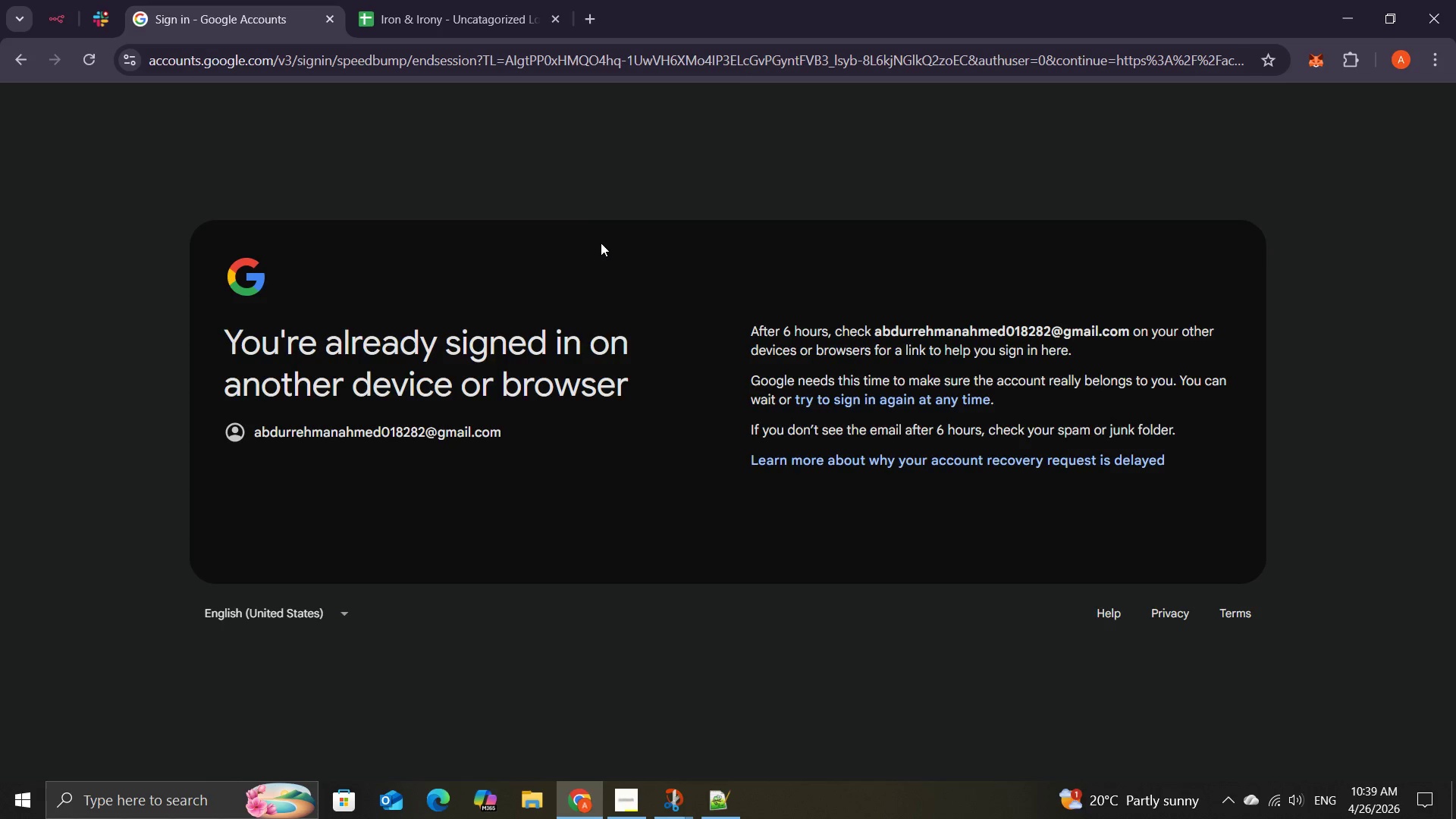 
wait(79.25)
 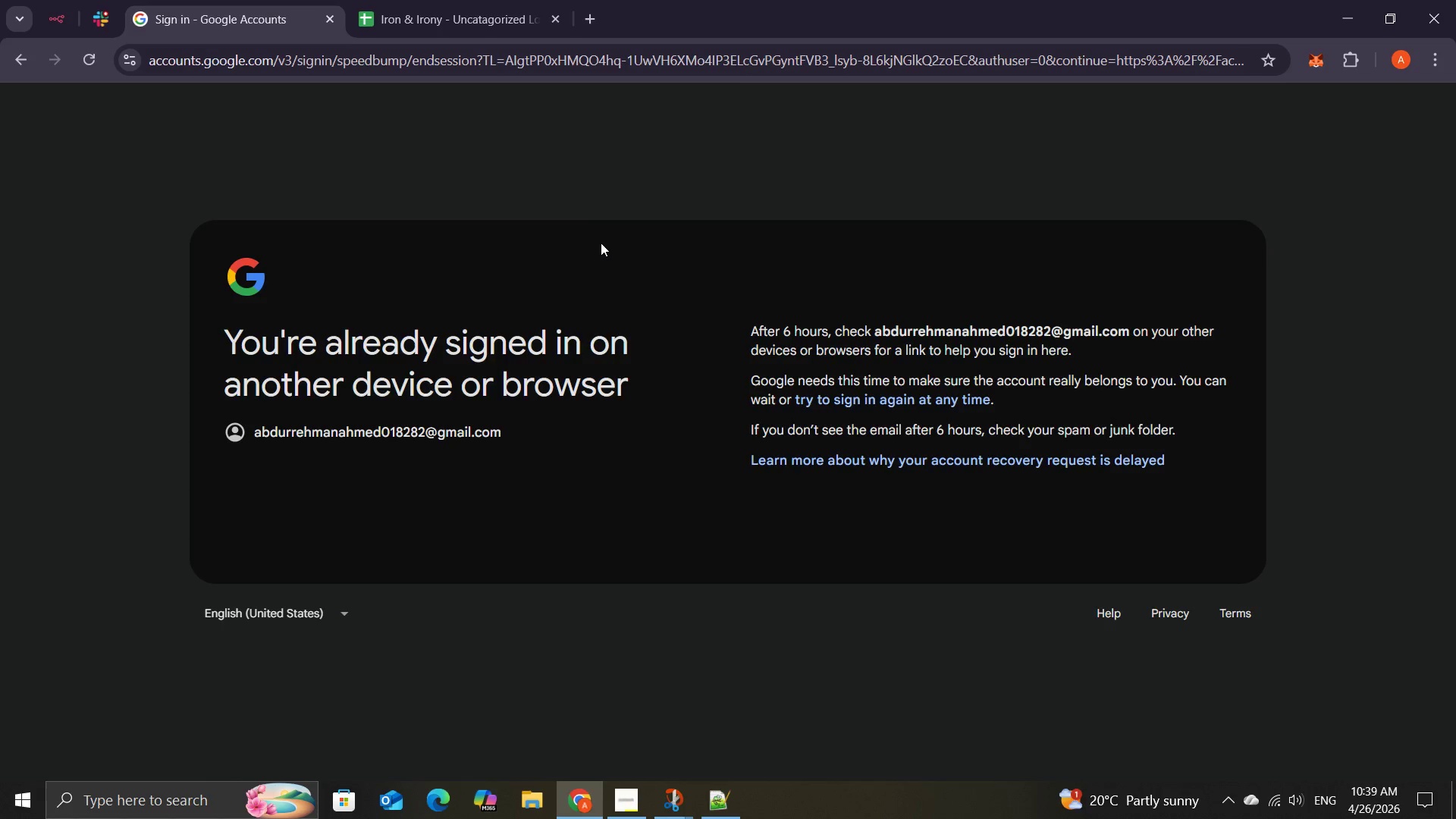 
left_click([849, 433])
 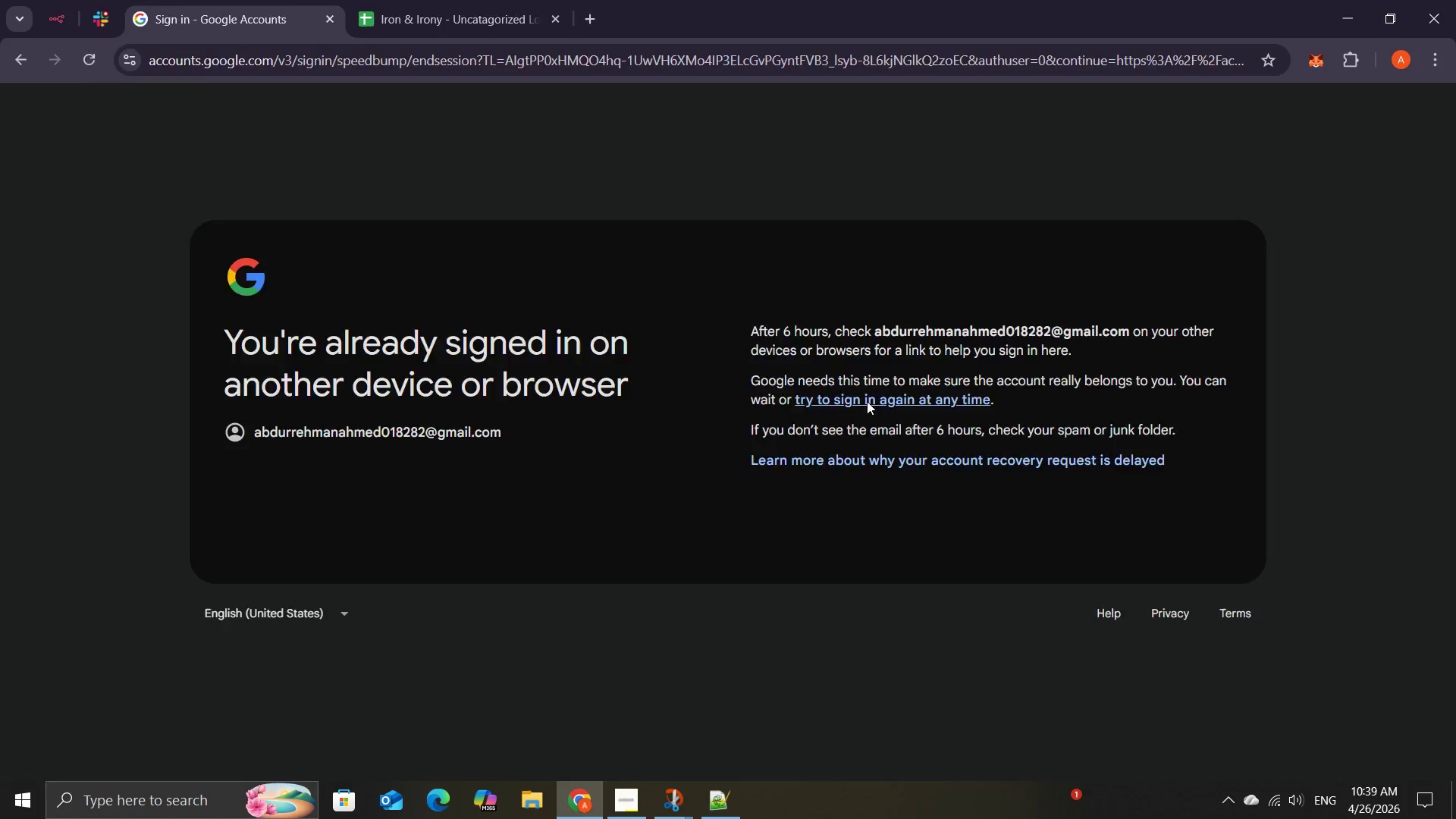 
wait(10.51)
 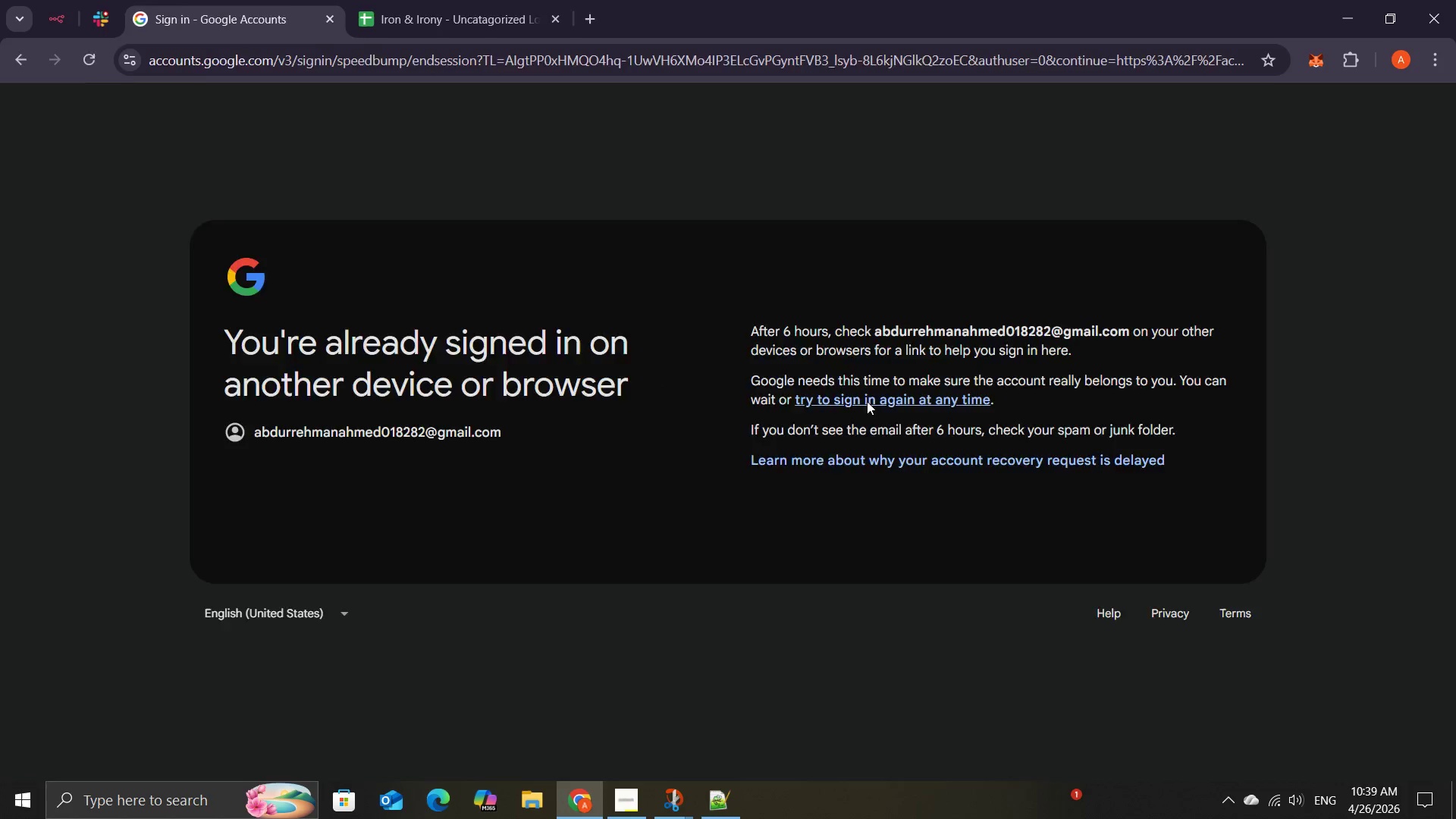 
mouse_move([622, 770])
 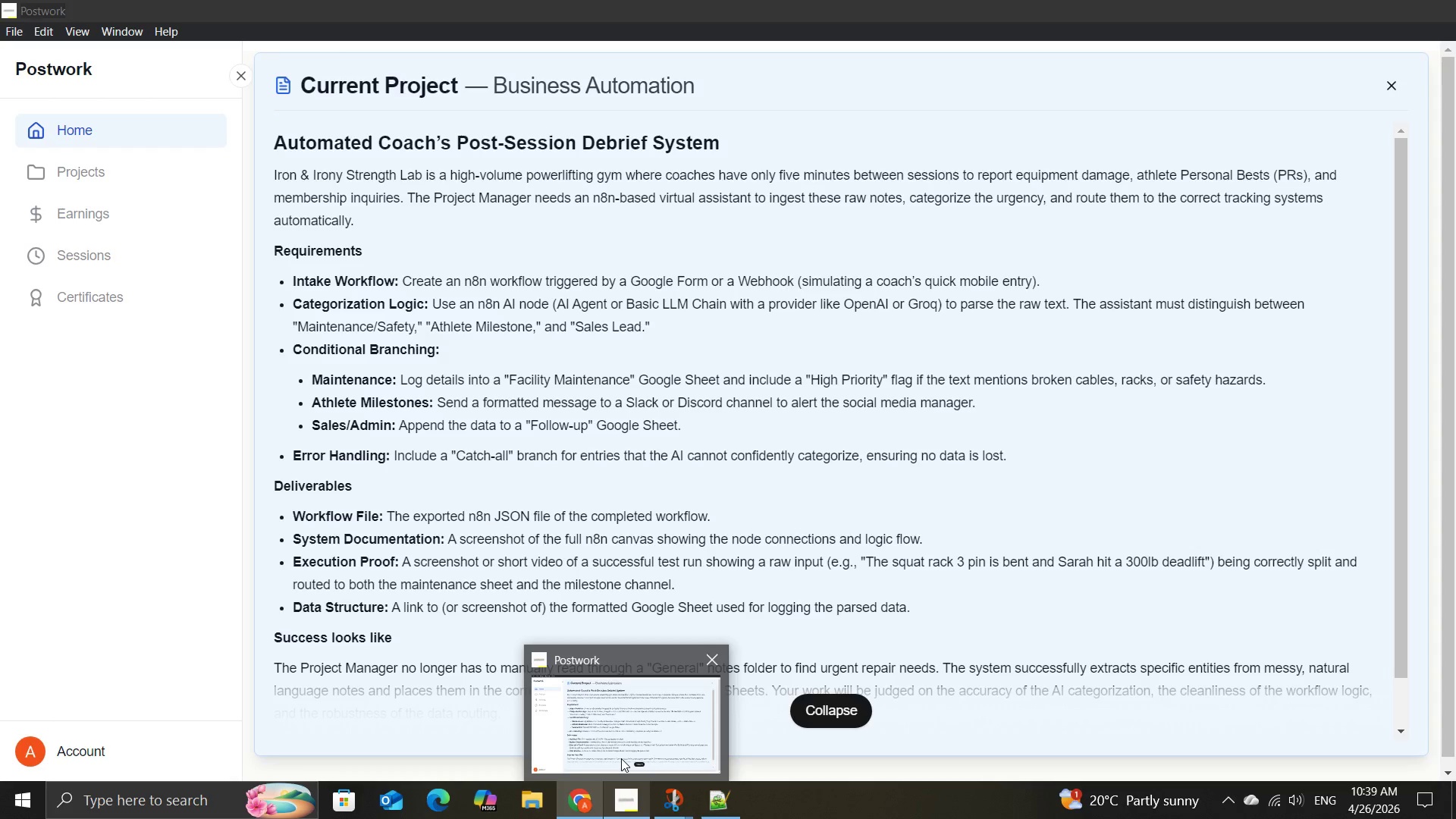 
left_click([621, 758])
 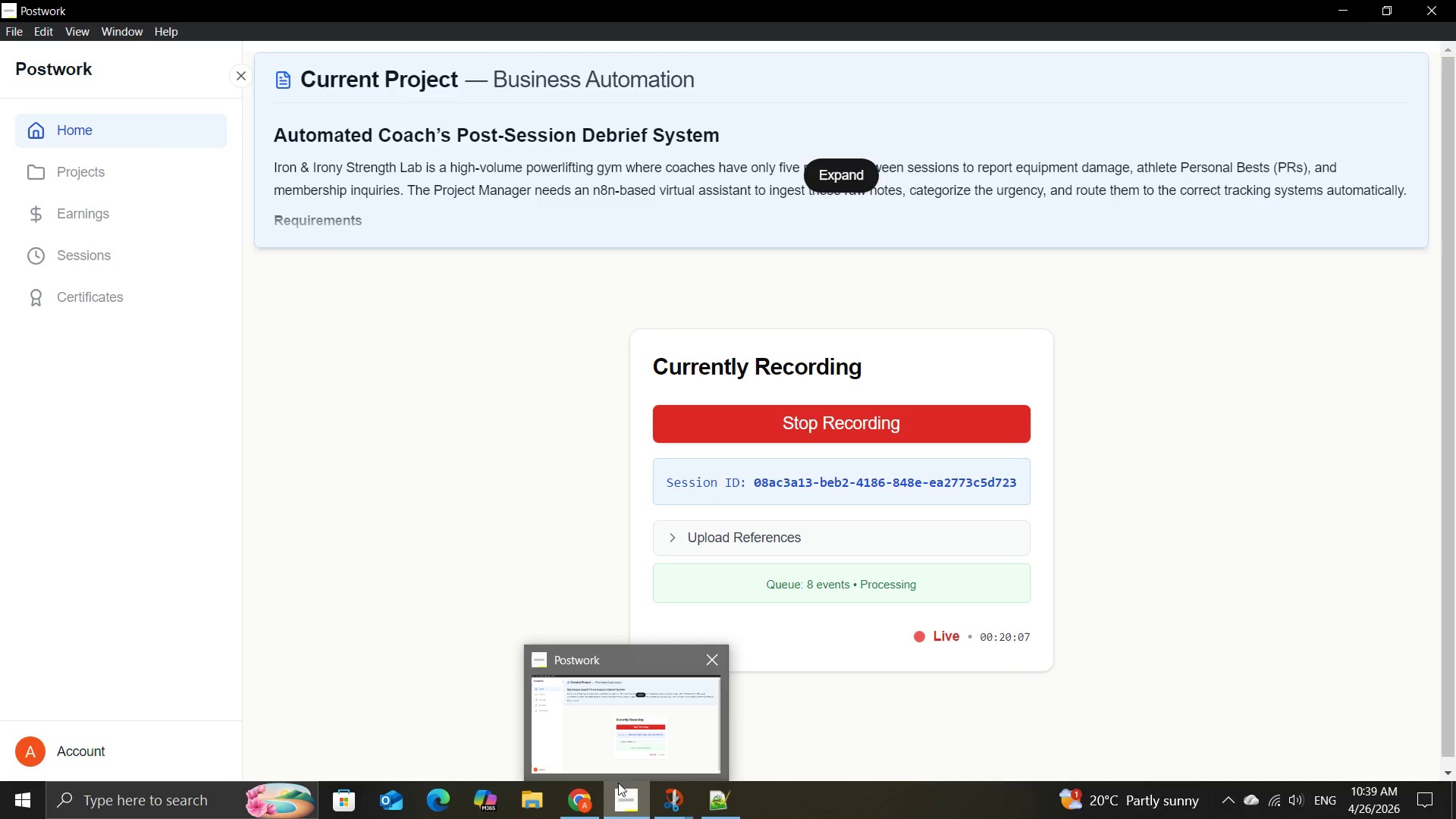 
wait(6.02)
 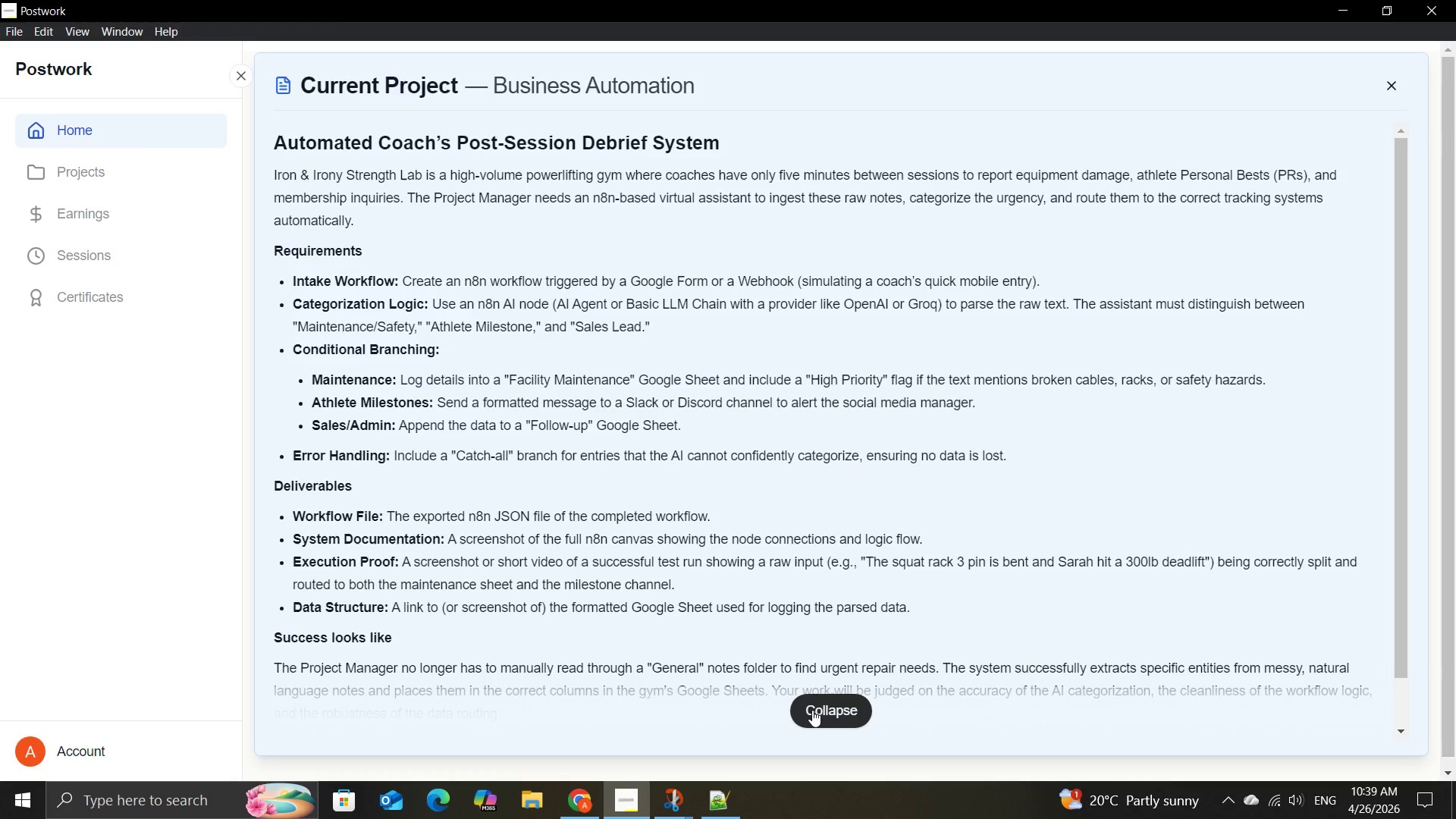 
left_click([588, 739])
 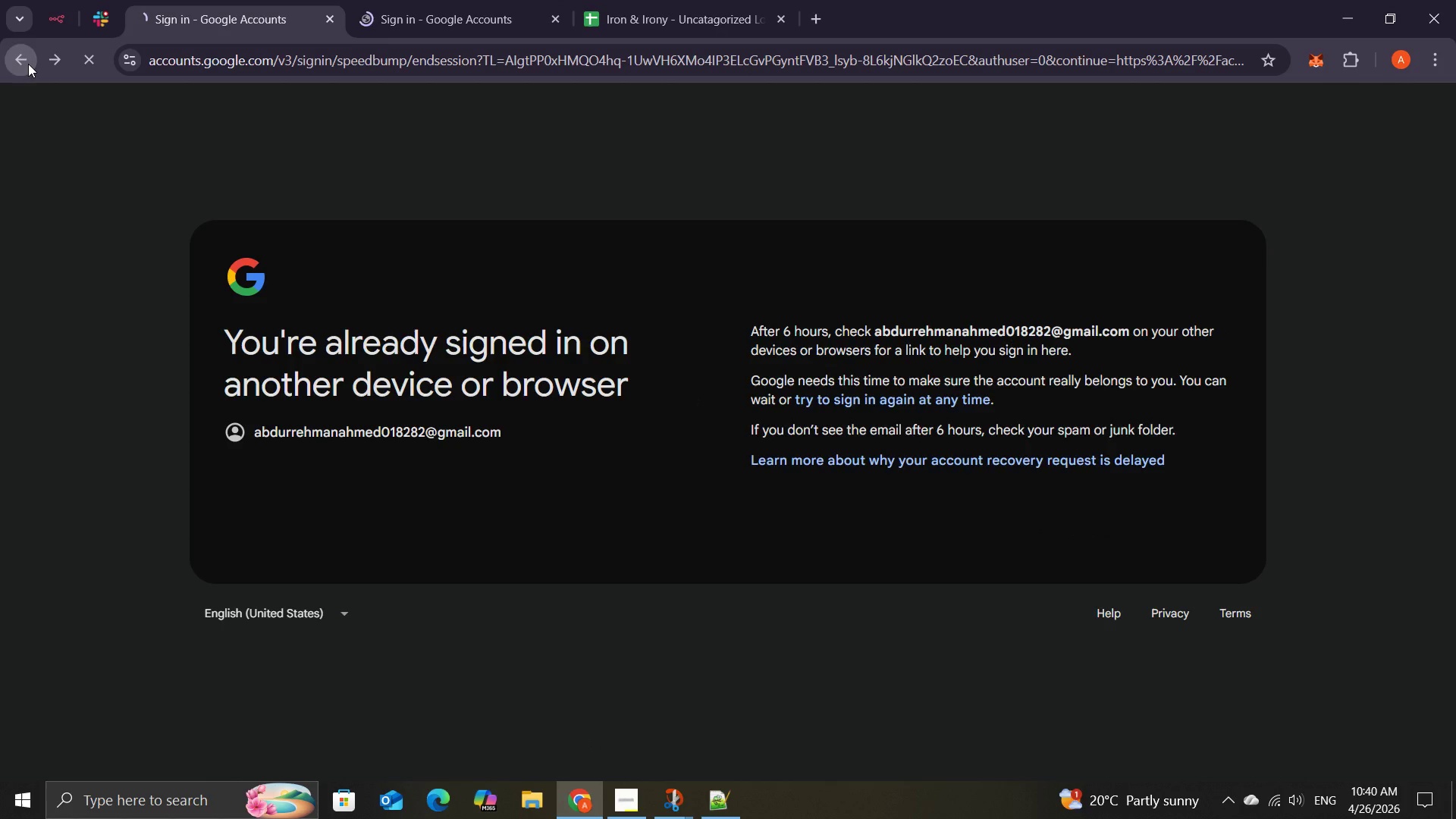 
wait(7.89)
 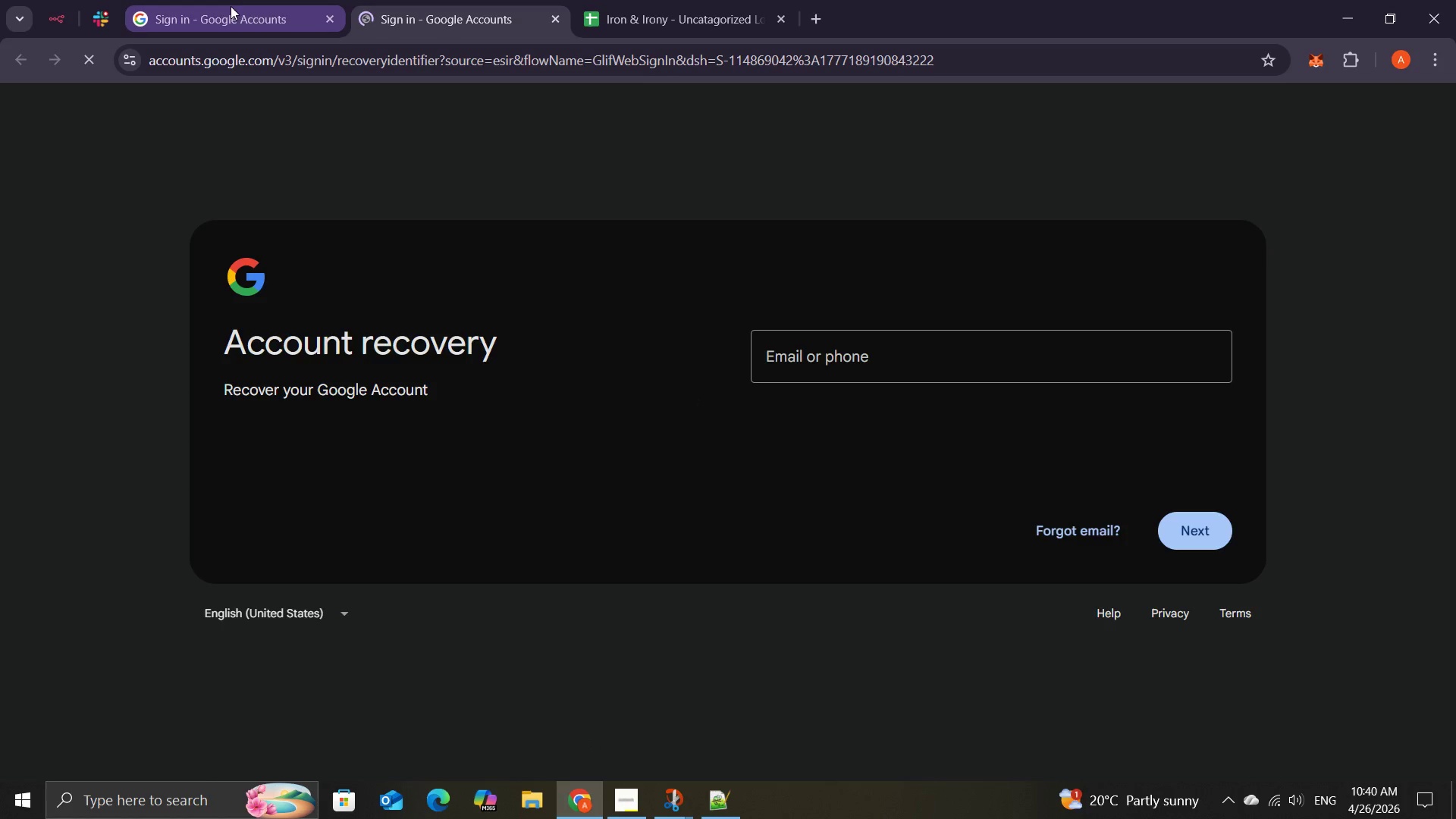 
left_click([557, 21])
 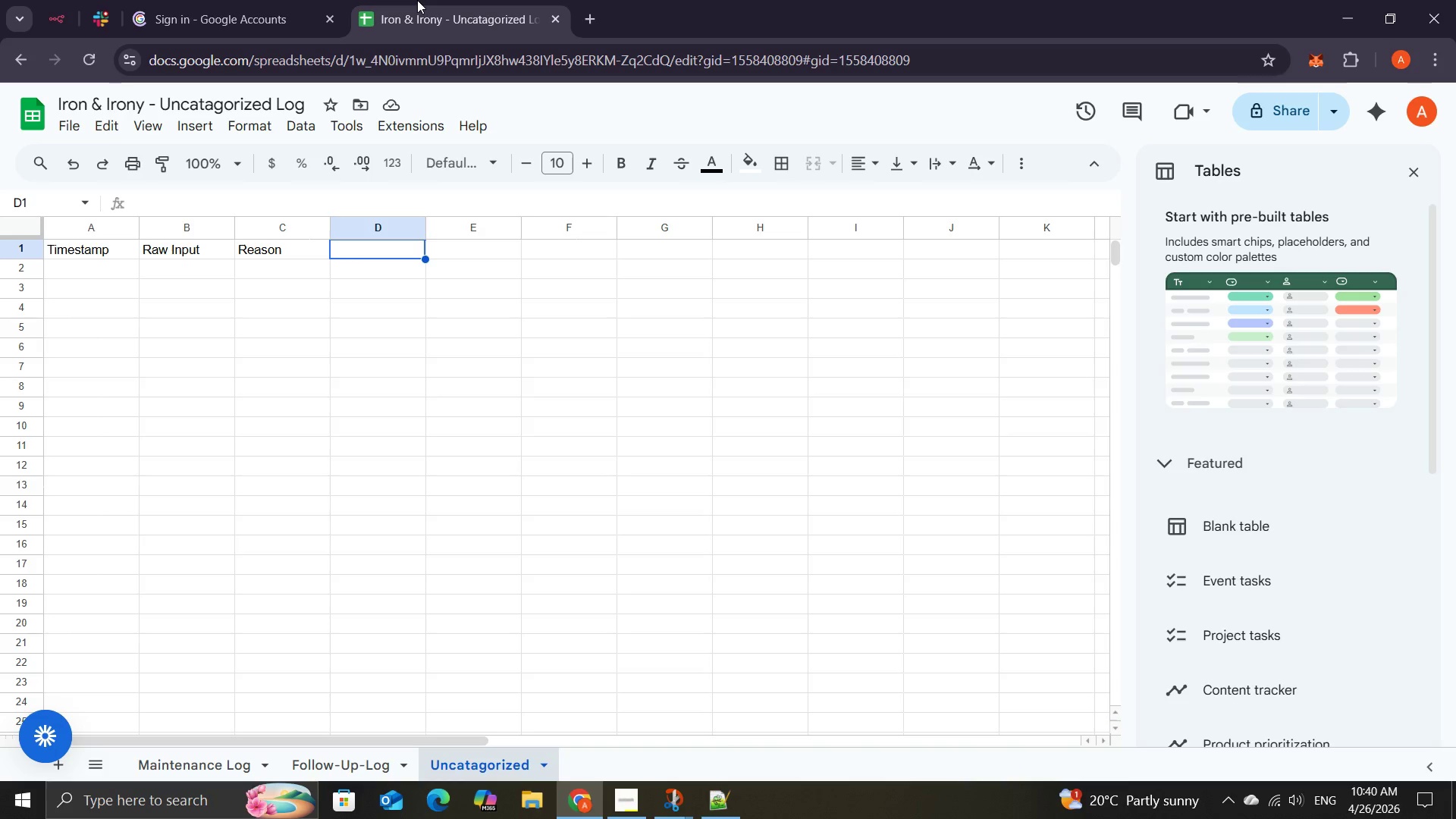 
wait(10.09)
 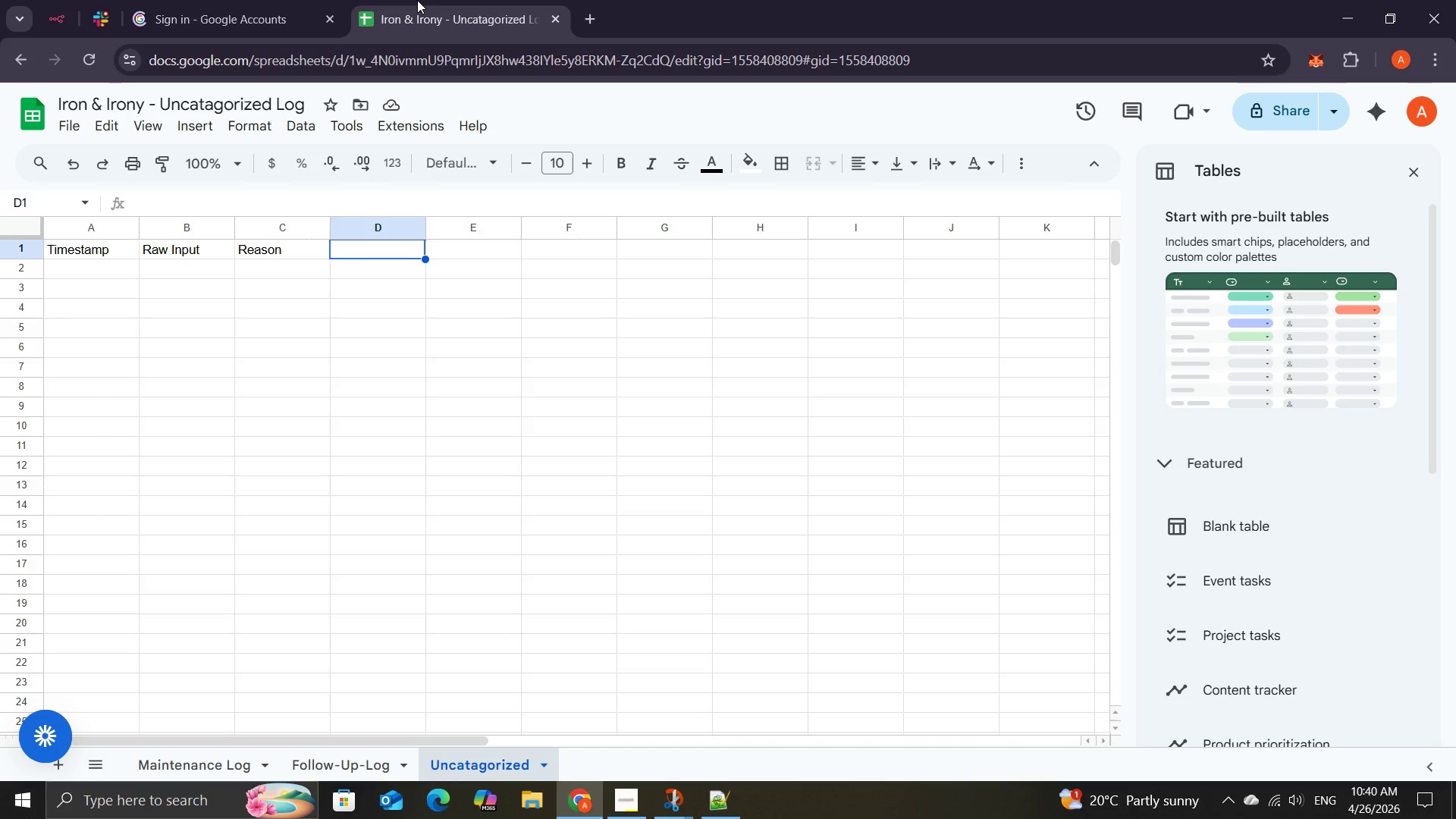 
left_click([182, 8])
 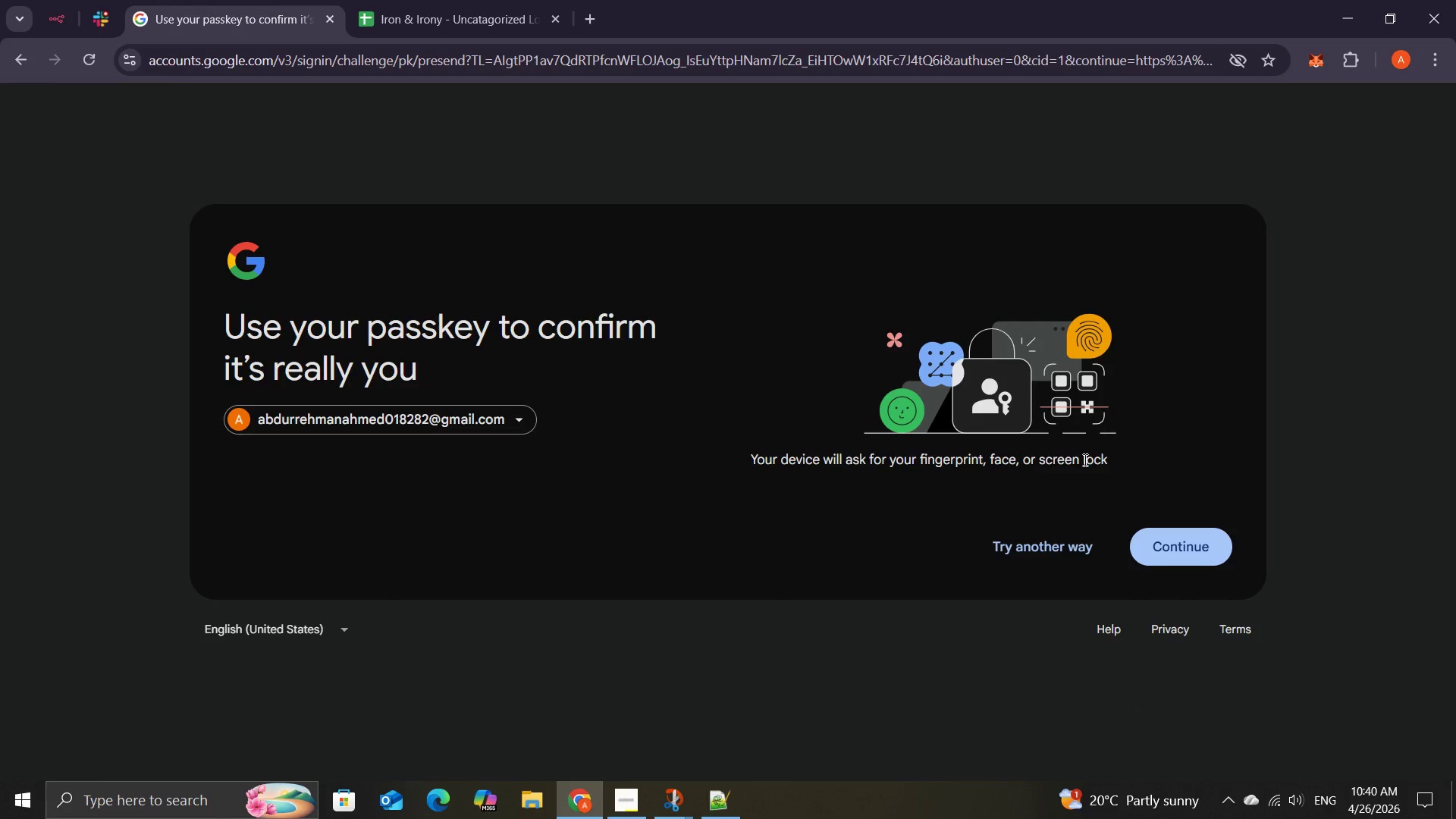 
wait(12.51)
 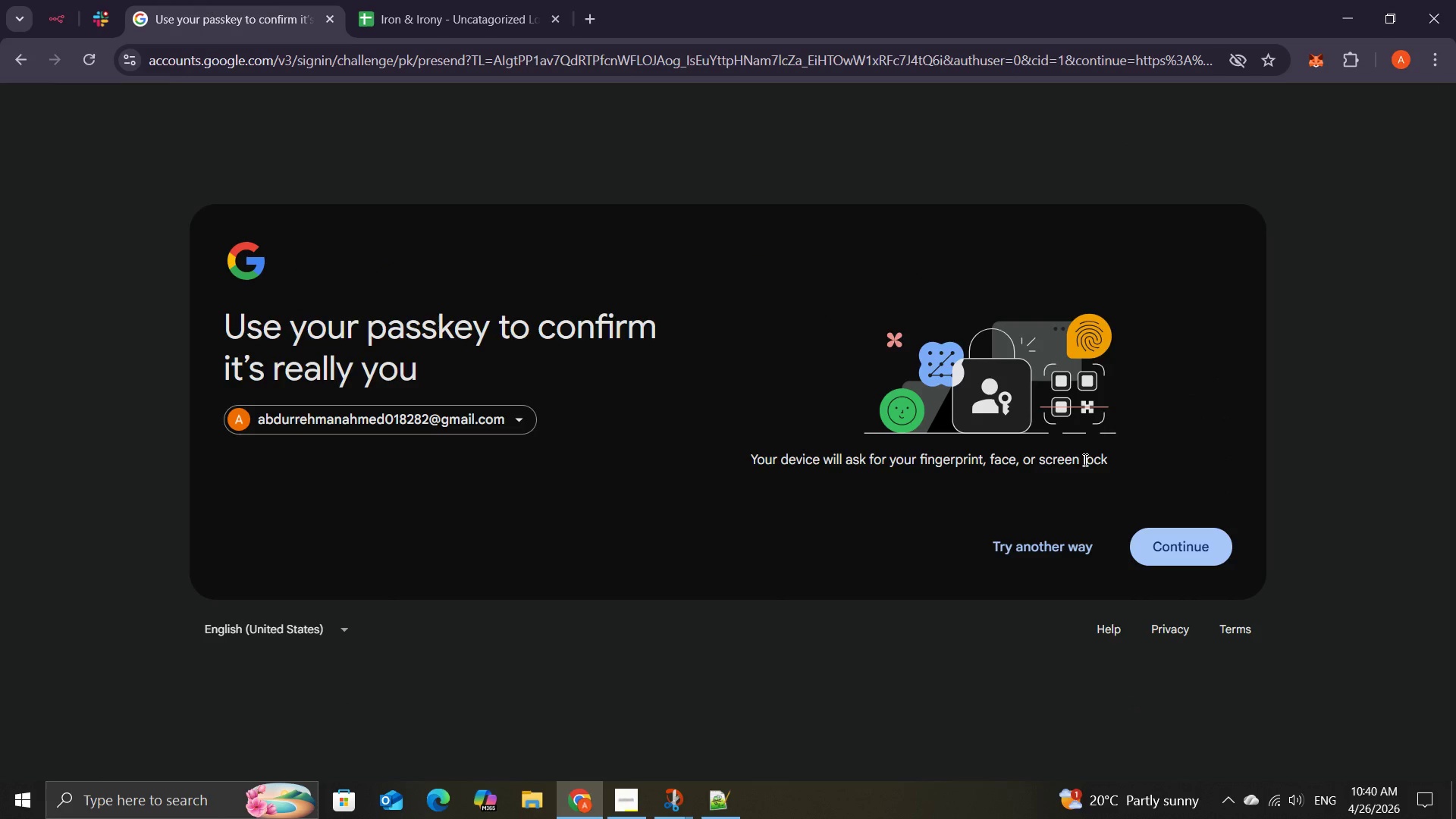 
mouse_move([1036, 406])
 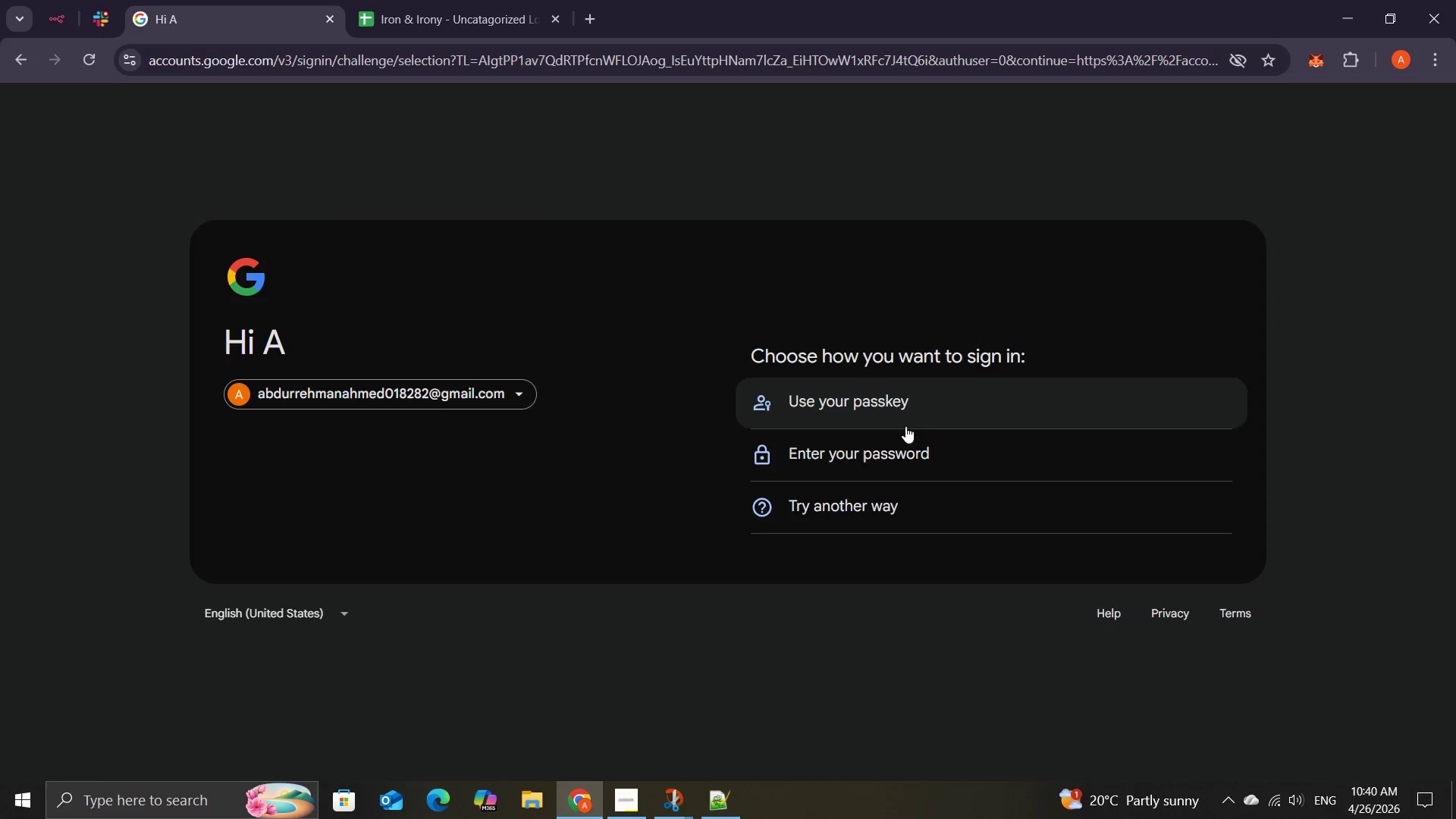 
wait(6.55)
 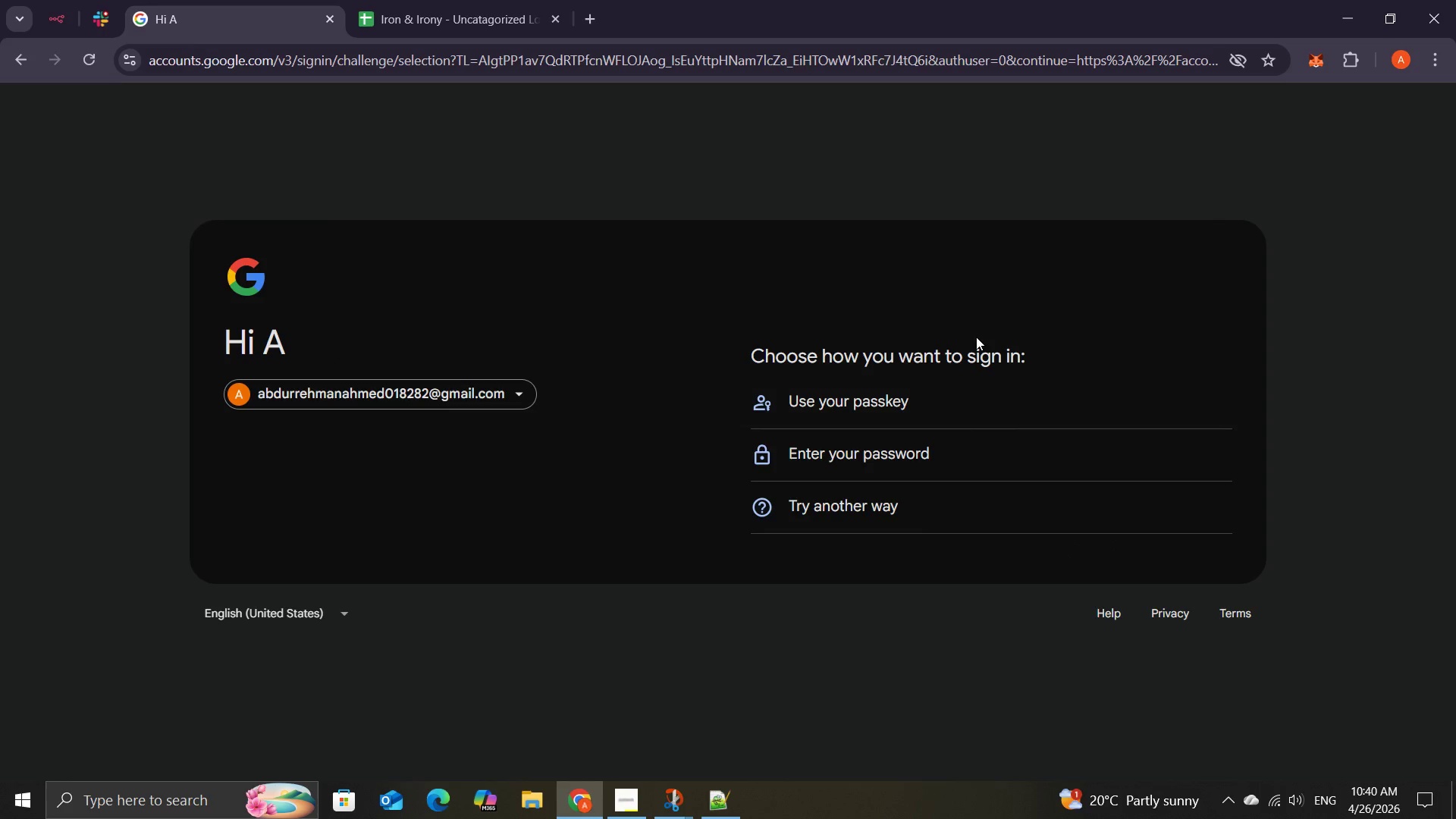 
left_click([912, 394])
 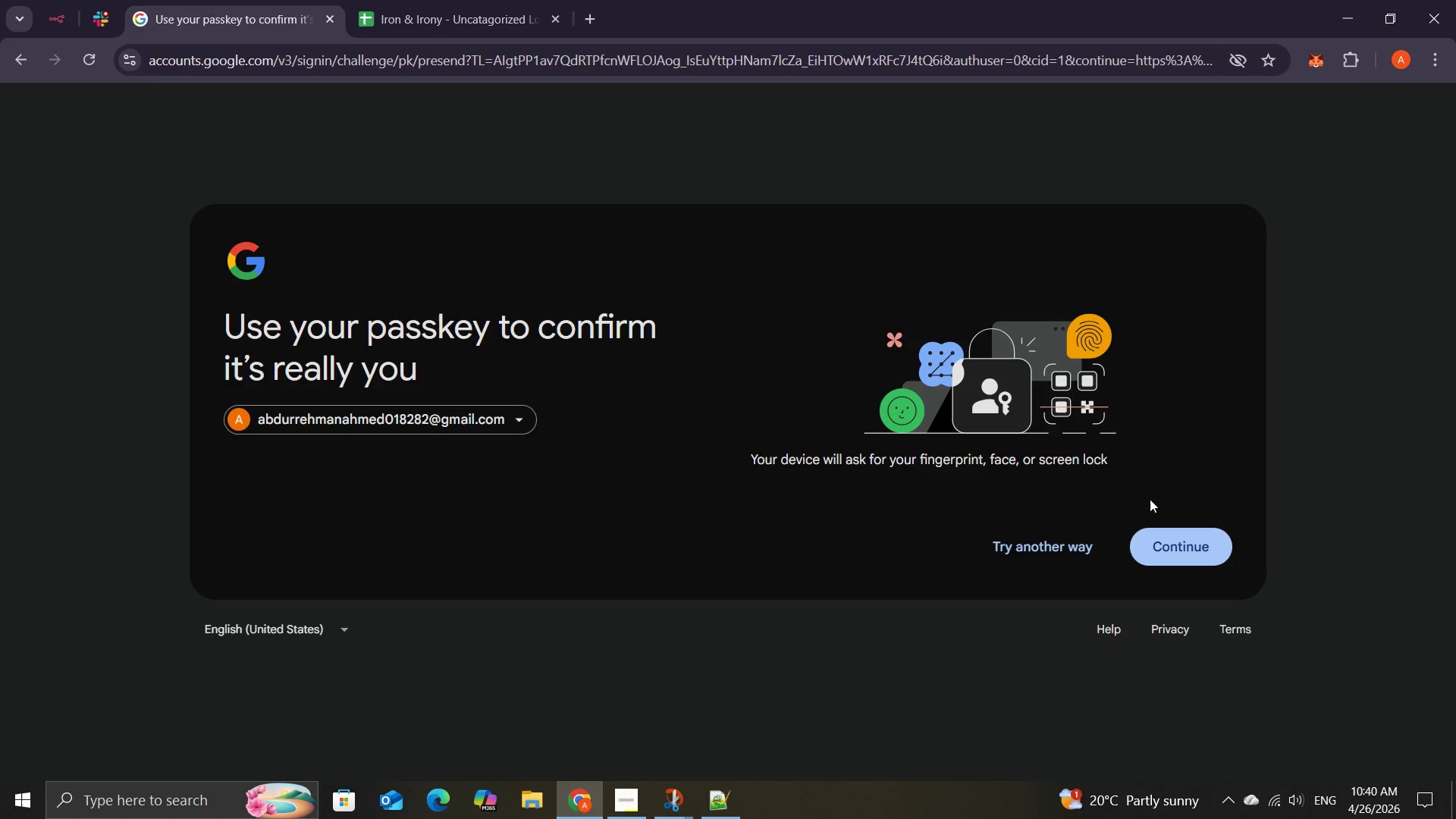 
wait(5.8)
 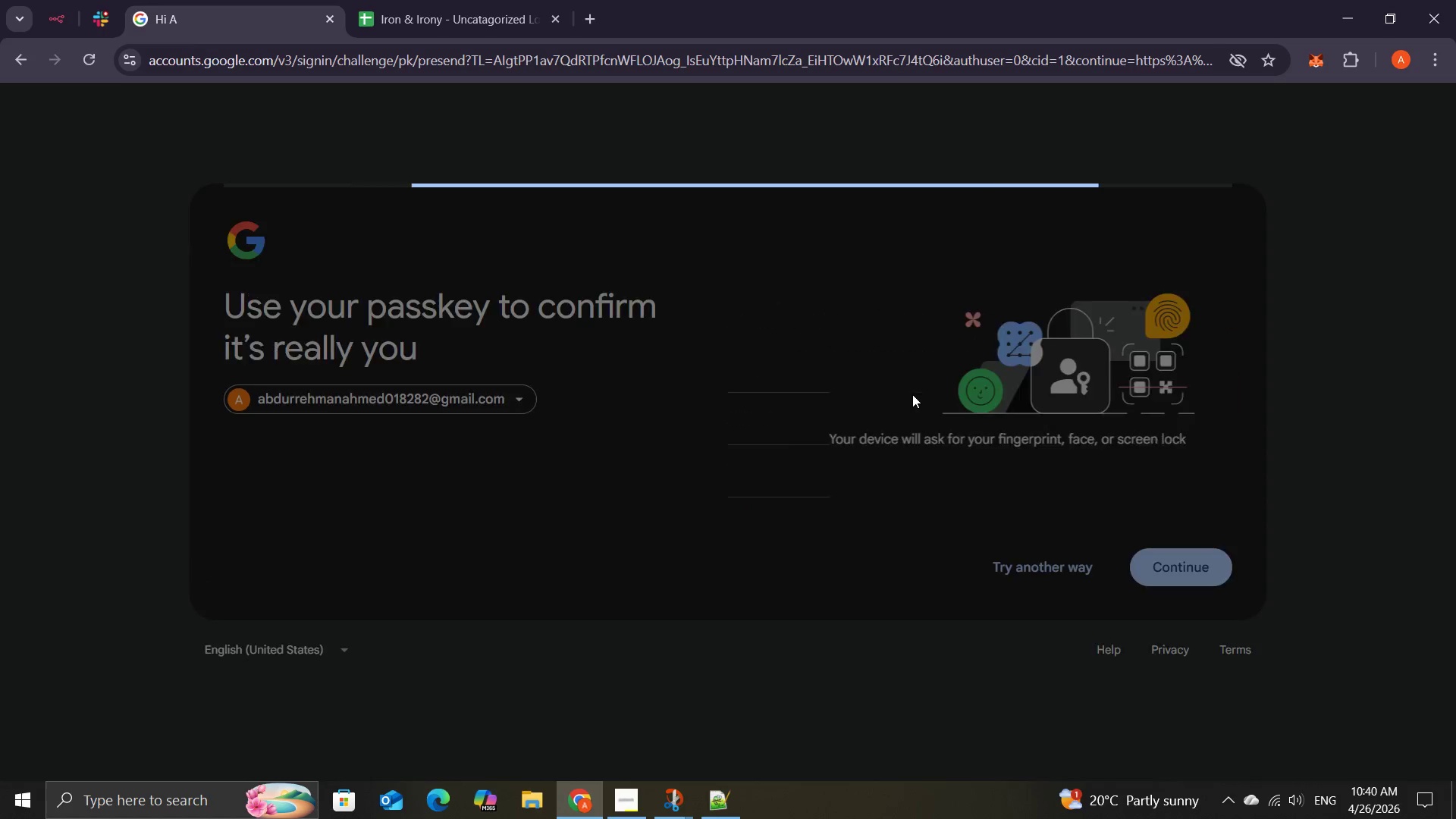 
left_click([1156, 544])
 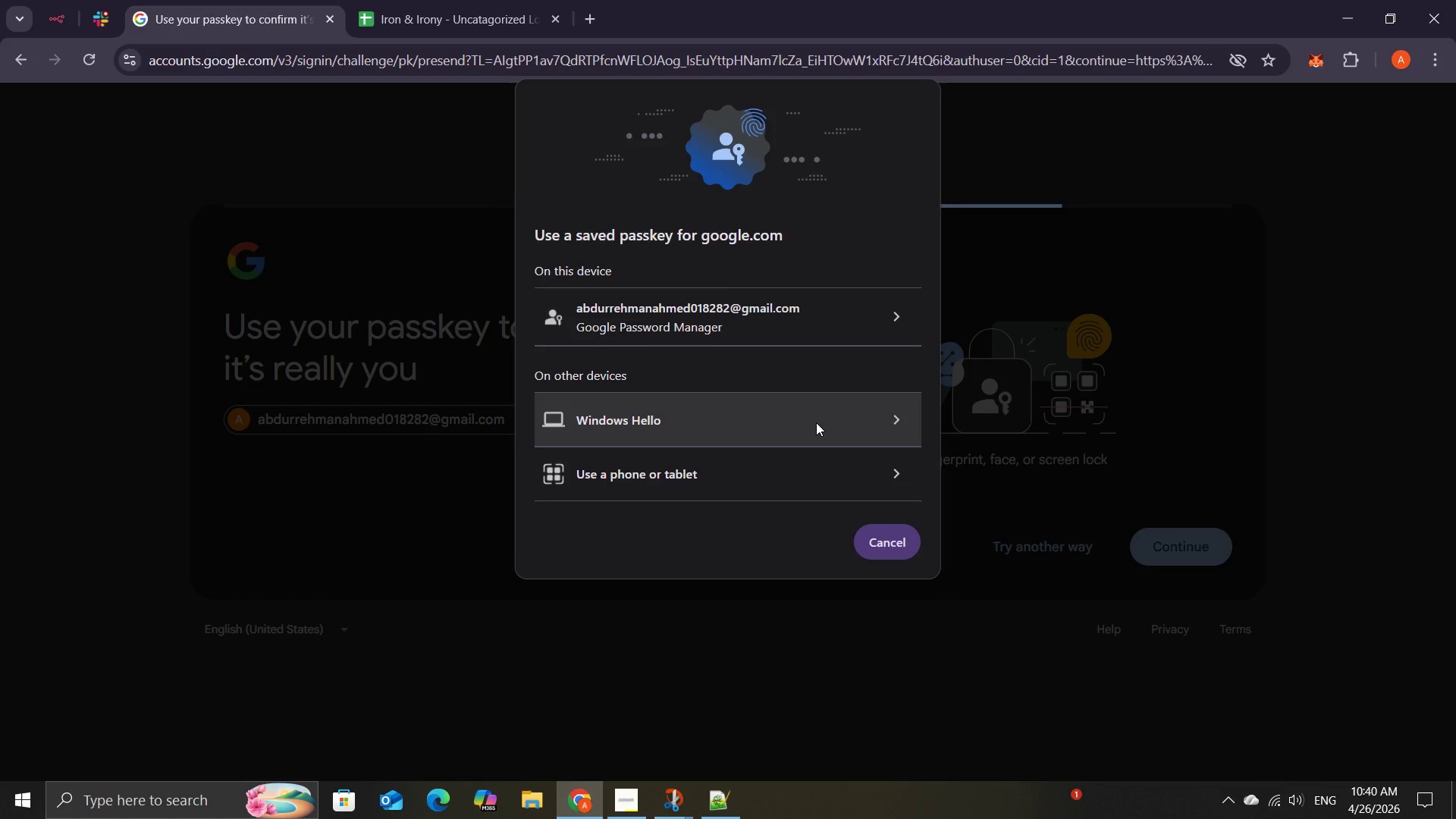 
left_click([816, 422])
 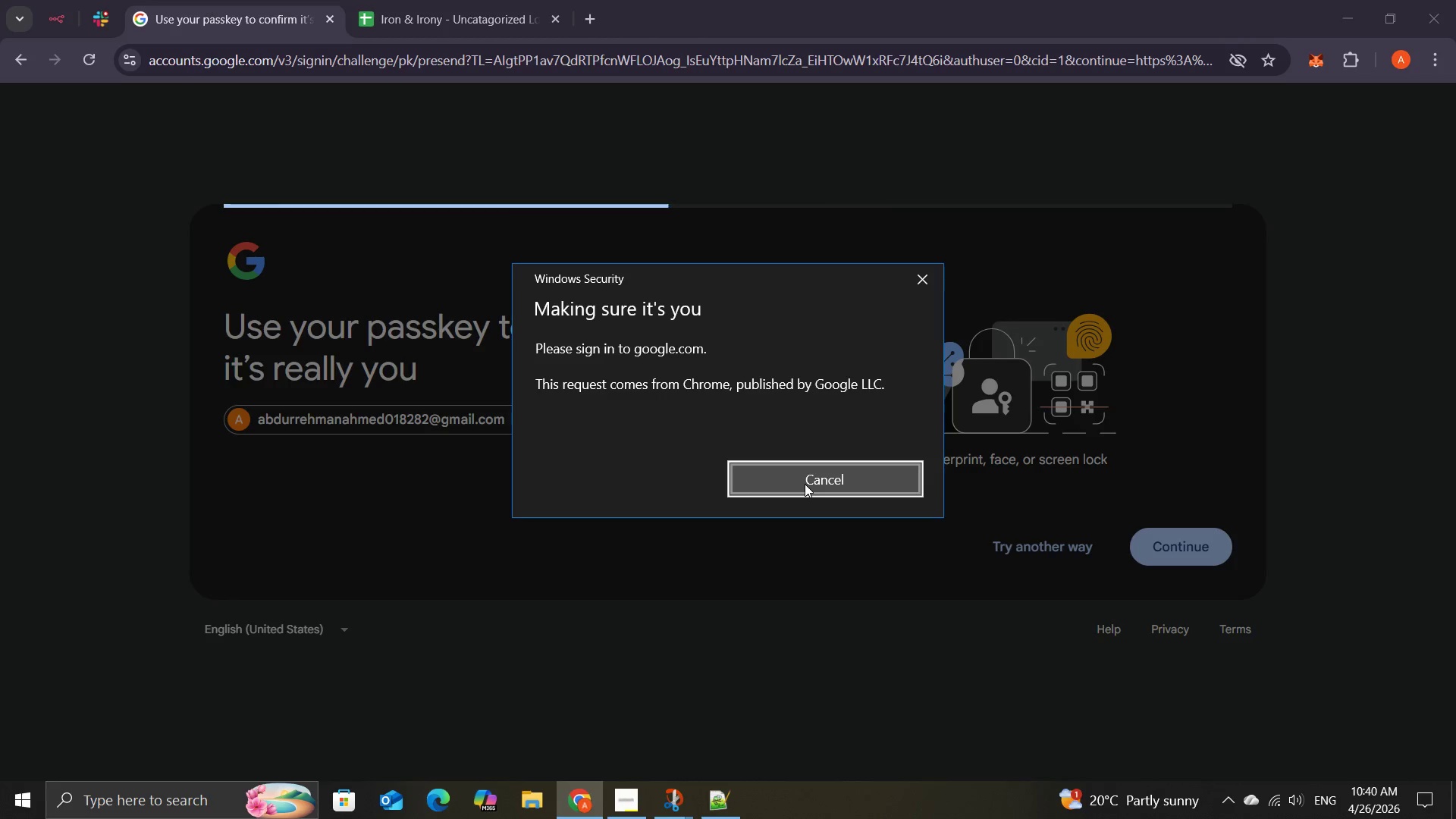 
wait(5.3)
 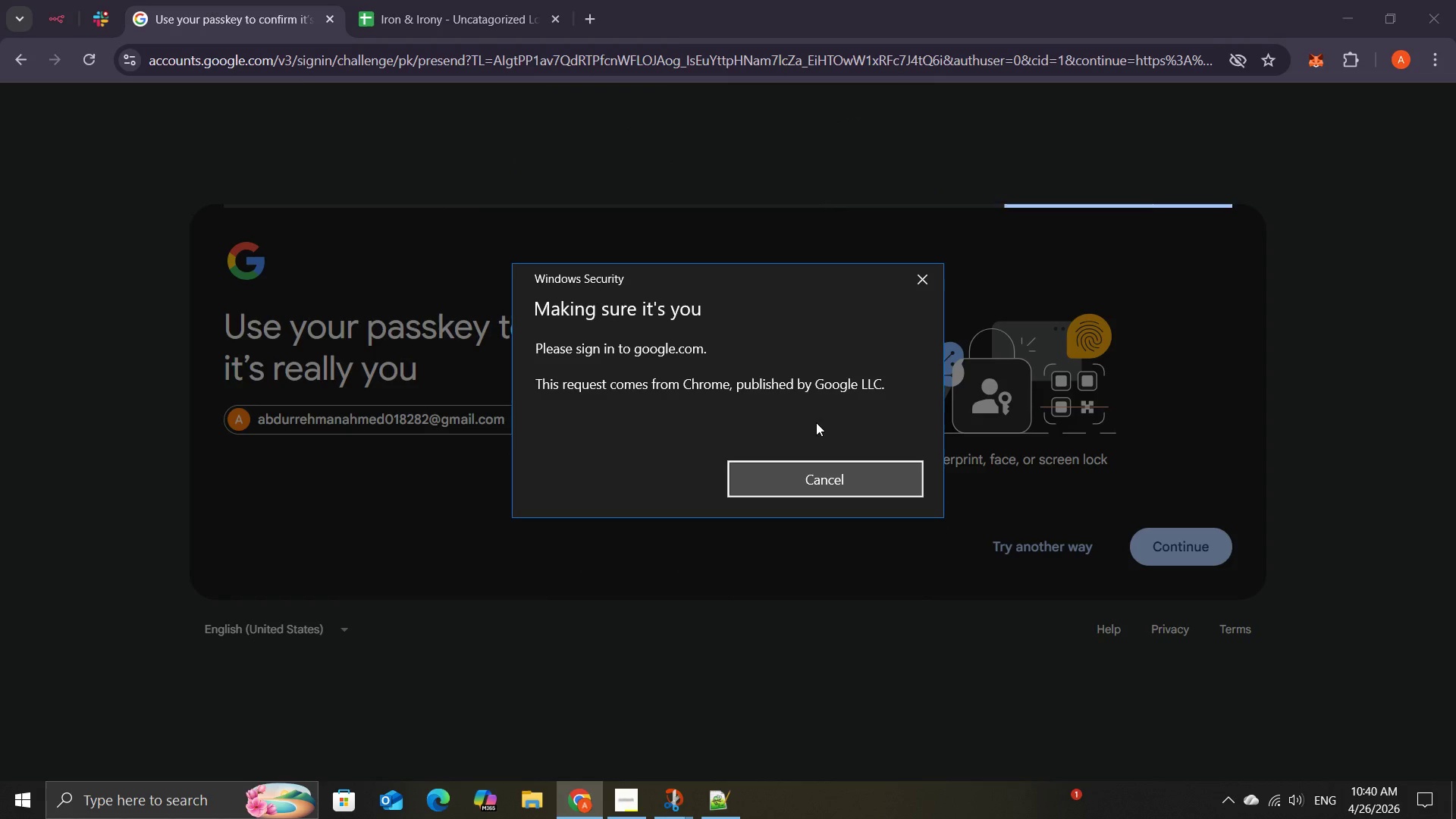 
left_click([805, 484])
 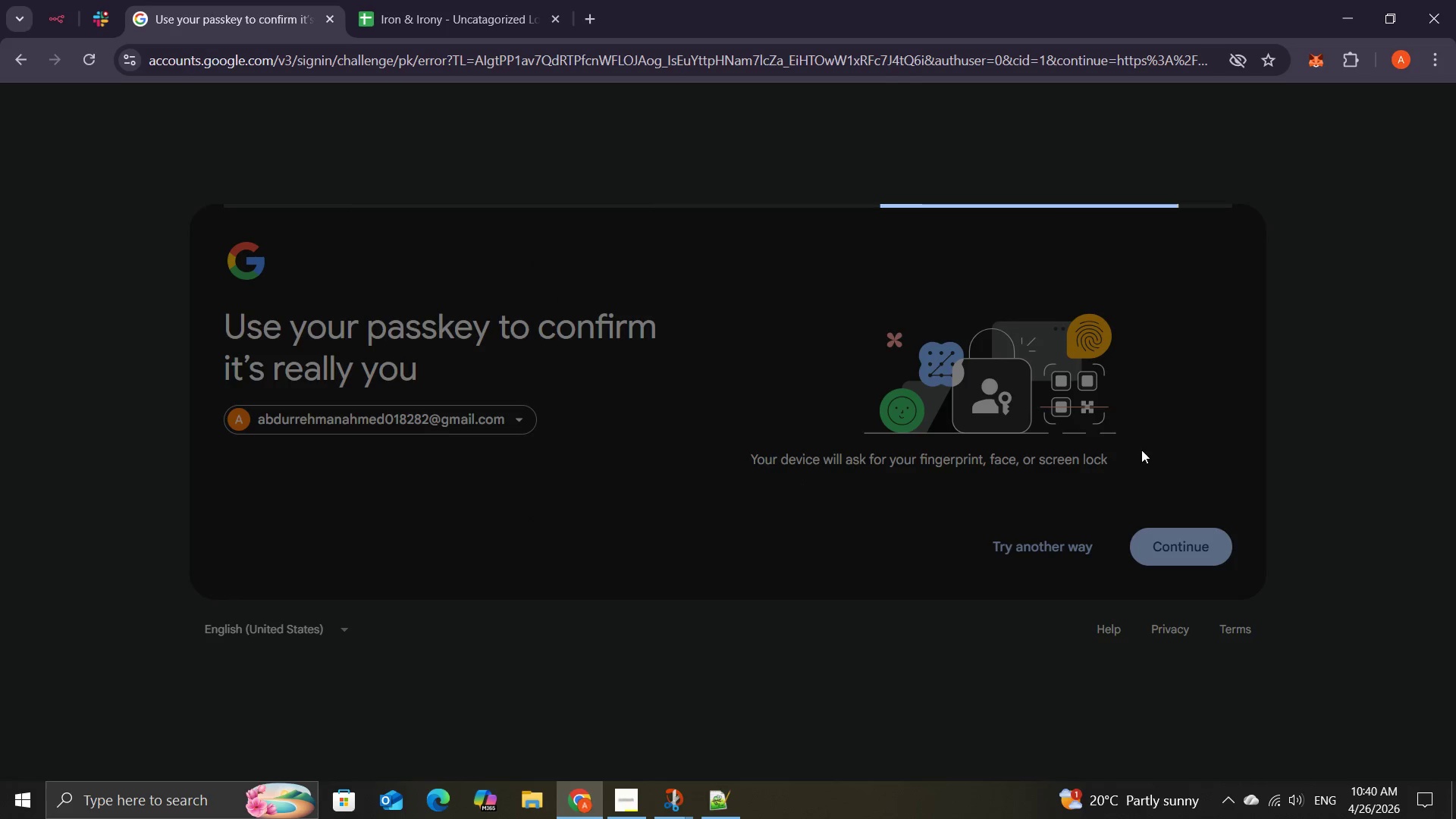 
left_click([1141, 450])
 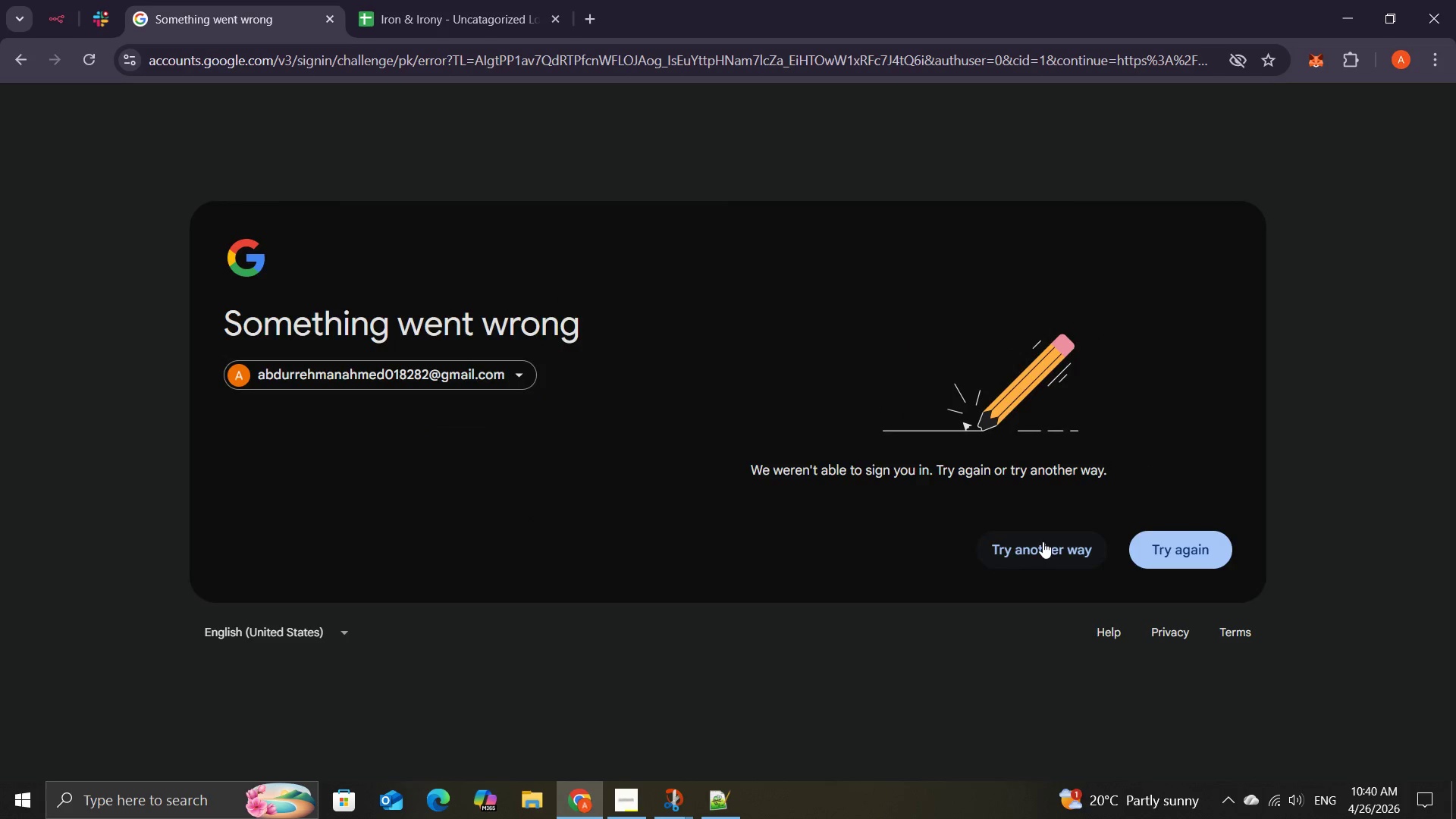 
left_click([1040, 544])
 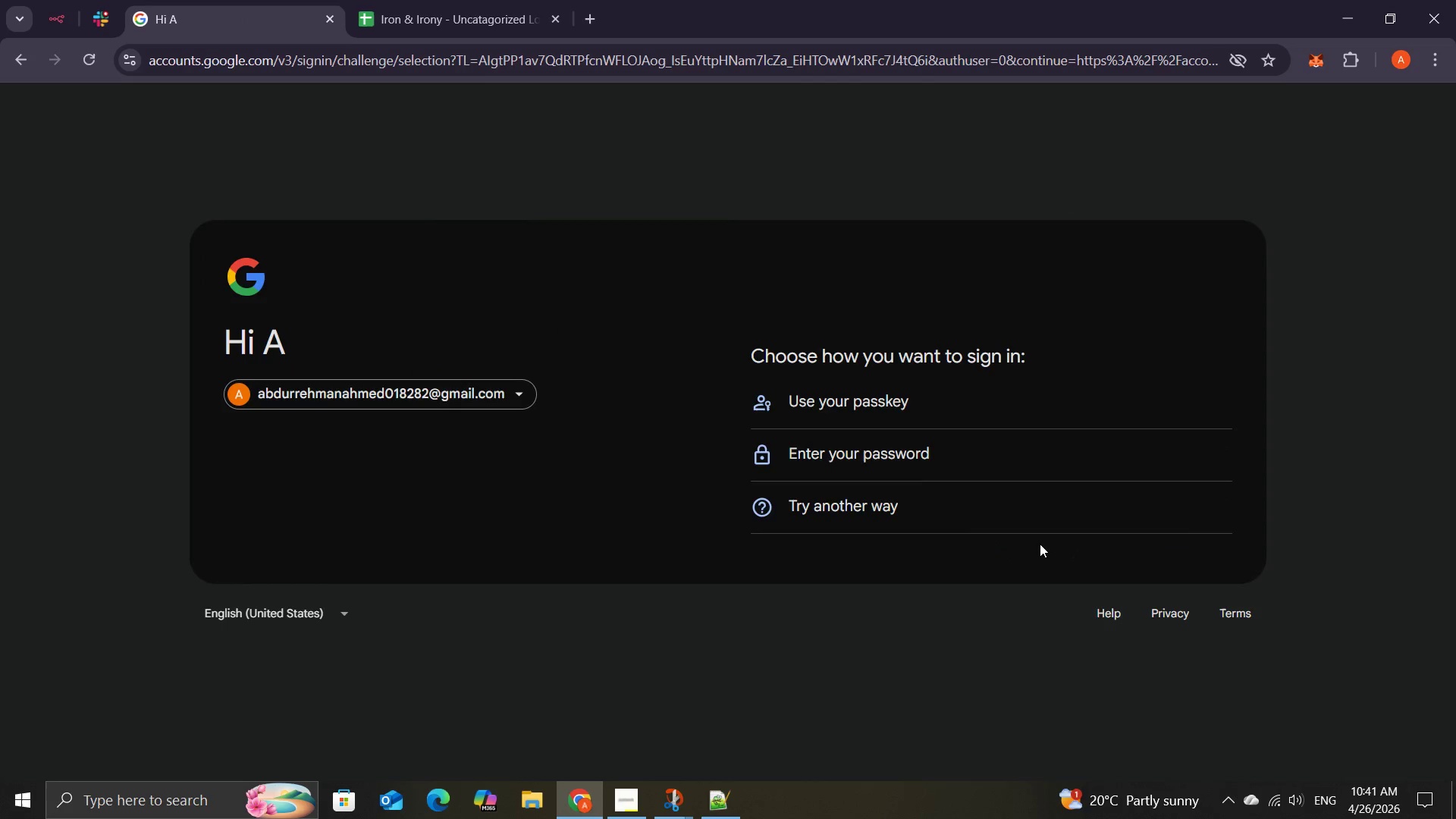 
left_click([882, 519])
 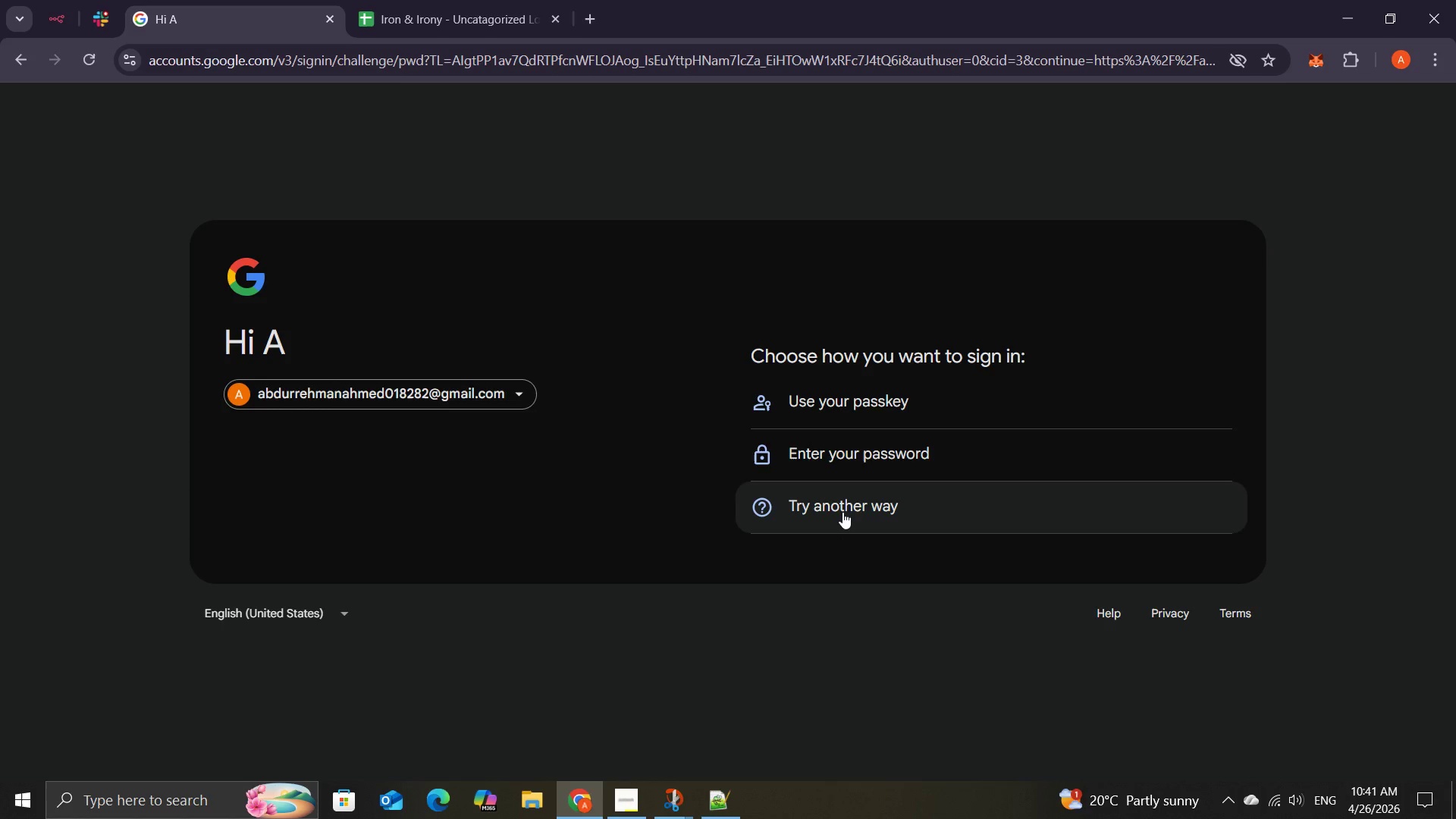 
wait(7.25)
 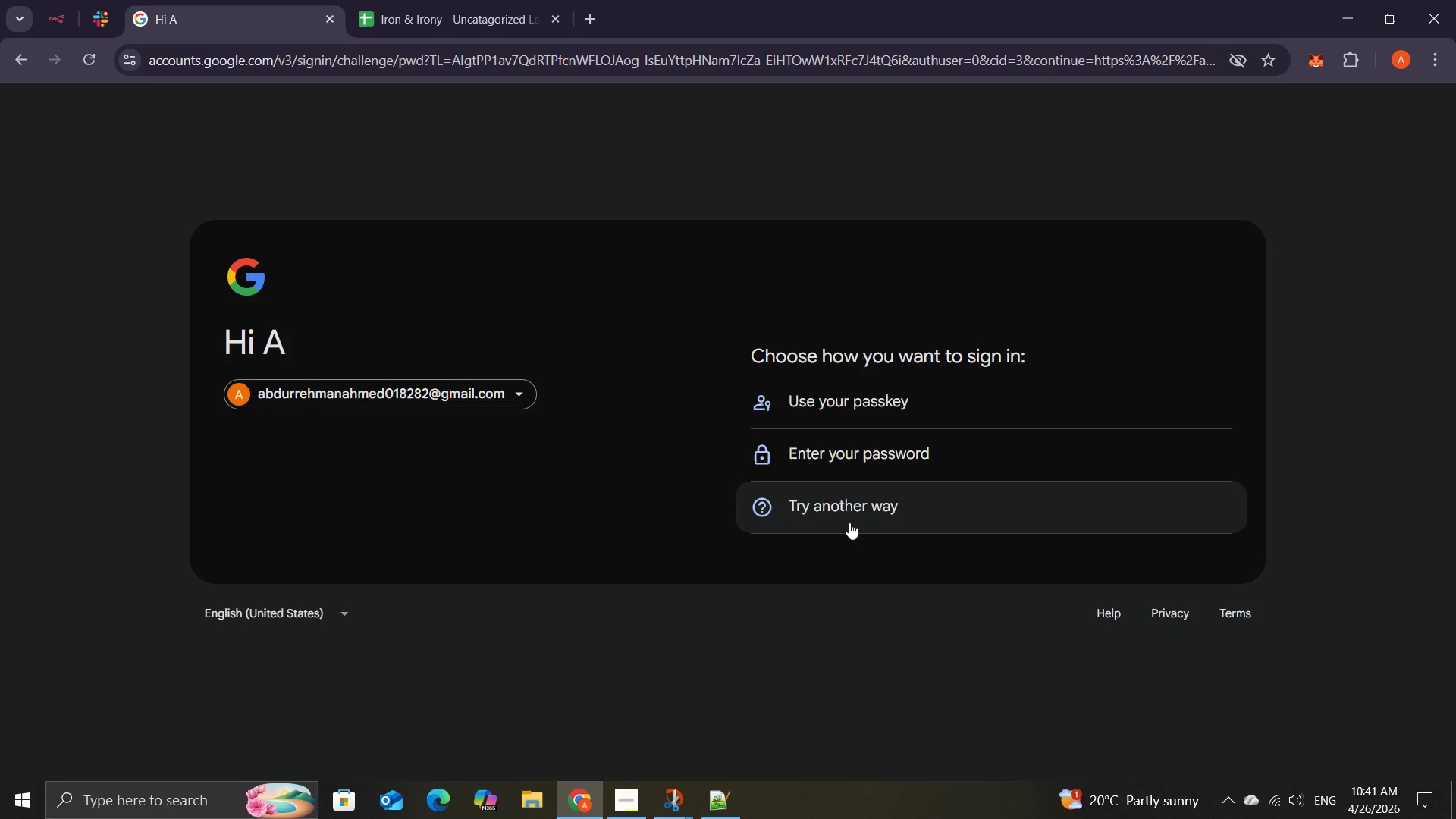 
left_click([843, 510])
 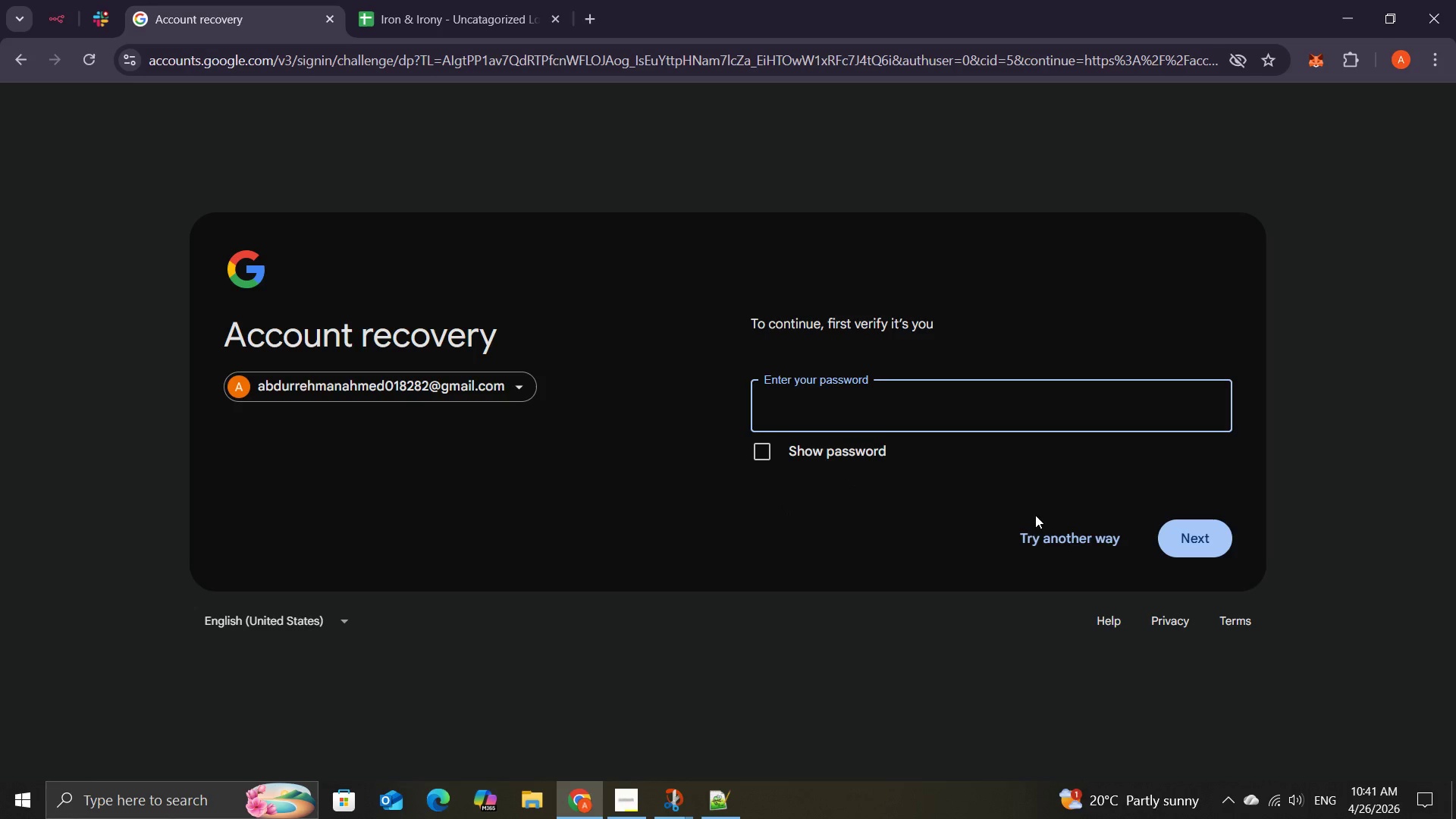 
left_click([1072, 531])
 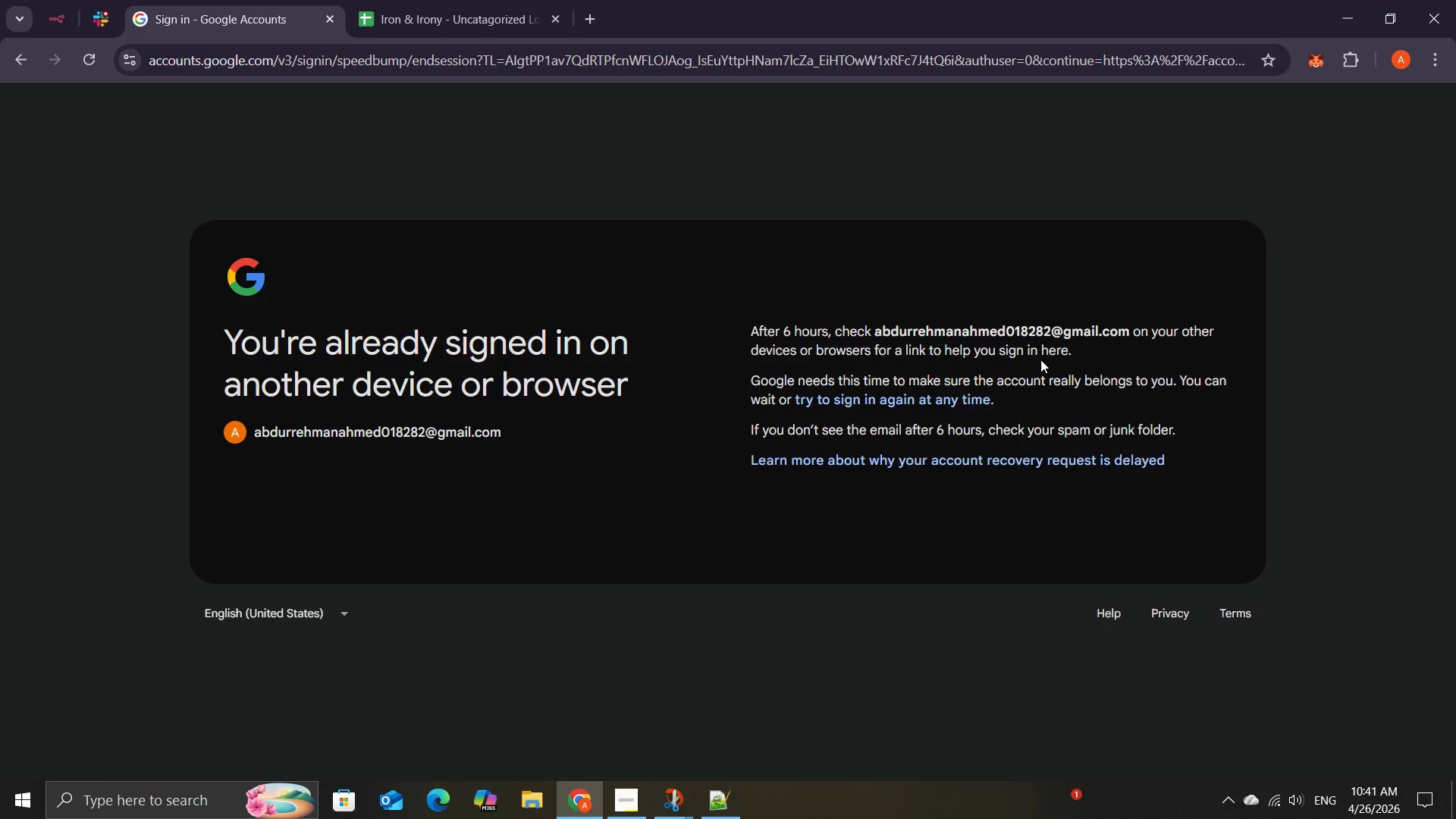 
wait(42.64)
 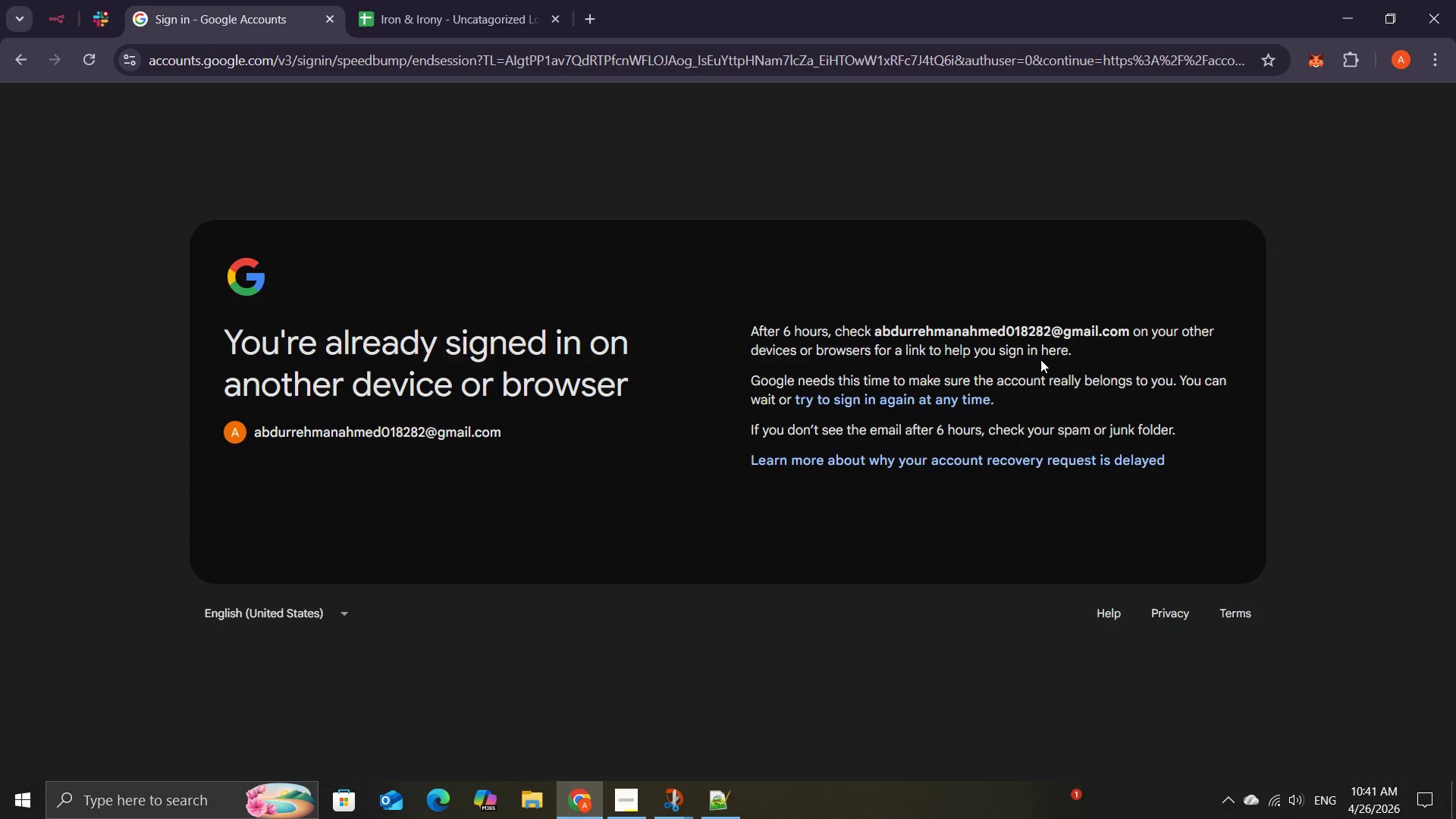 
left_click([11, 62])
 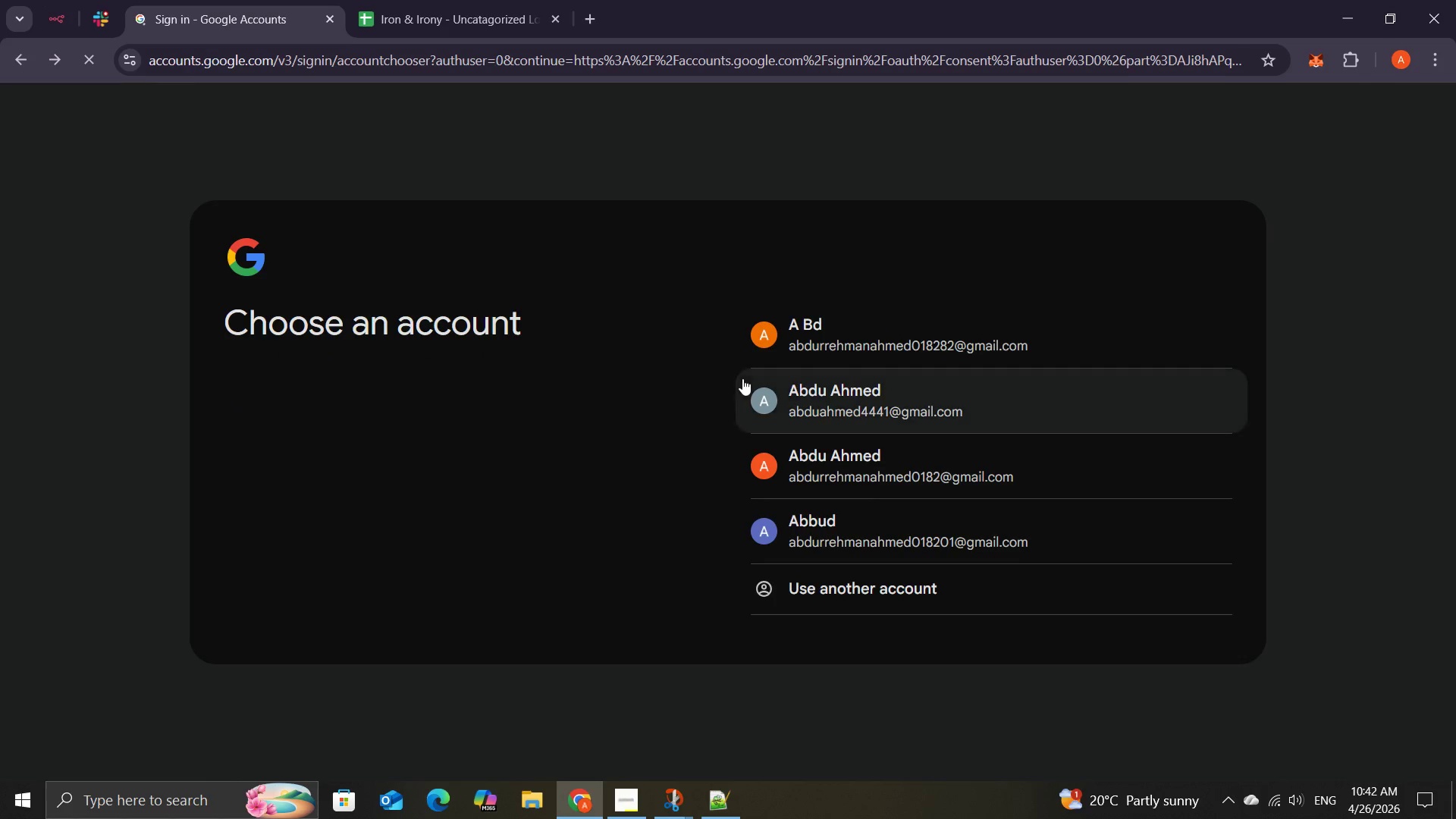 
wait(7.31)
 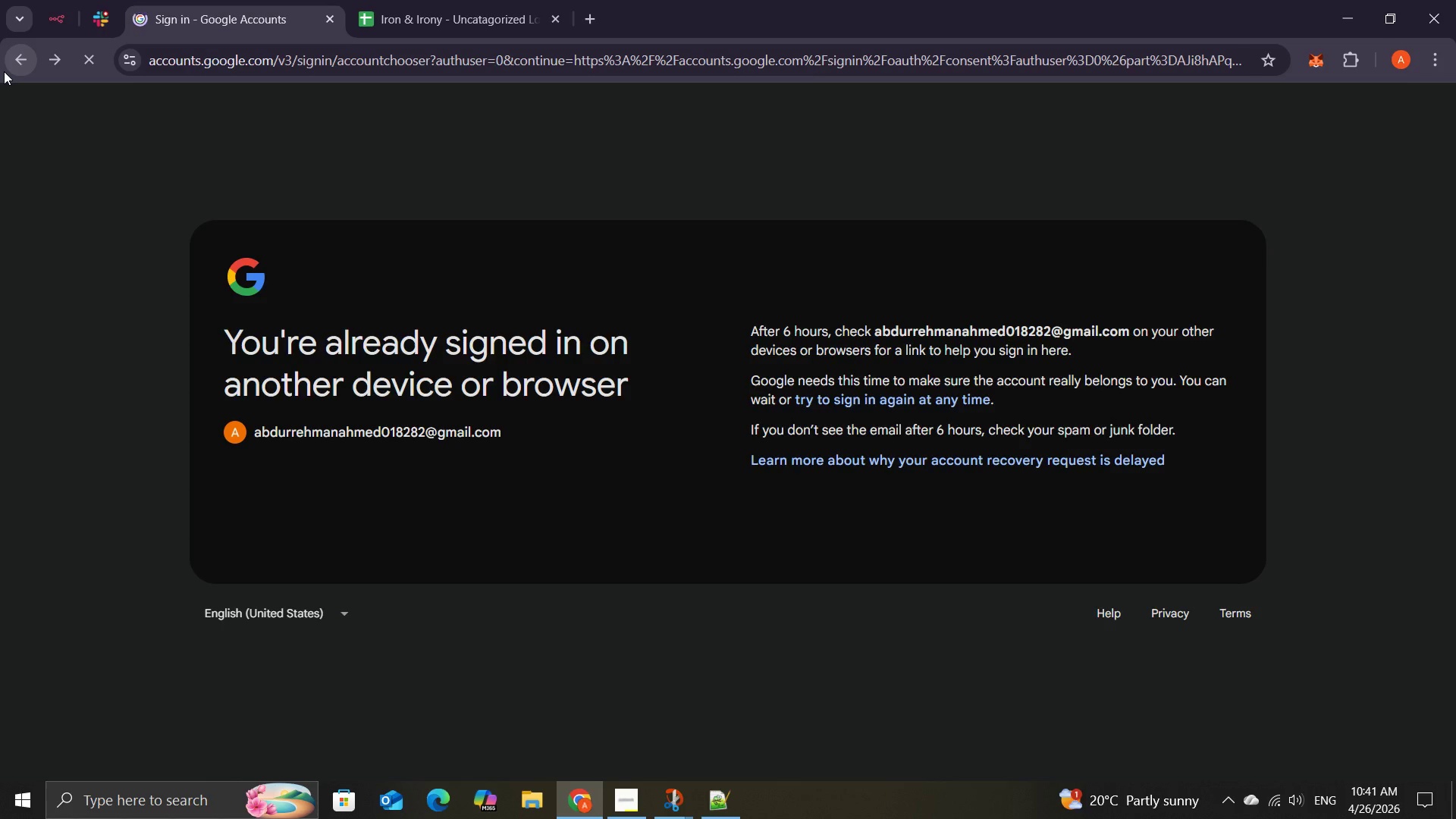 
left_click([841, 441])
 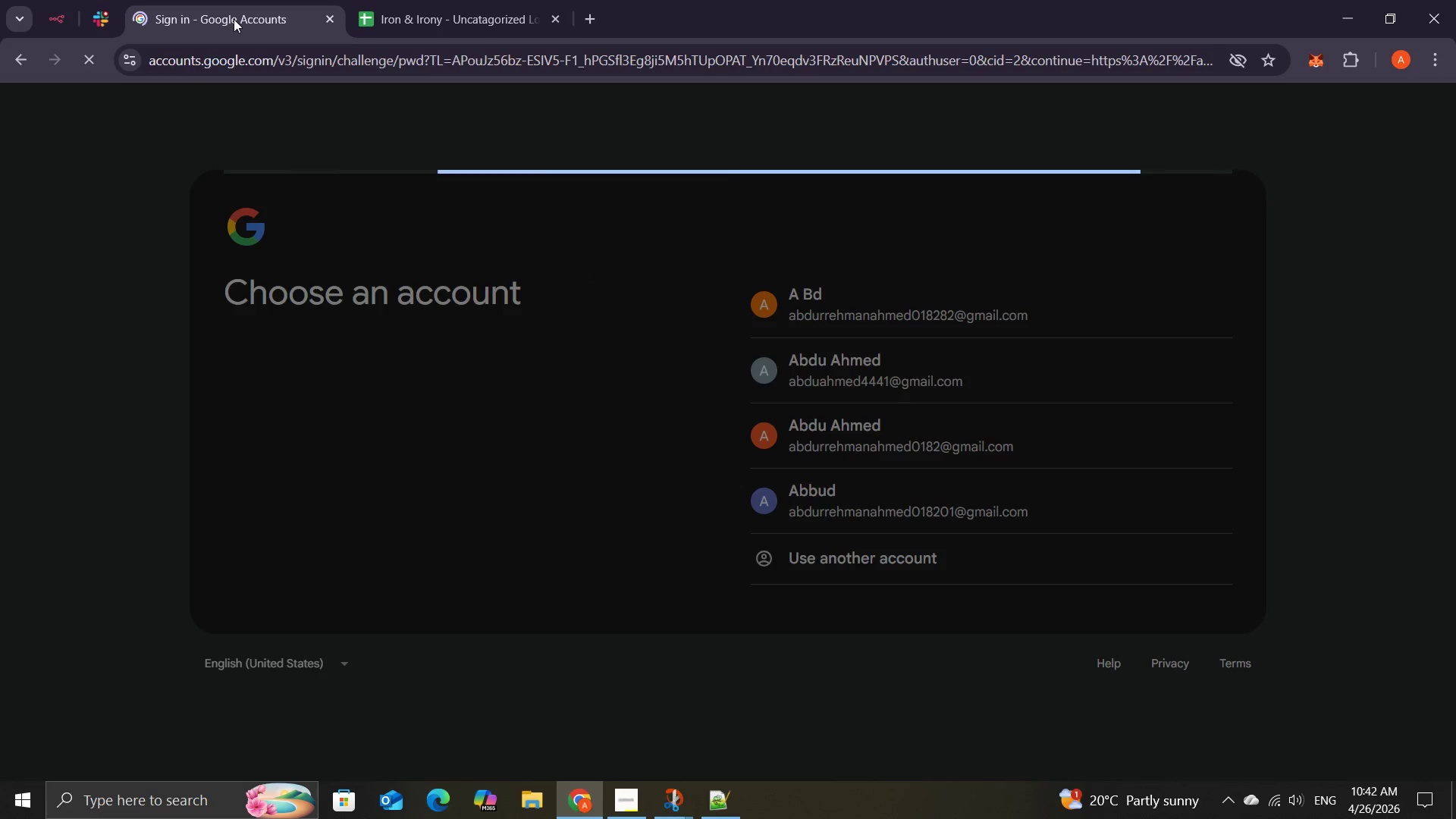 
wait(8.01)
 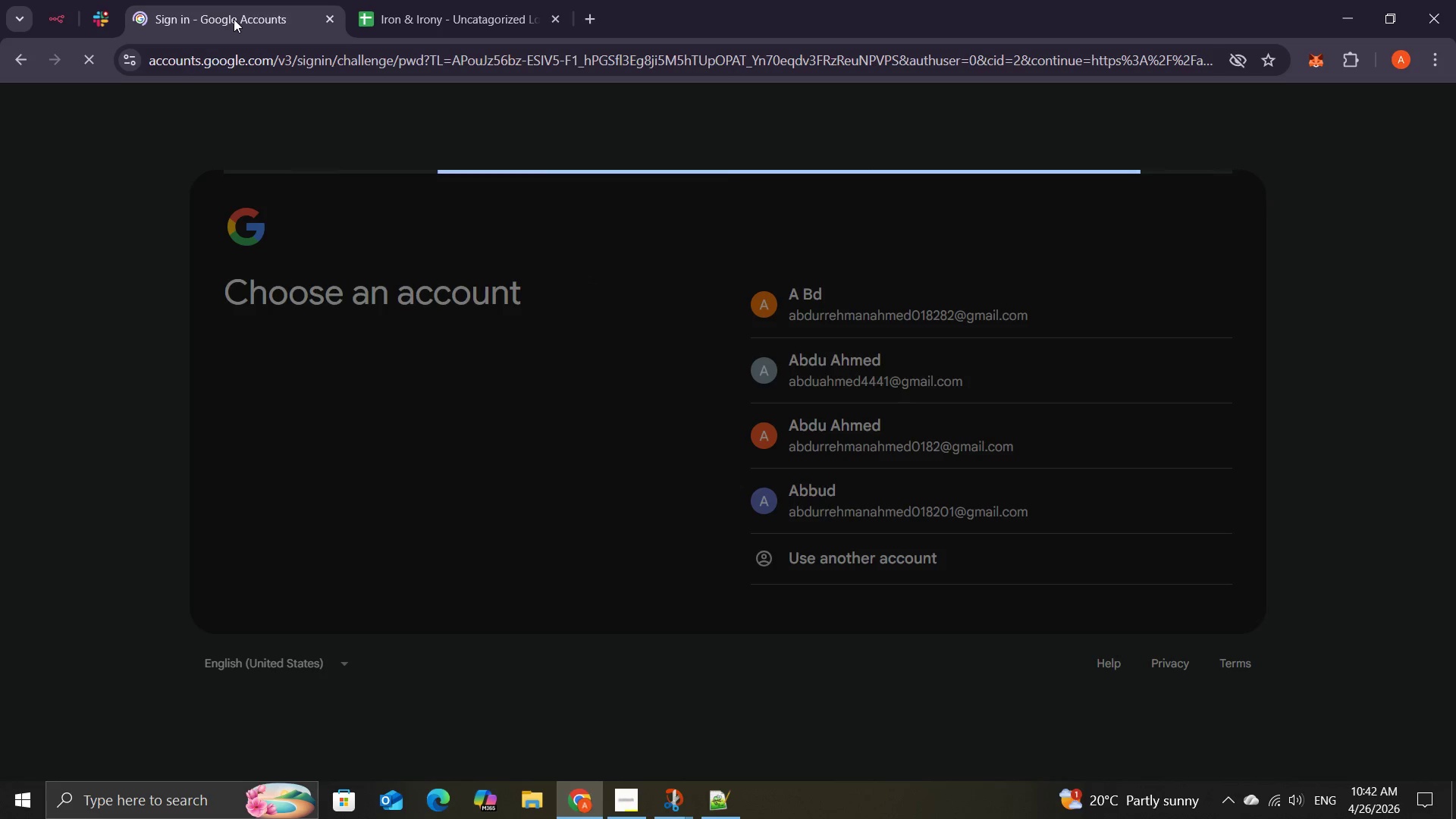 
mouse_move([494, 16])
 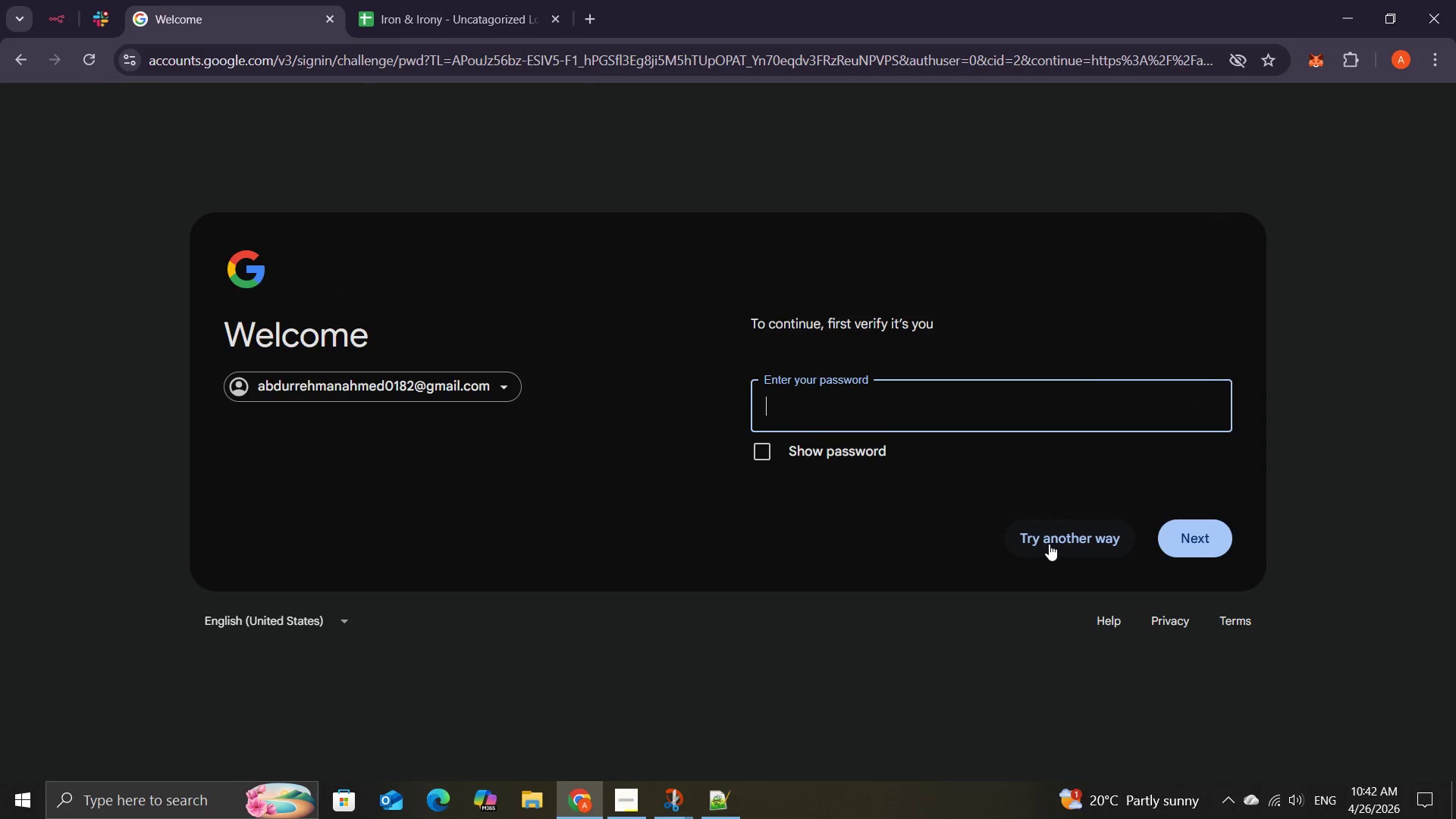 
left_click([1050, 543])
 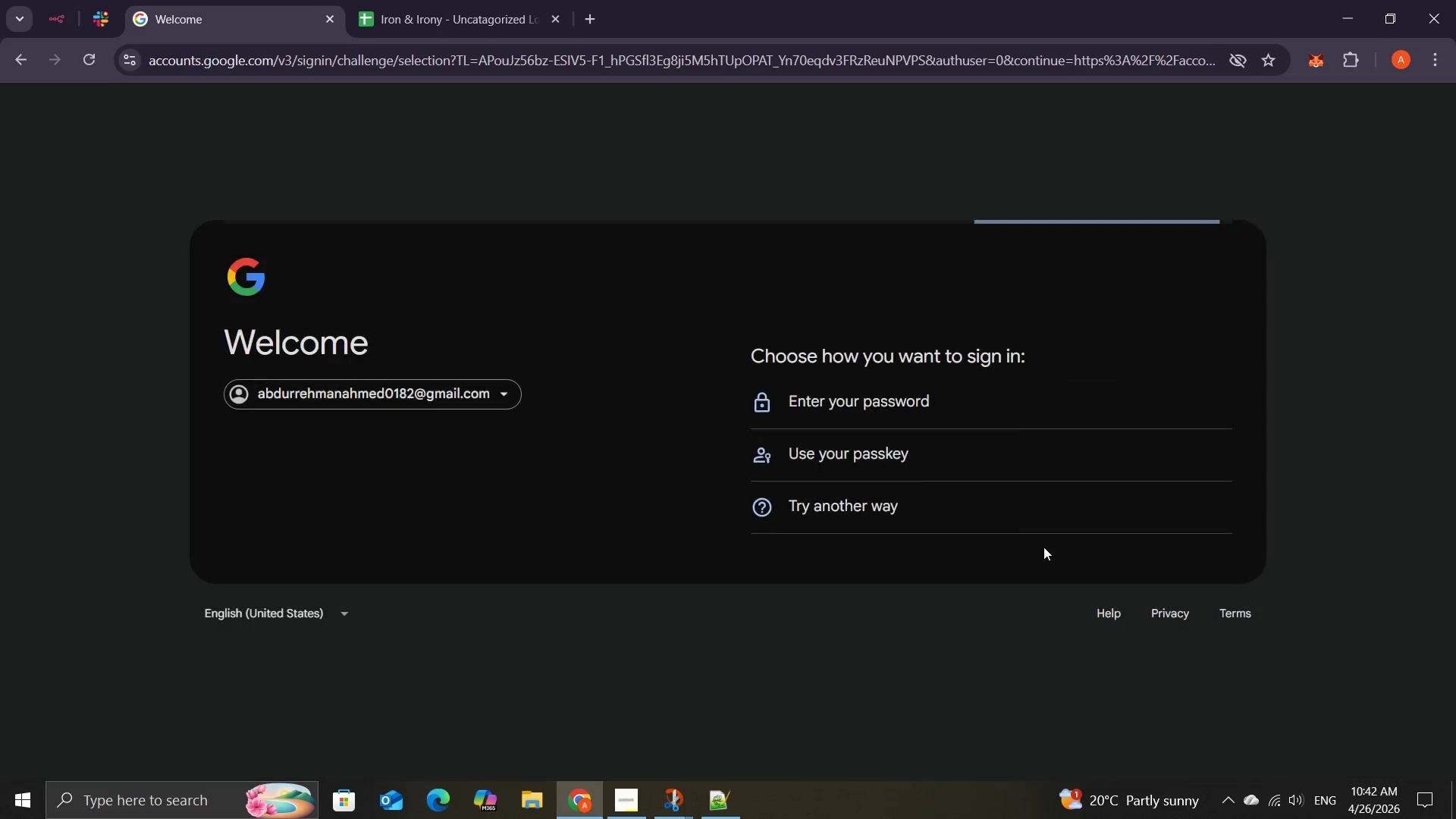 
wait(6.09)
 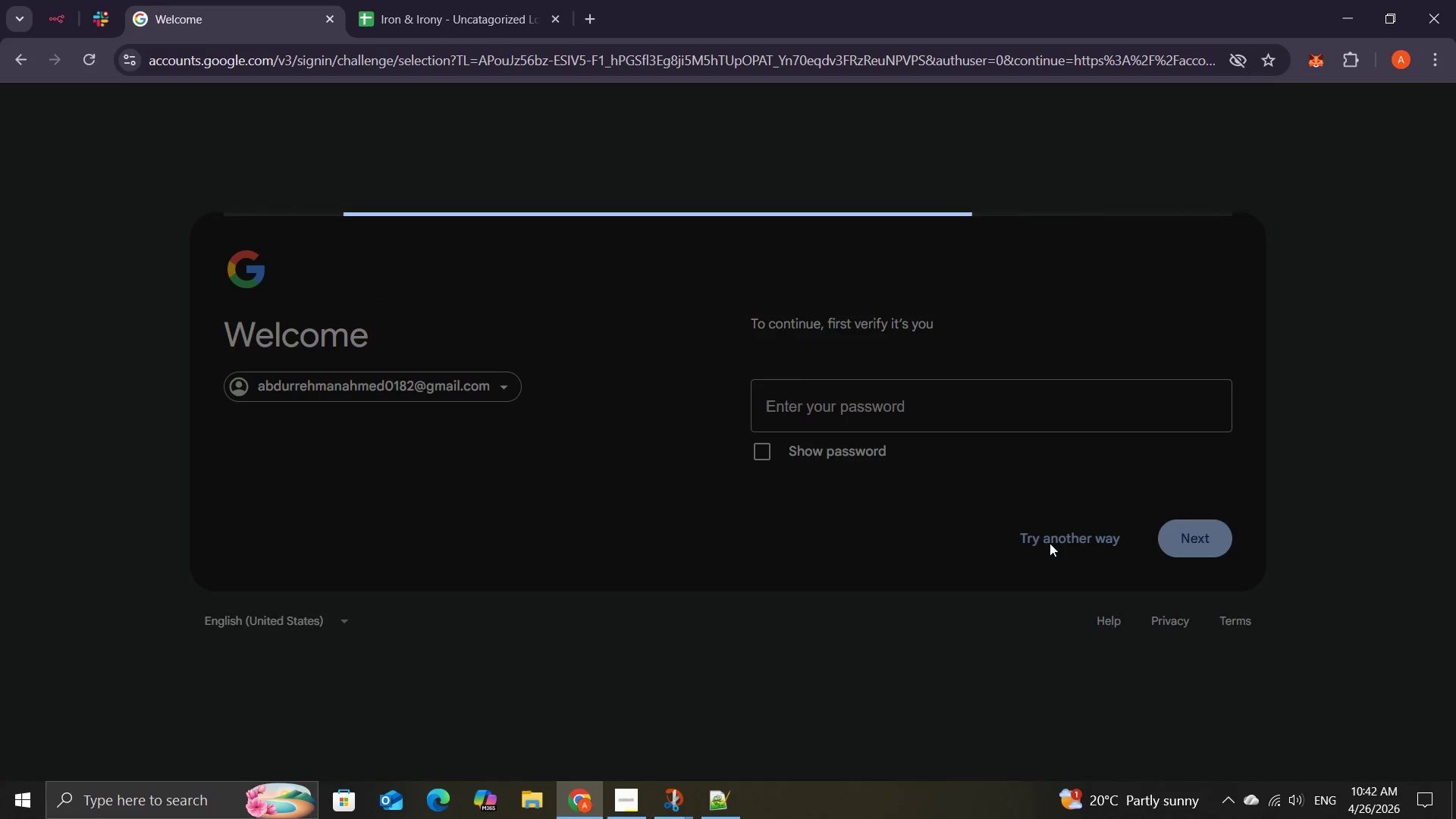 
left_click([874, 393])
 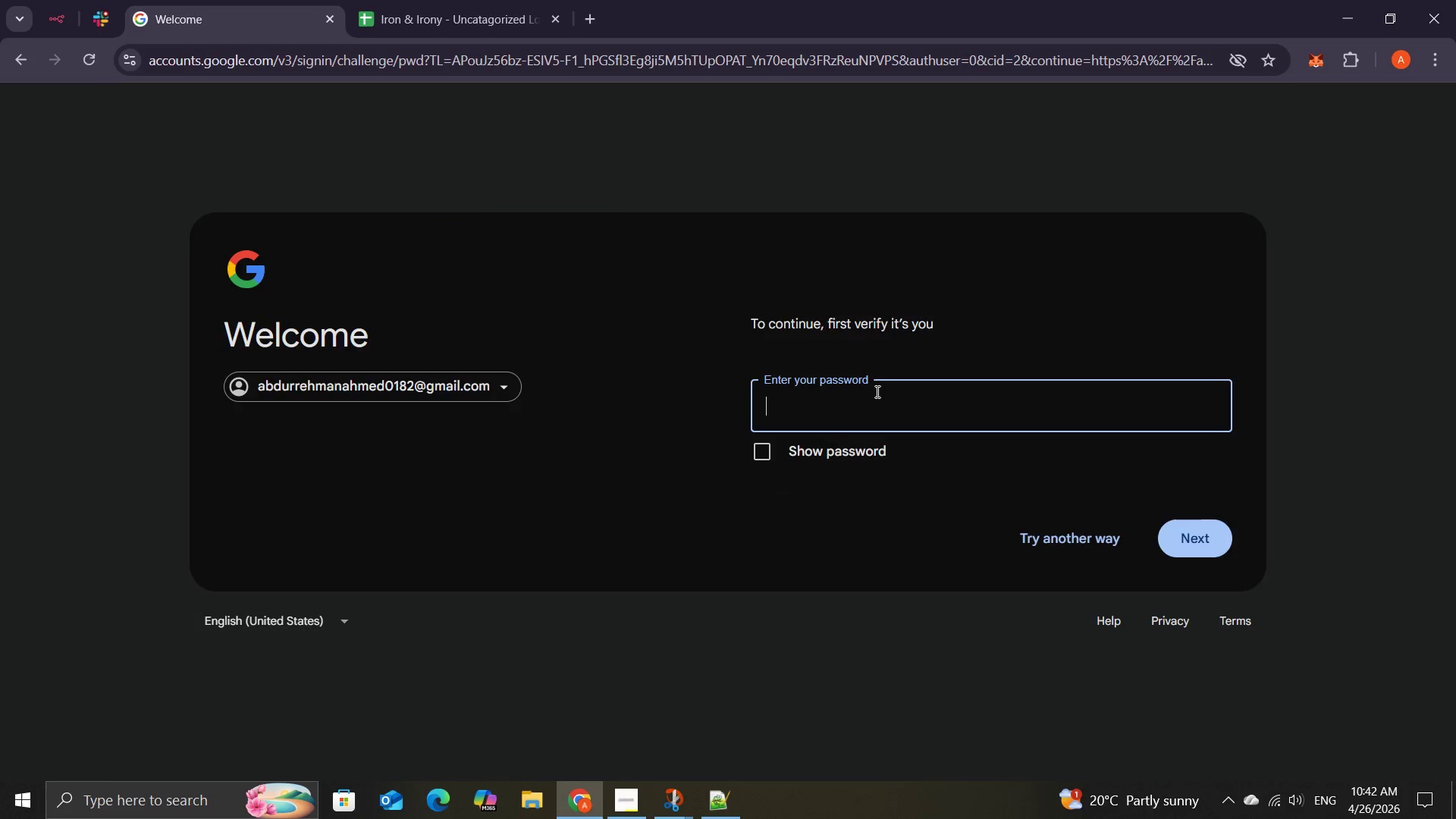 
wait(8.84)
 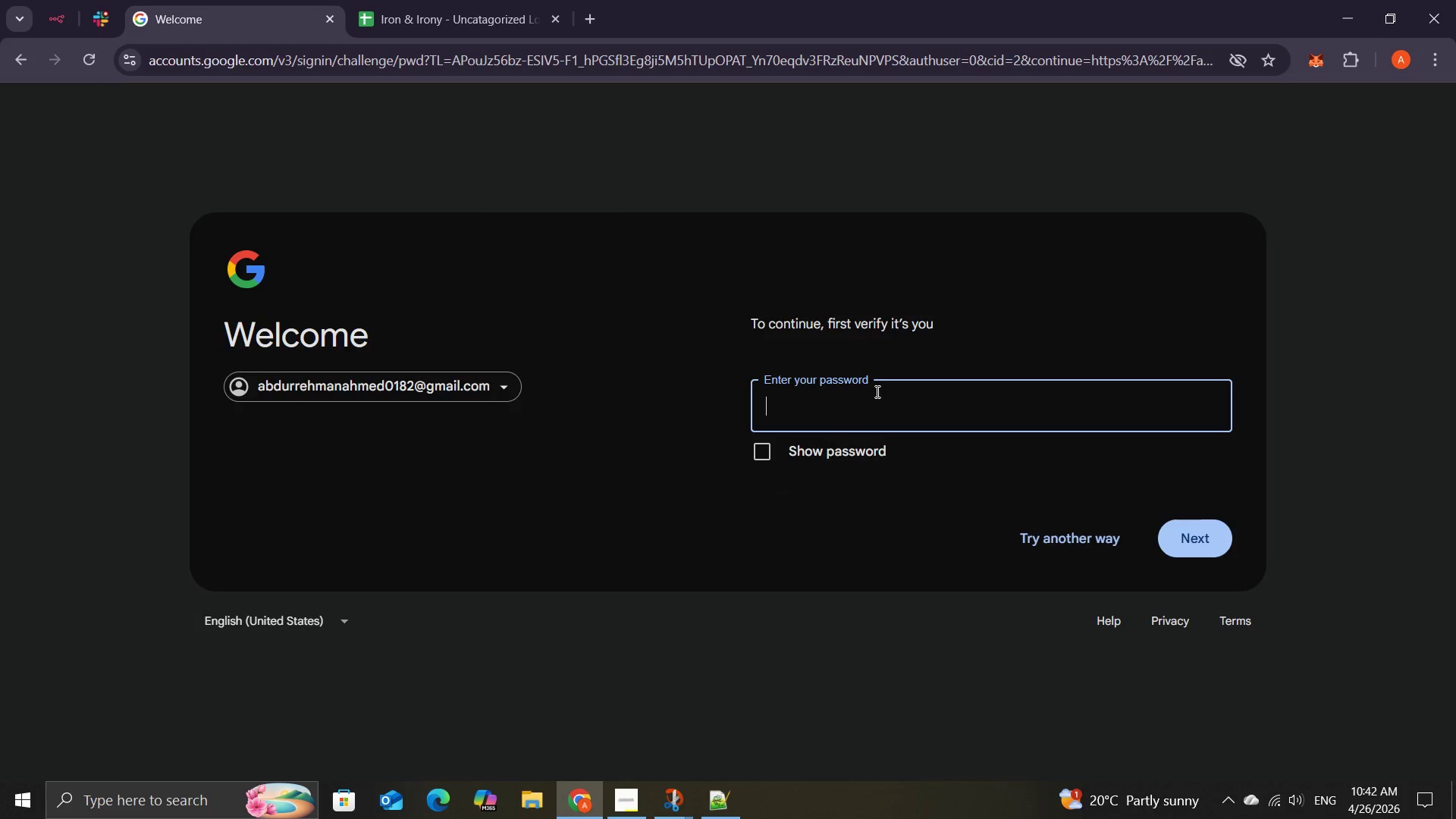 
type([redacted])
 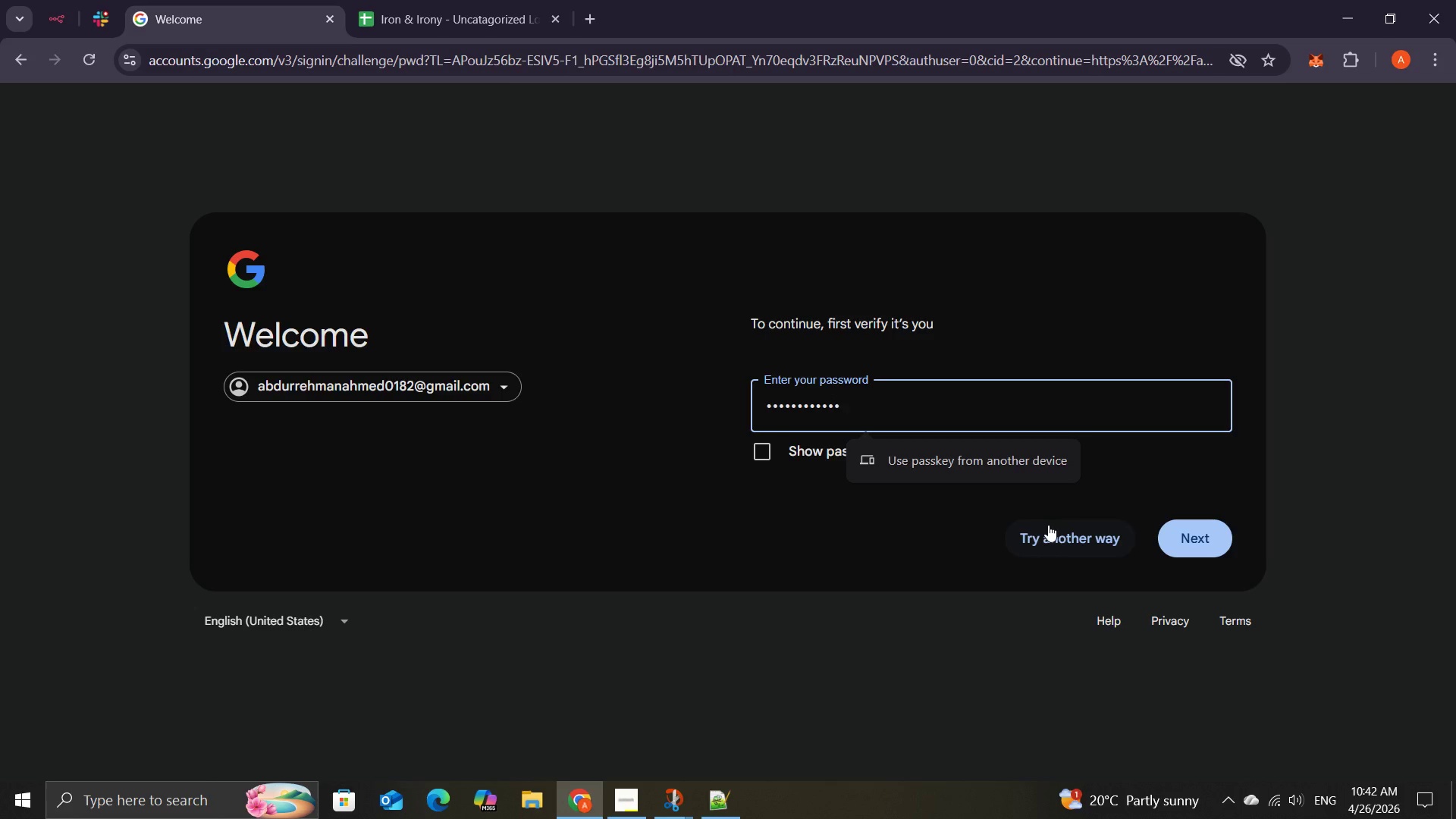 
left_click([1194, 542])
 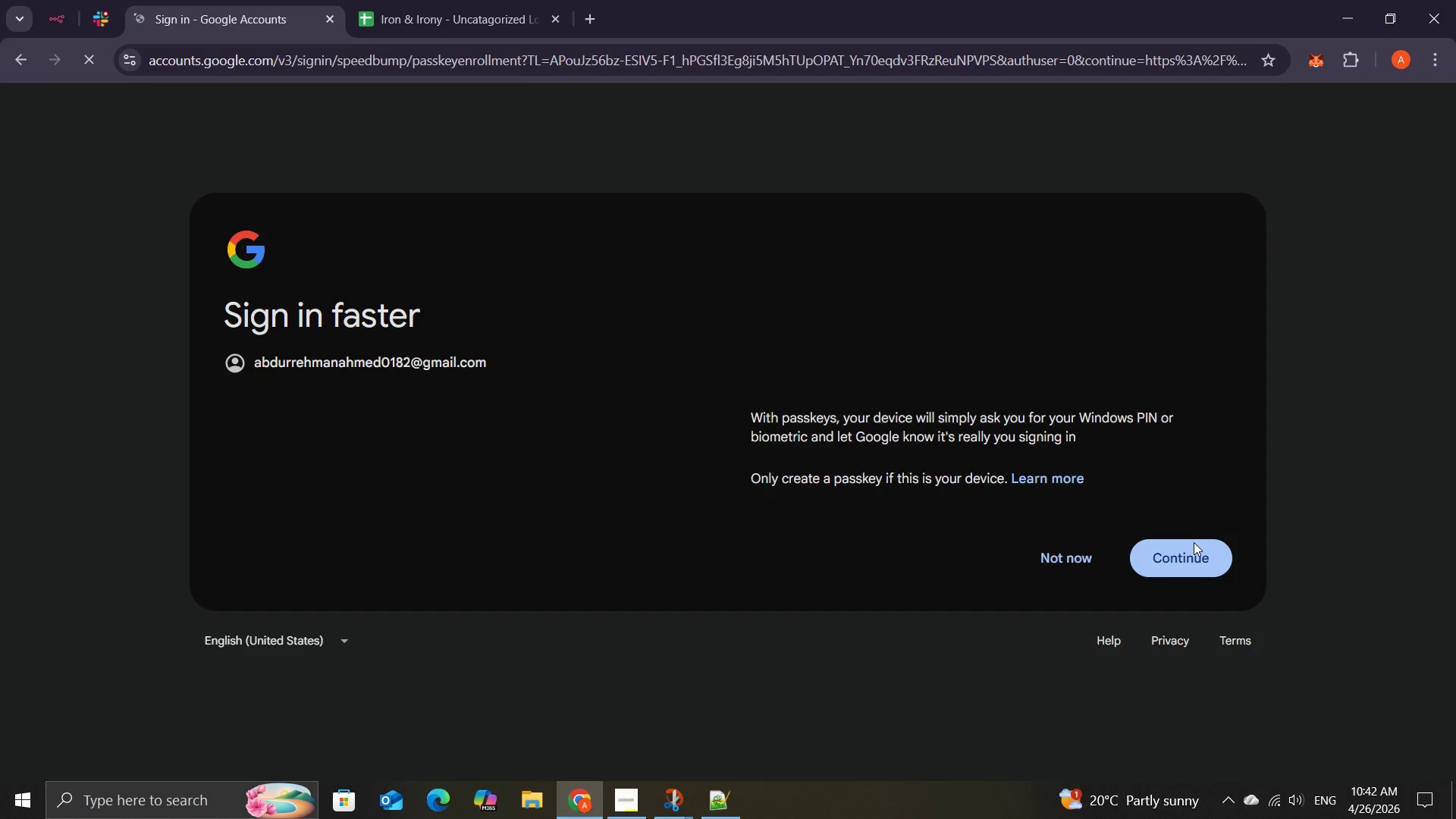 
wait(7.17)
 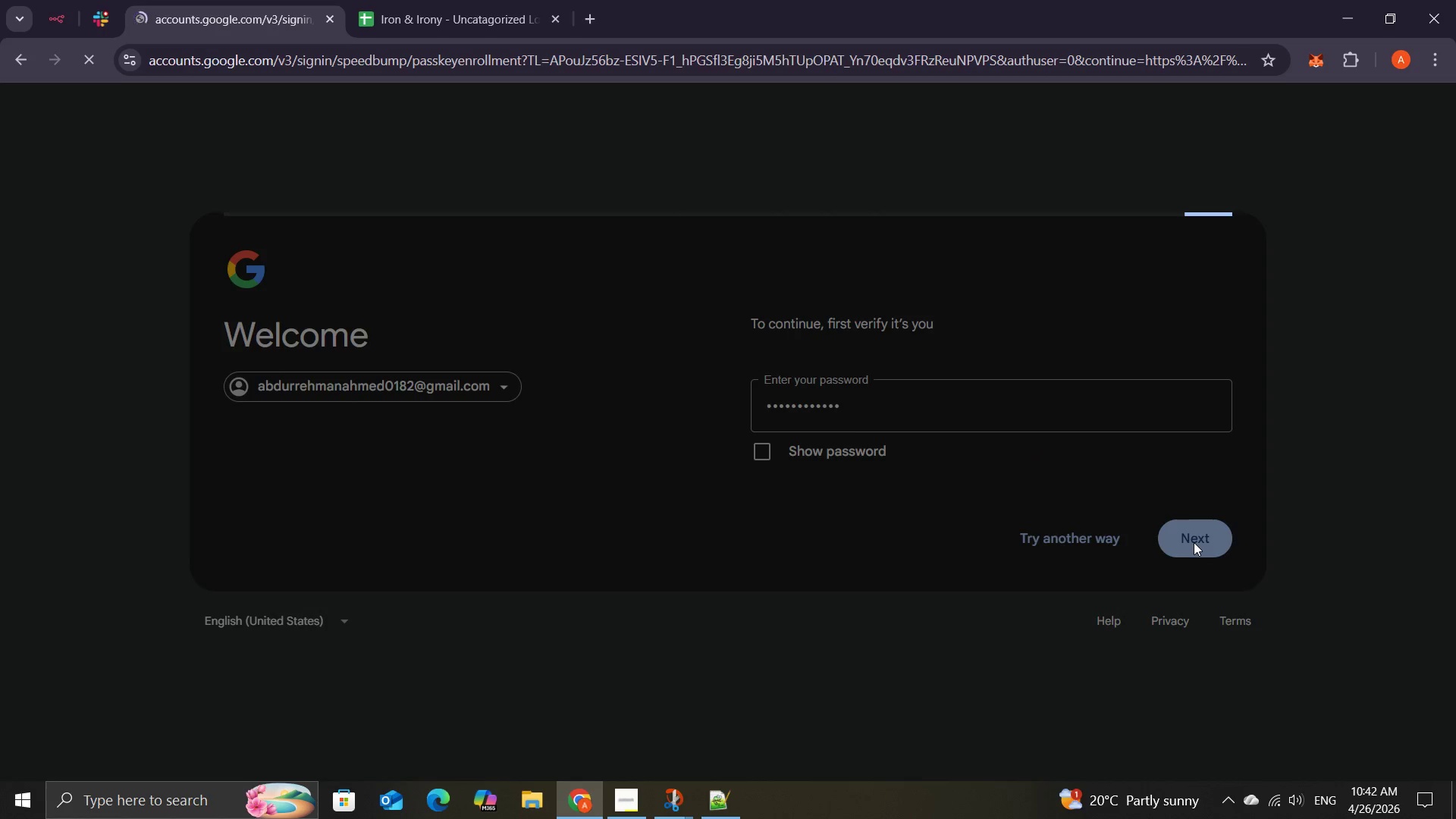 
left_click([1201, 557])
 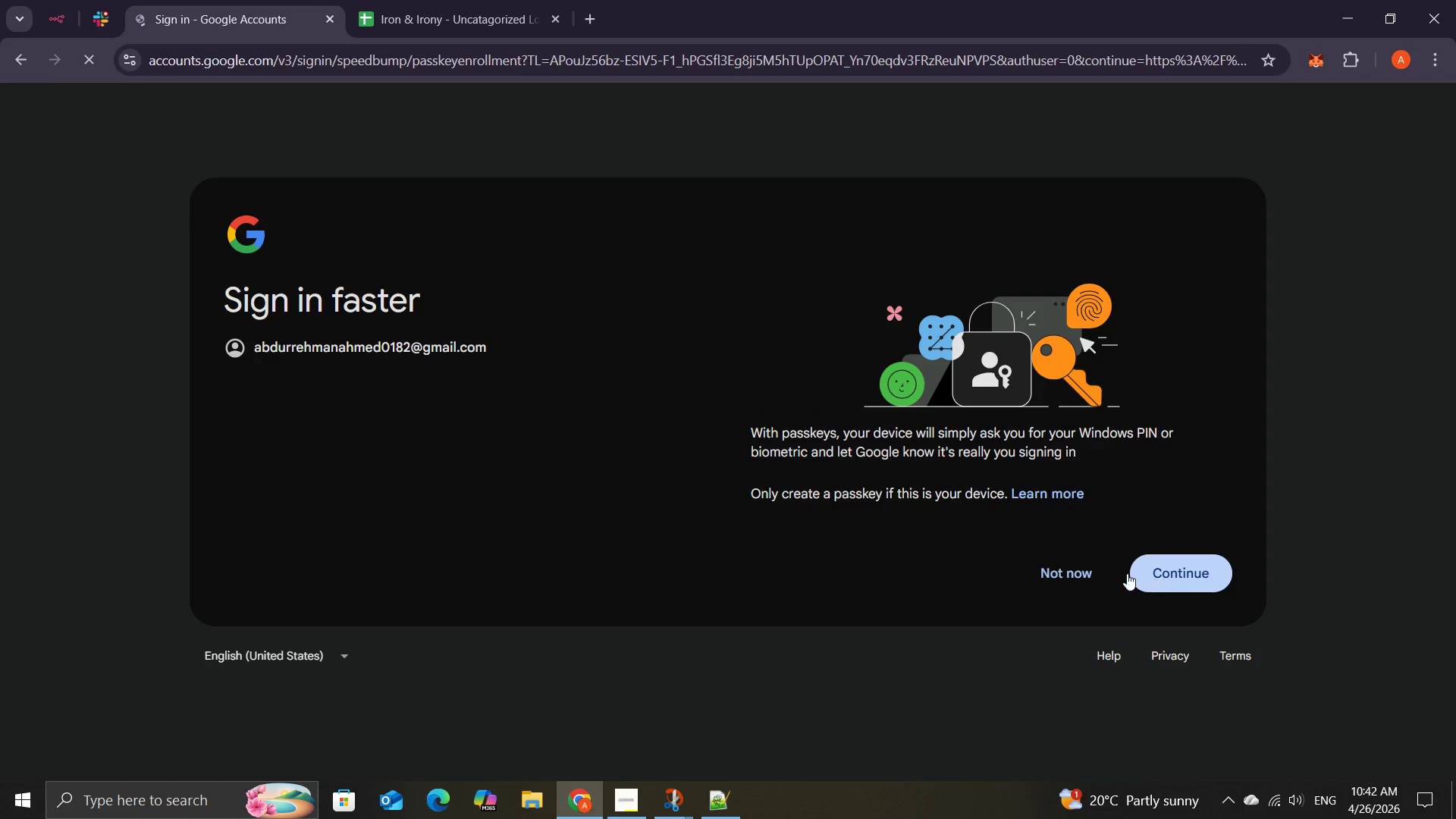 
left_click([1053, 569])
 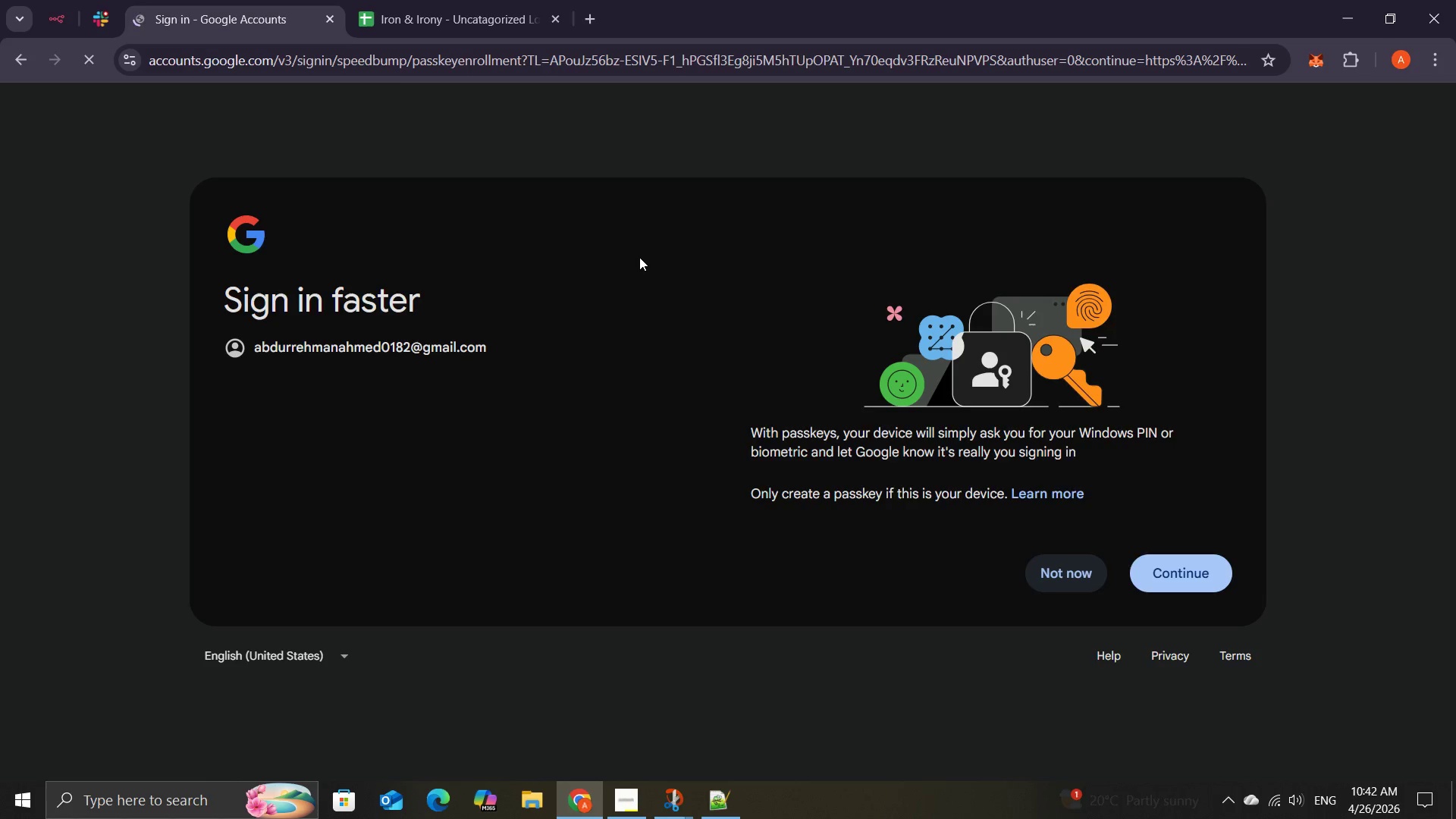 
wait(5.09)
 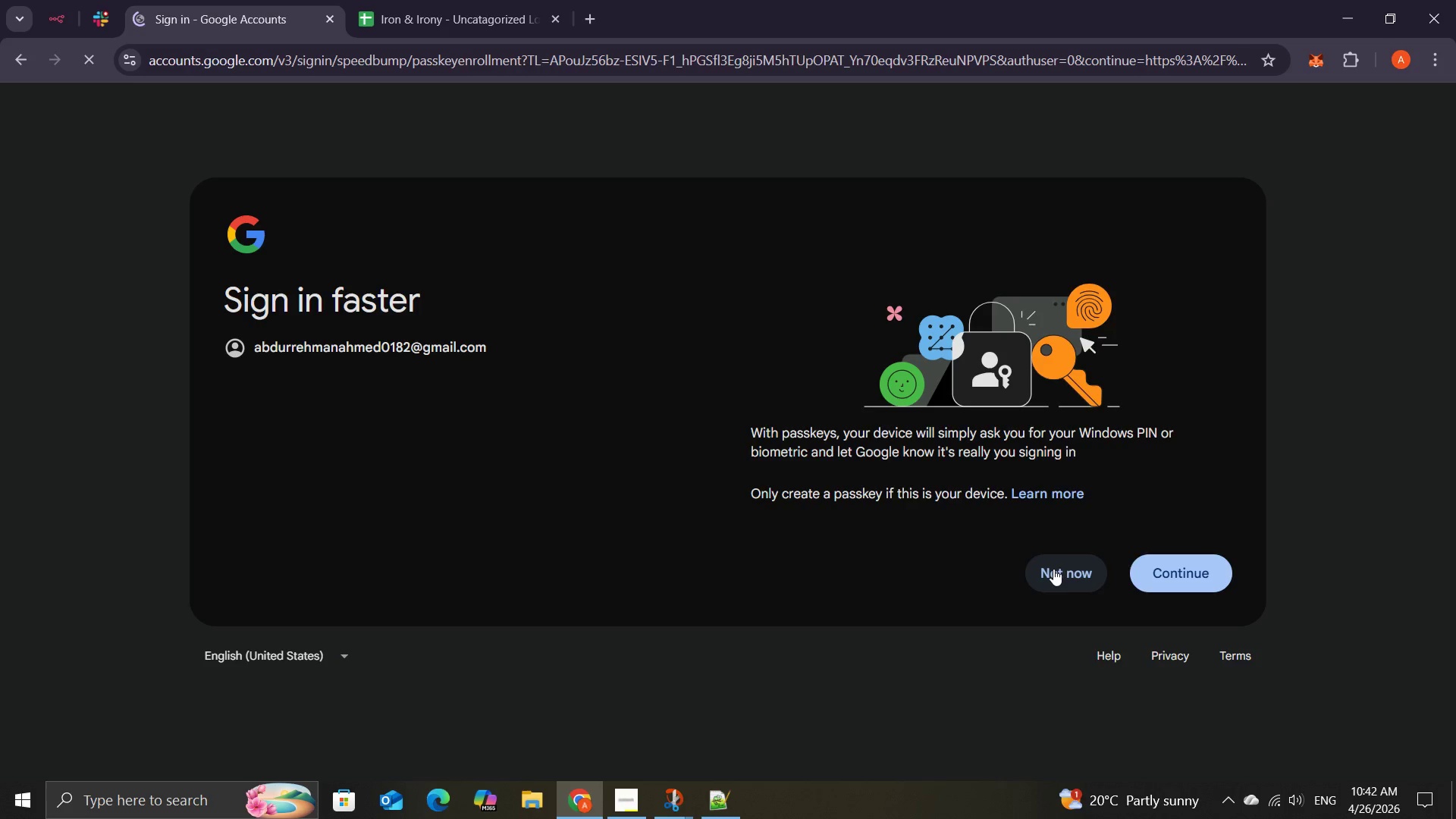 
left_click([404, 5])
 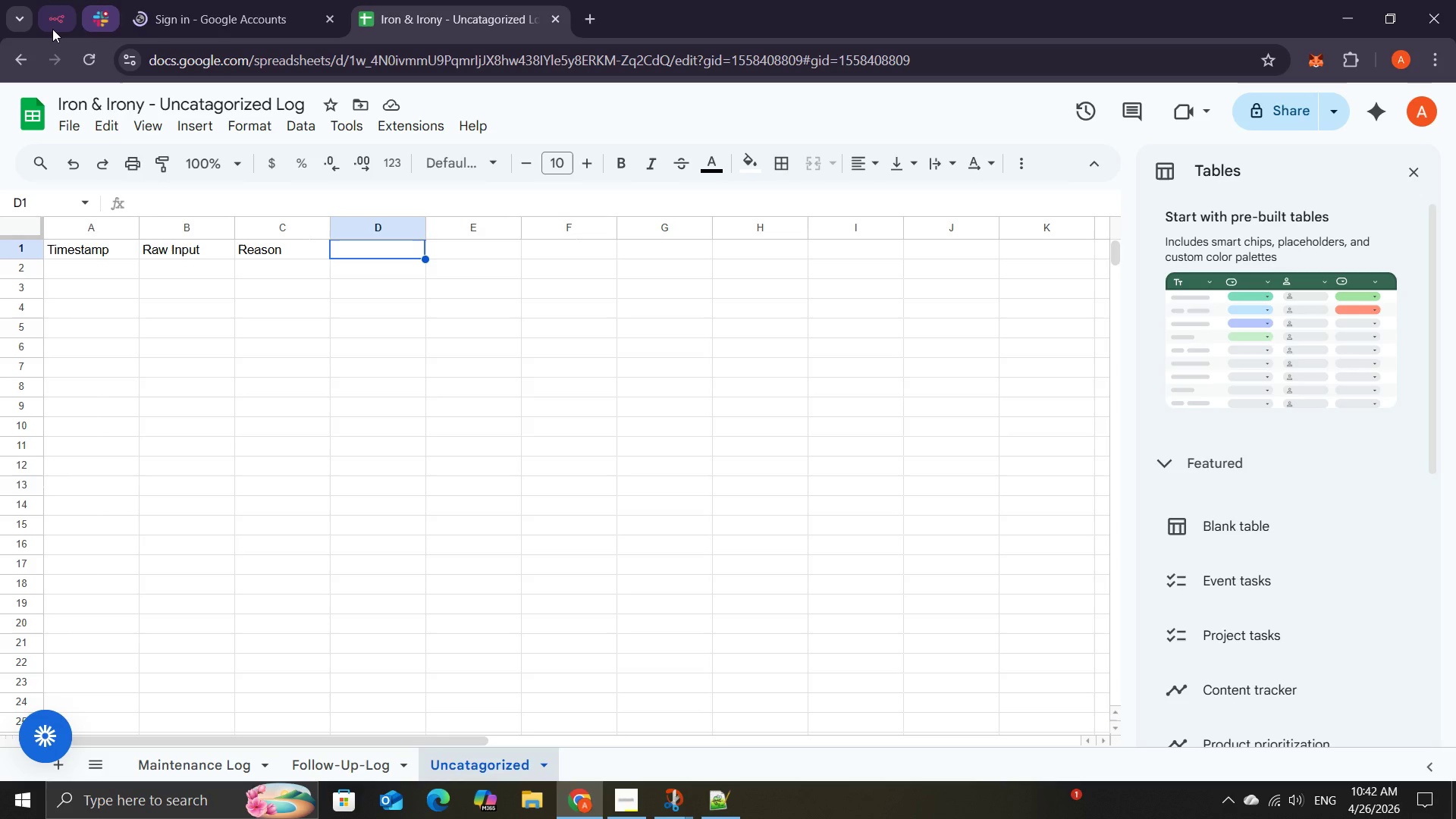 
left_click([46, 20])
 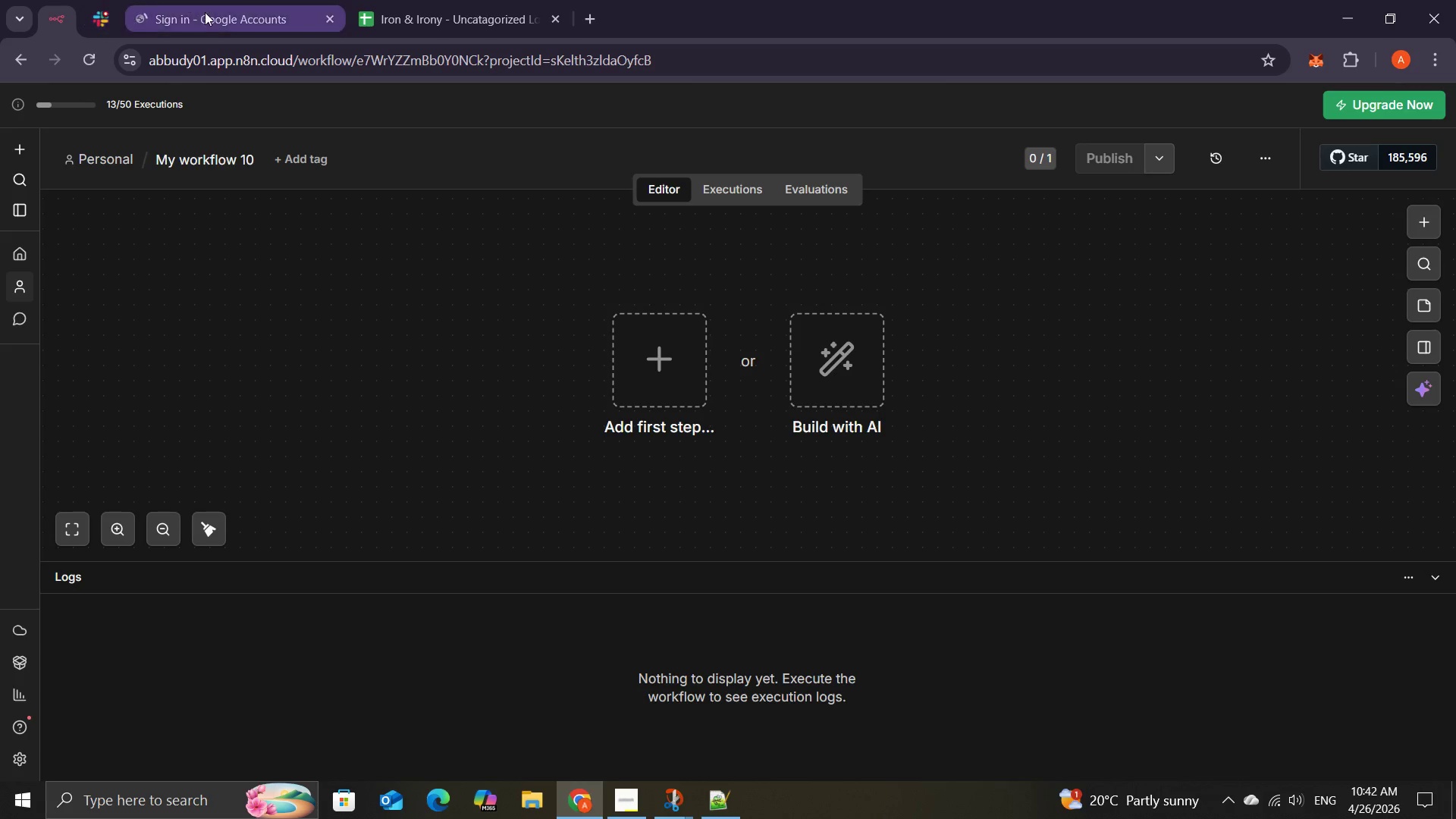 
left_click([206, 12])
 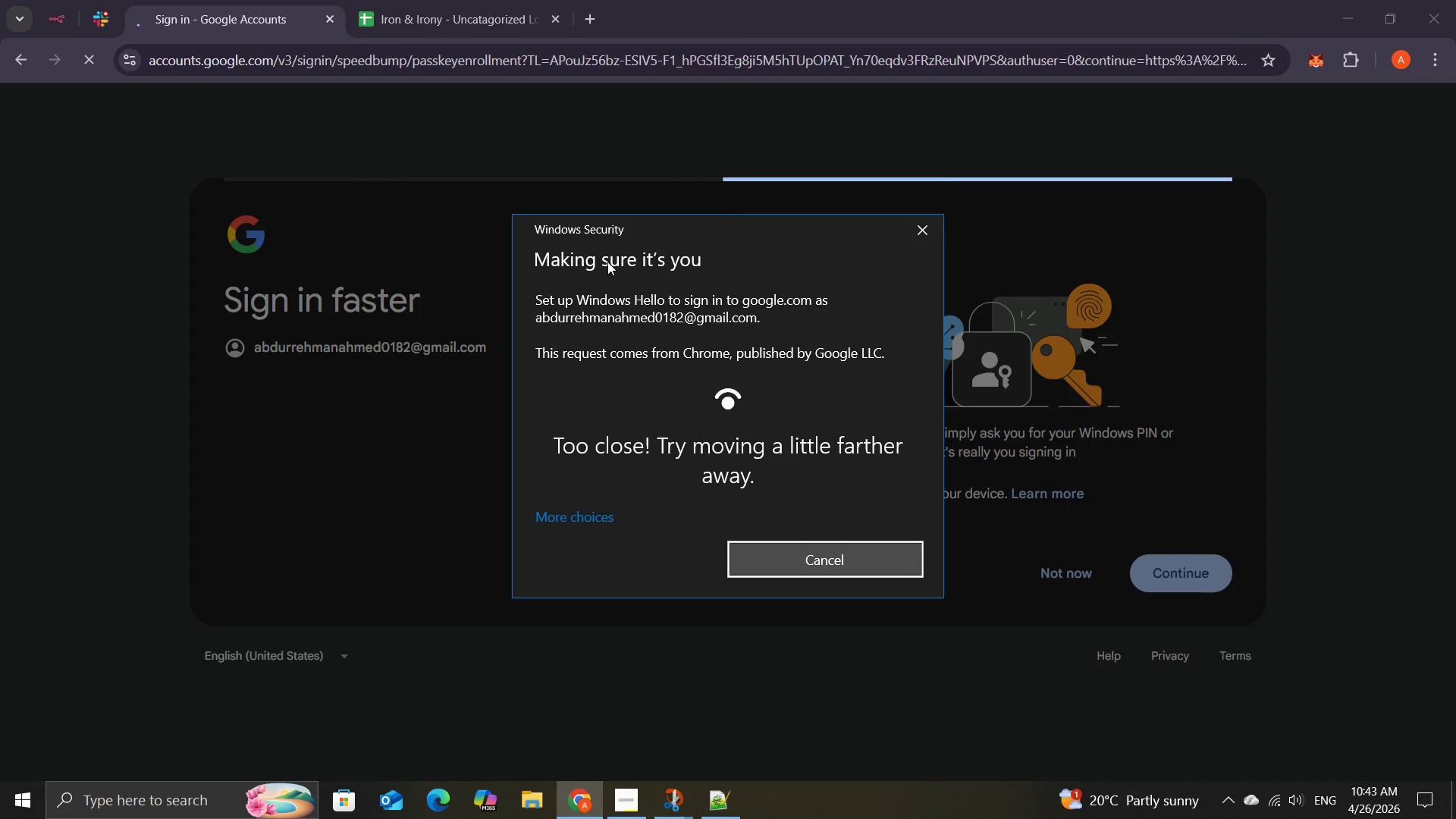 
wait(7.58)
 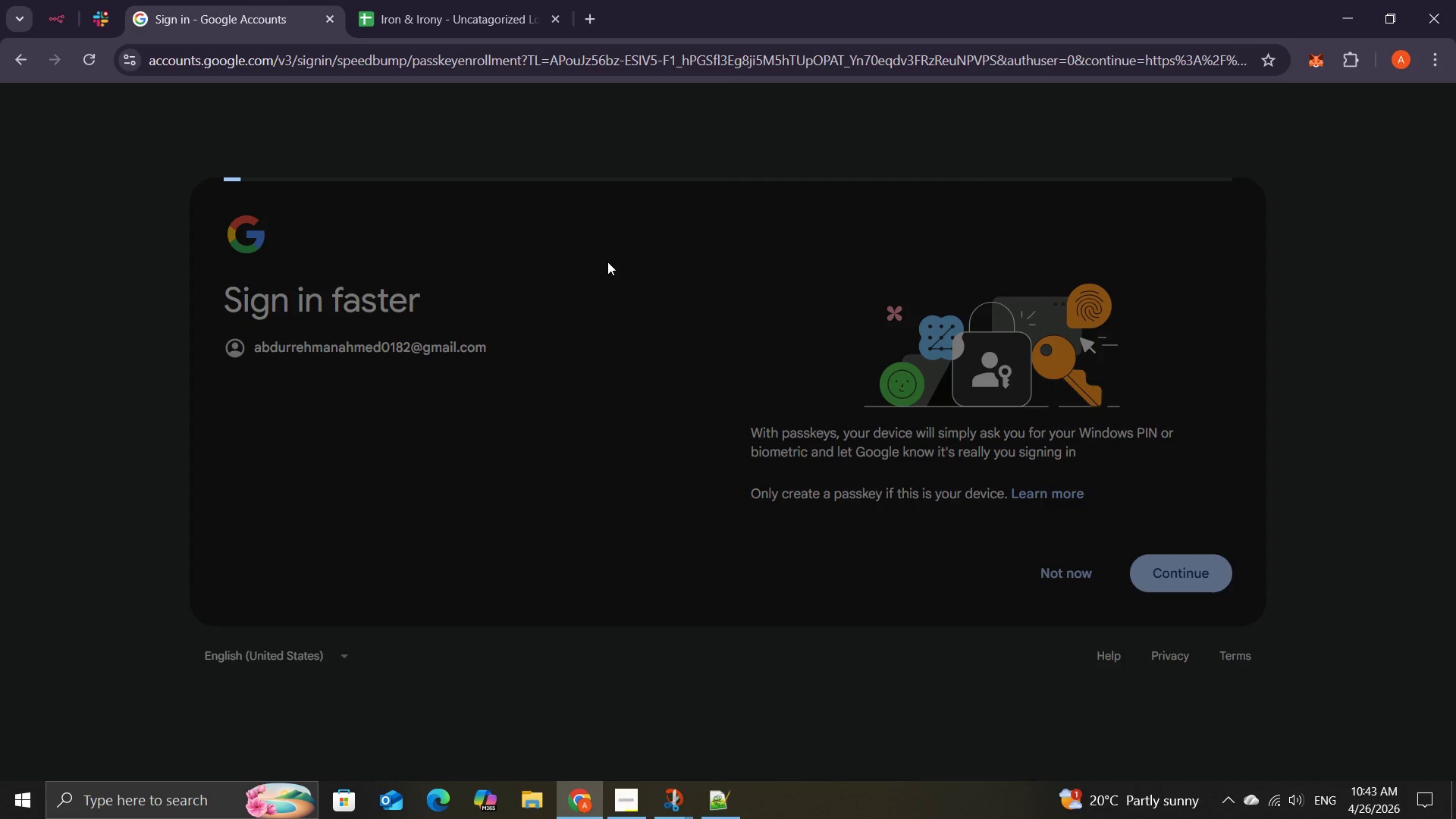 
left_click([592, 544])
 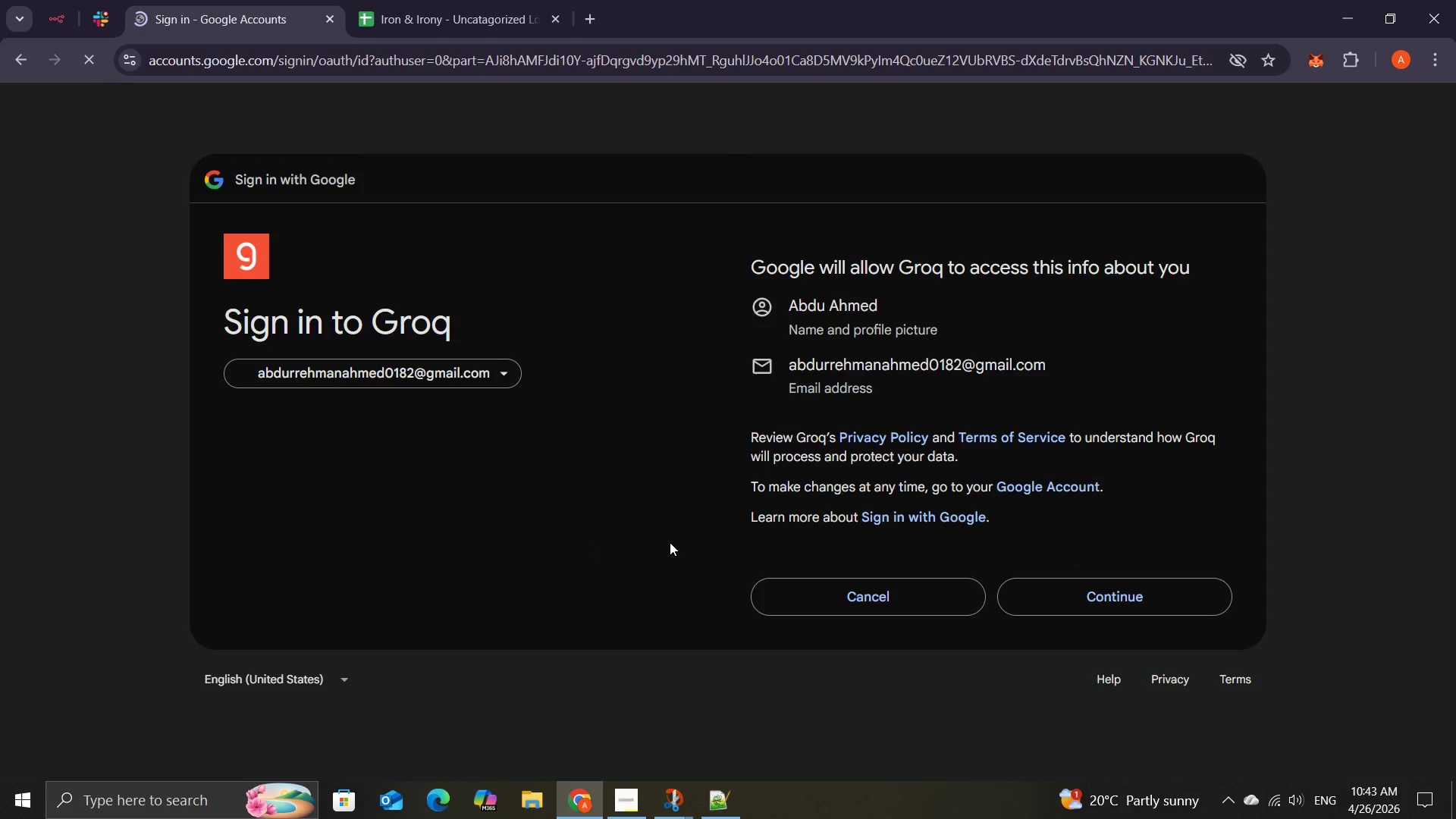 
wait(6.94)
 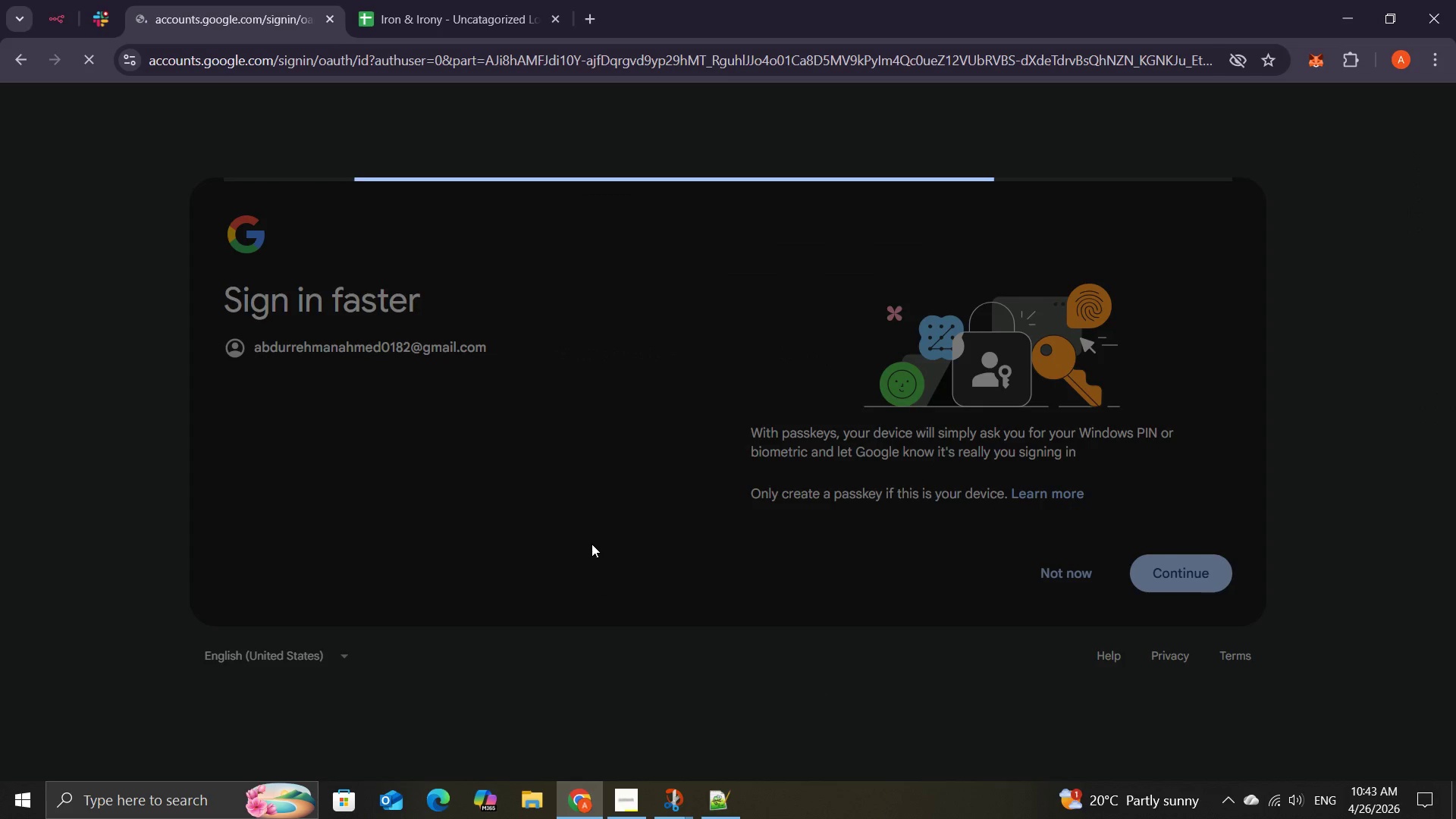 
left_click([1075, 596])
 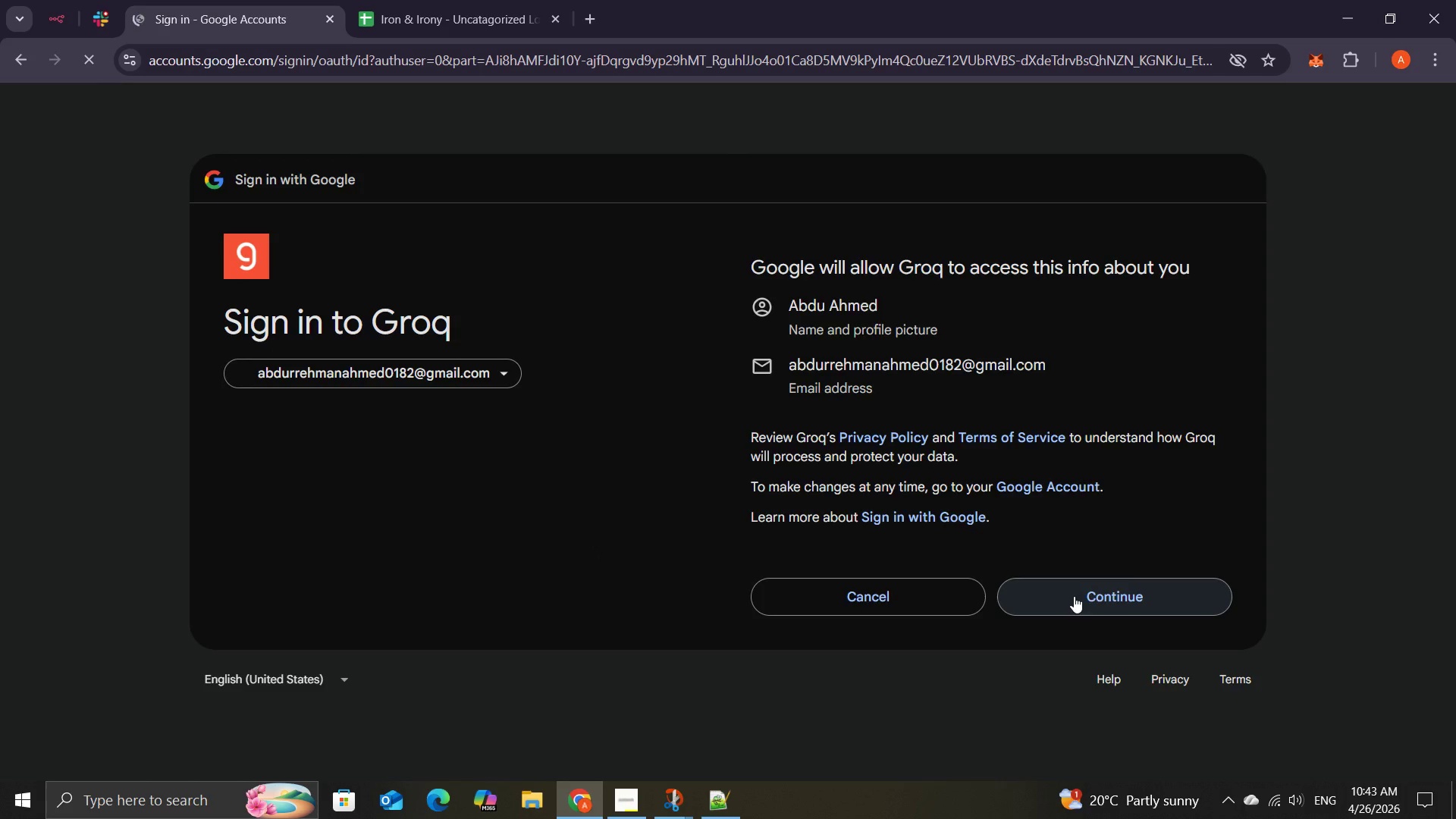 
left_click([1103, 592])
 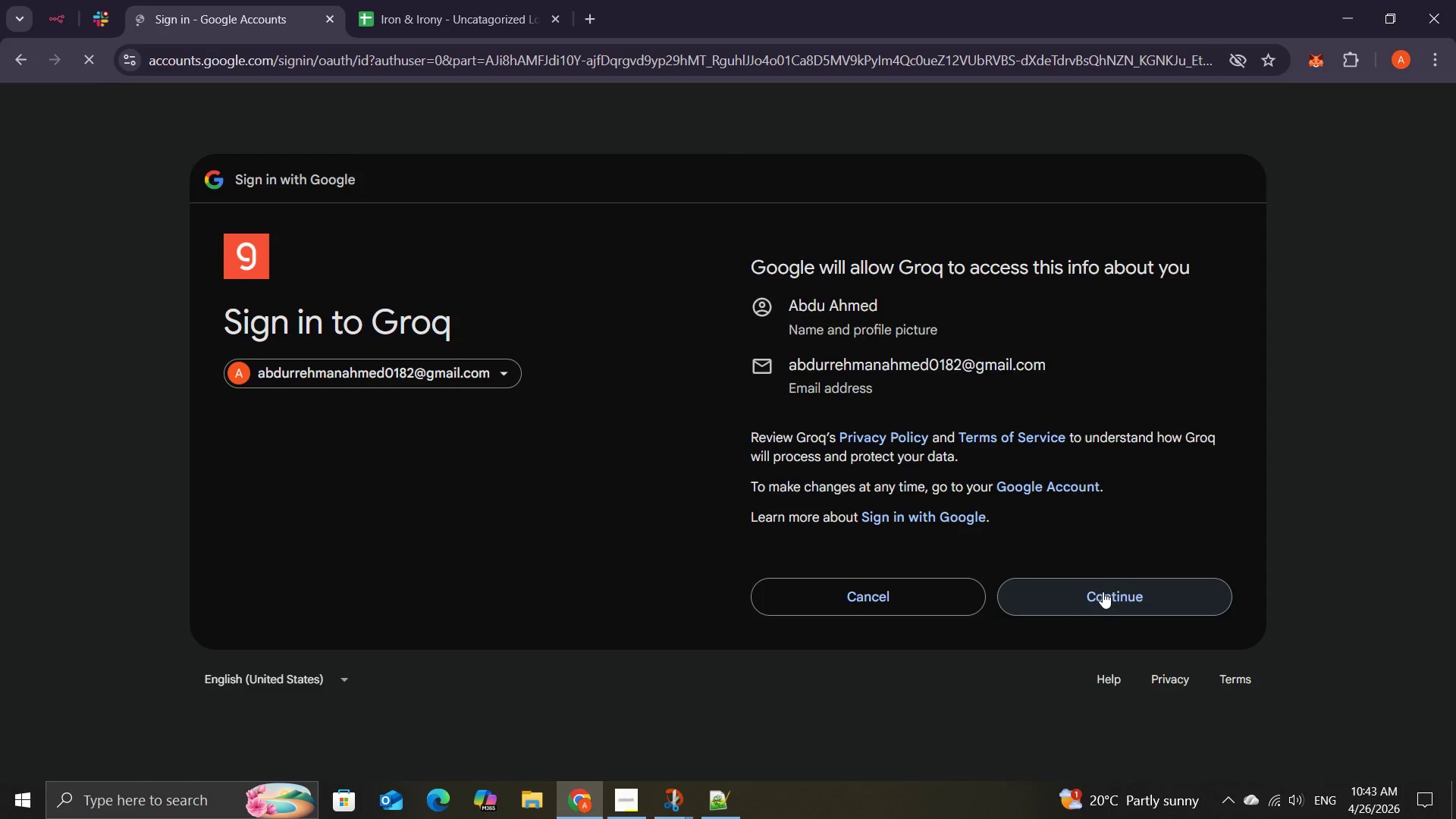 
double_click([1103, 592])
 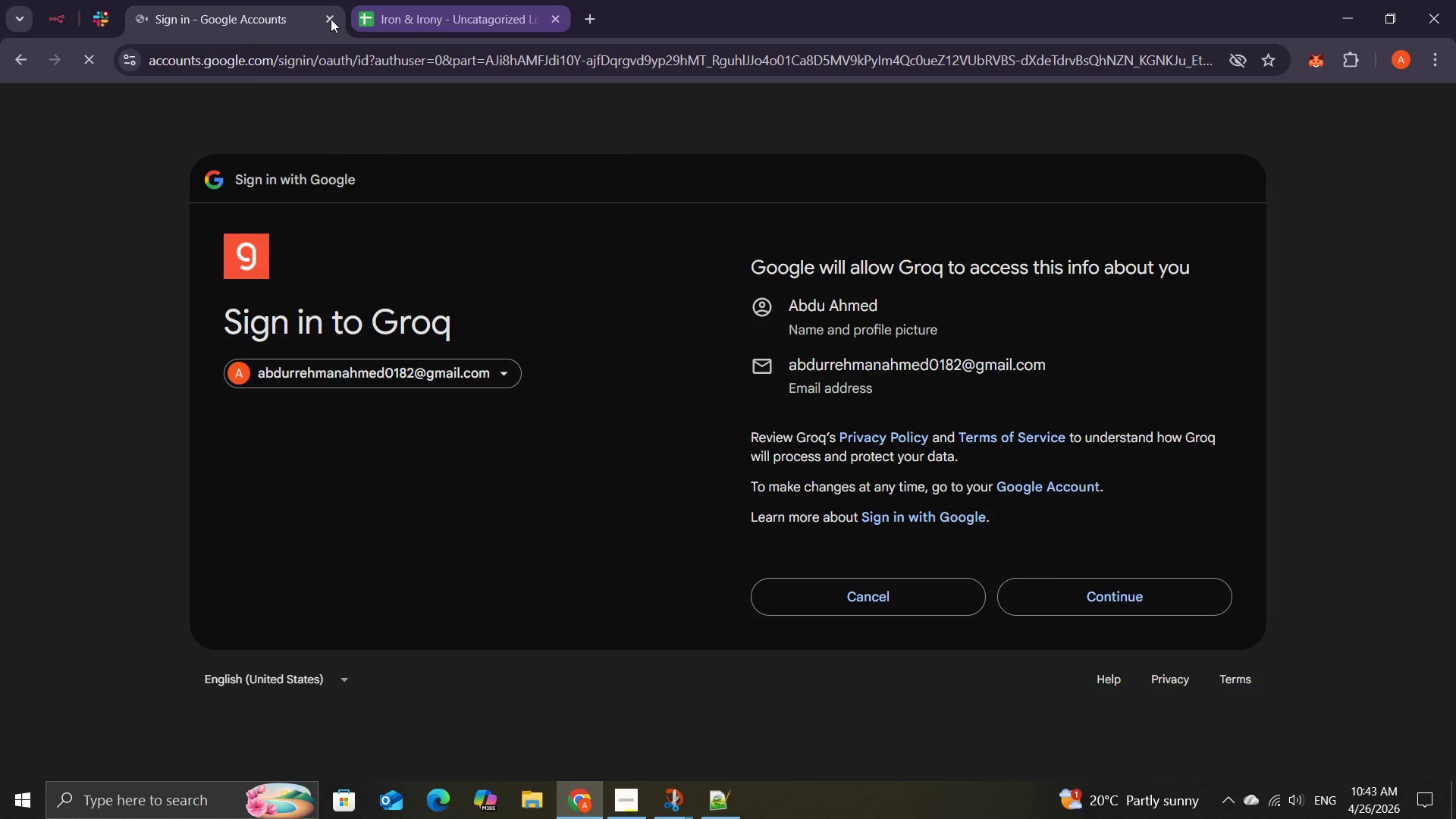 
left_click([53, 17])
 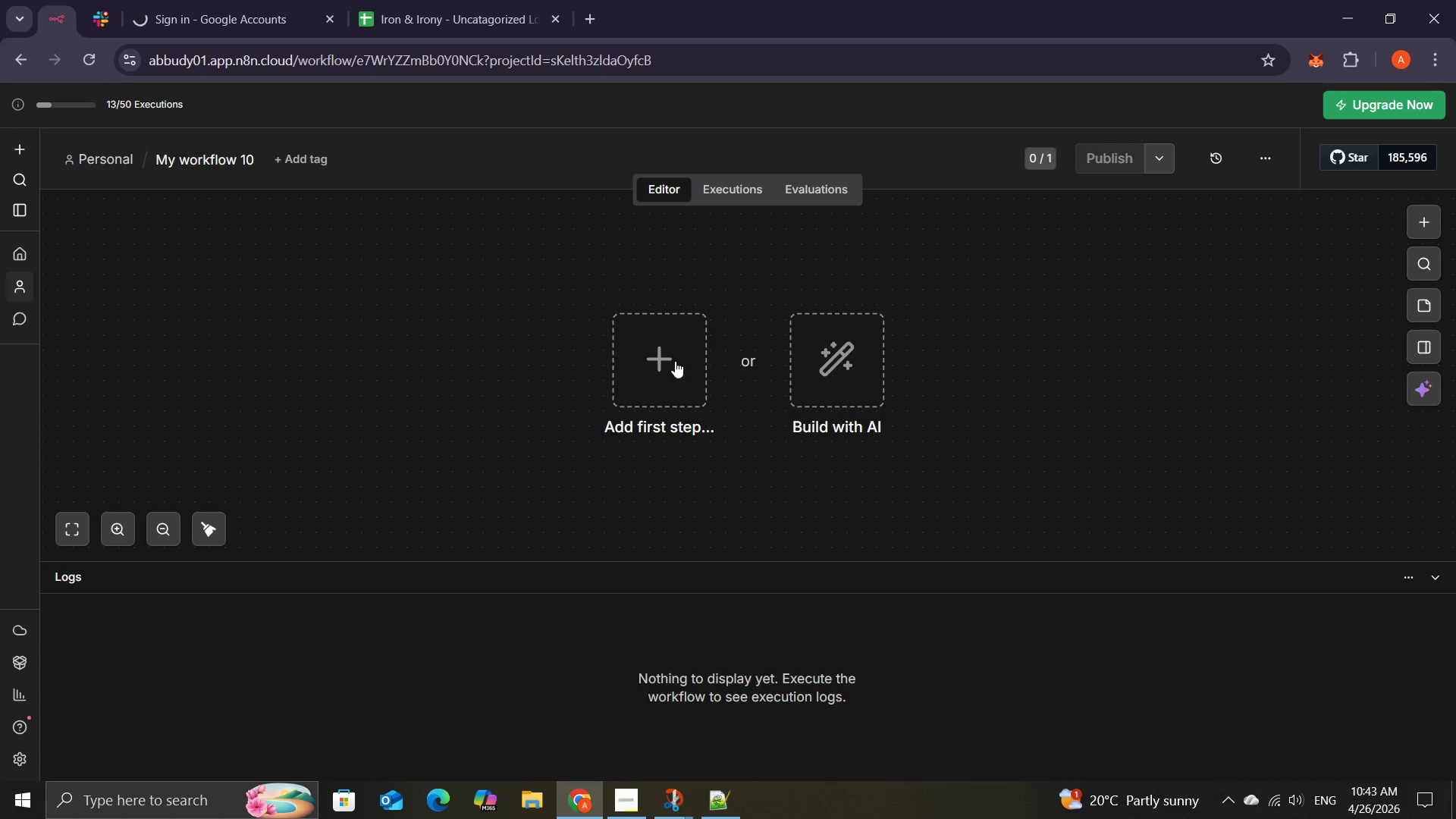 
left_click([675, 361])
 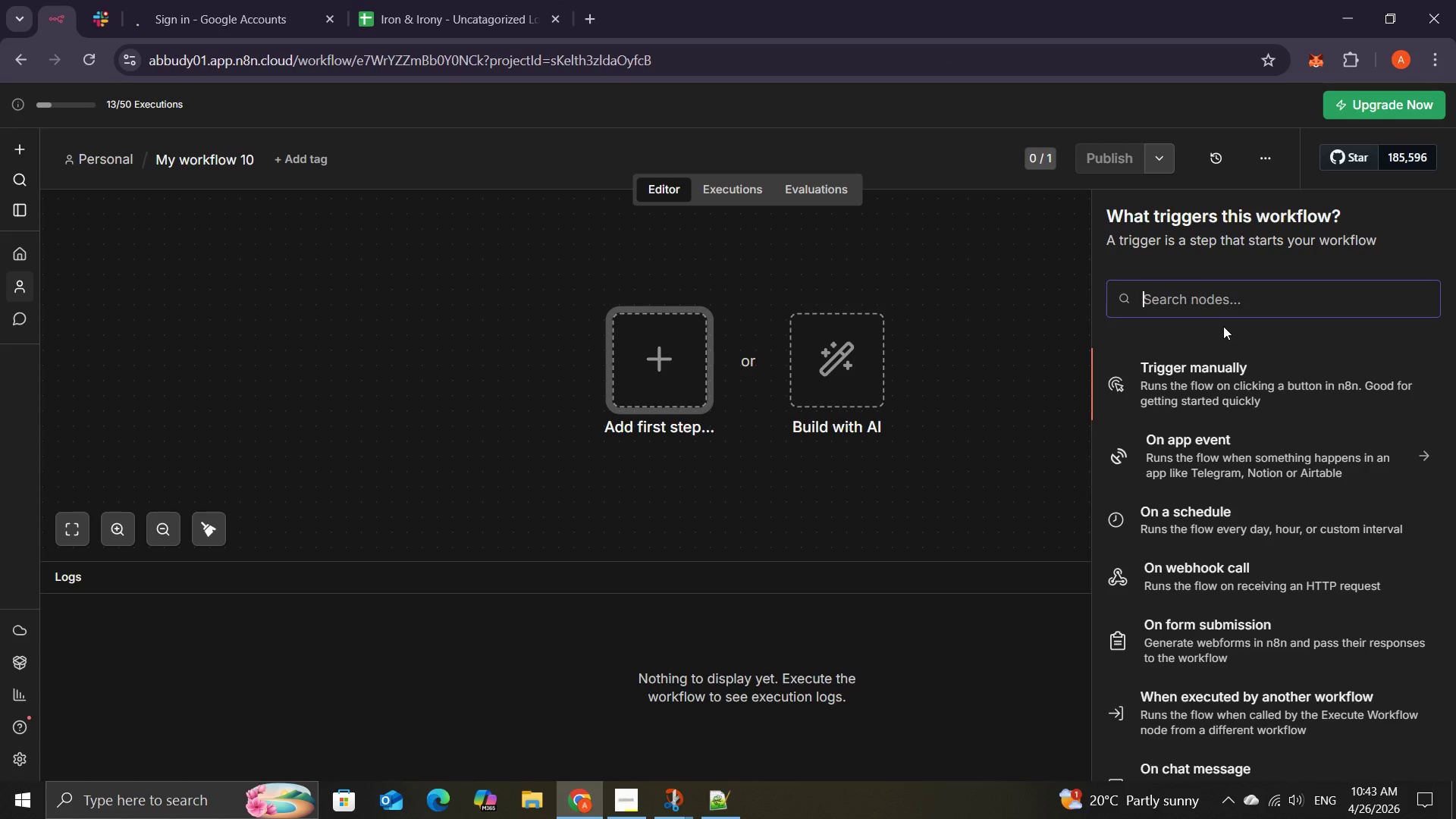 
type(WE)
 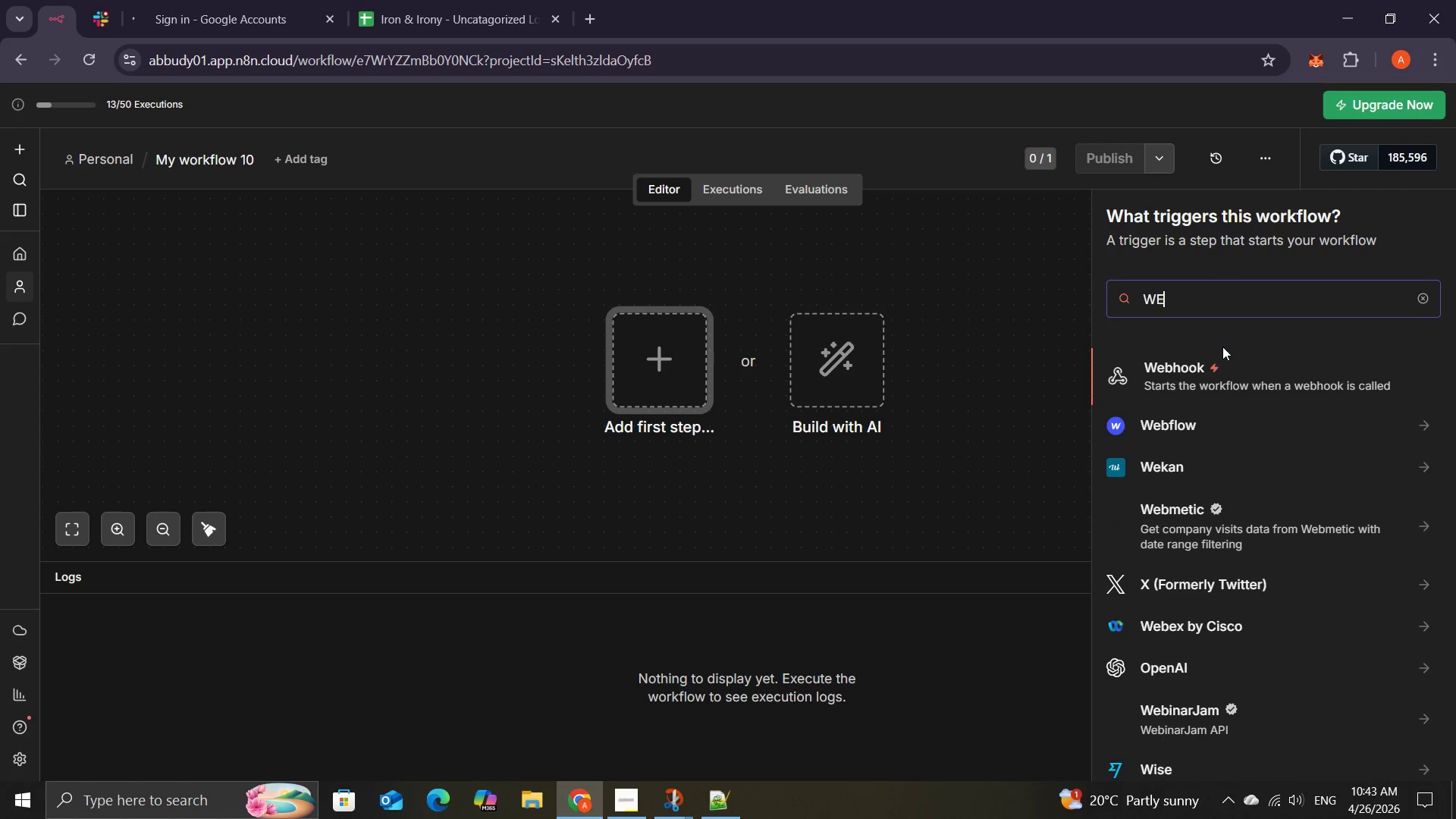 
left_click([1182, 368])
 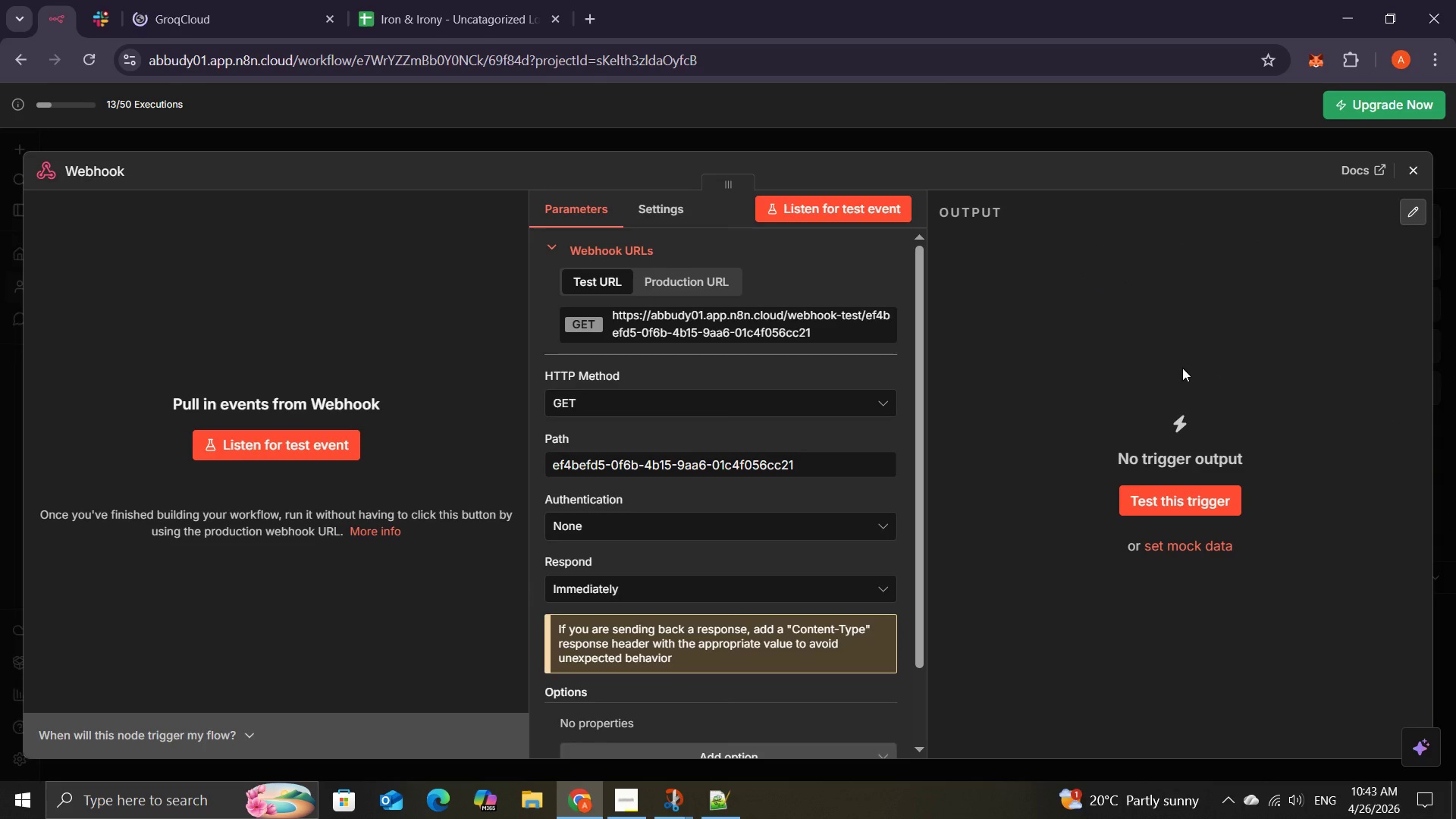 
wait(11.77)
 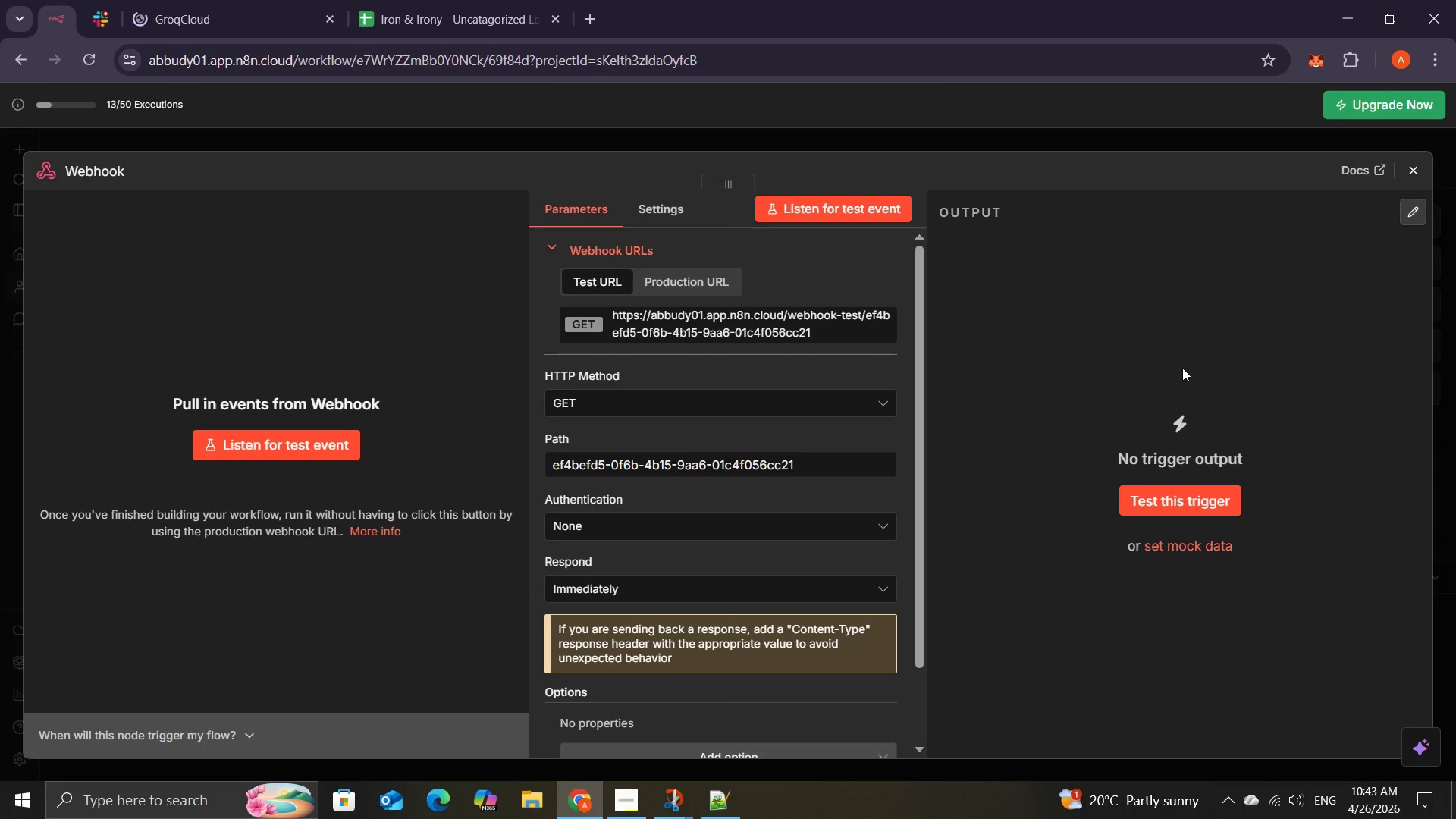 
left_click([1407, 161])
 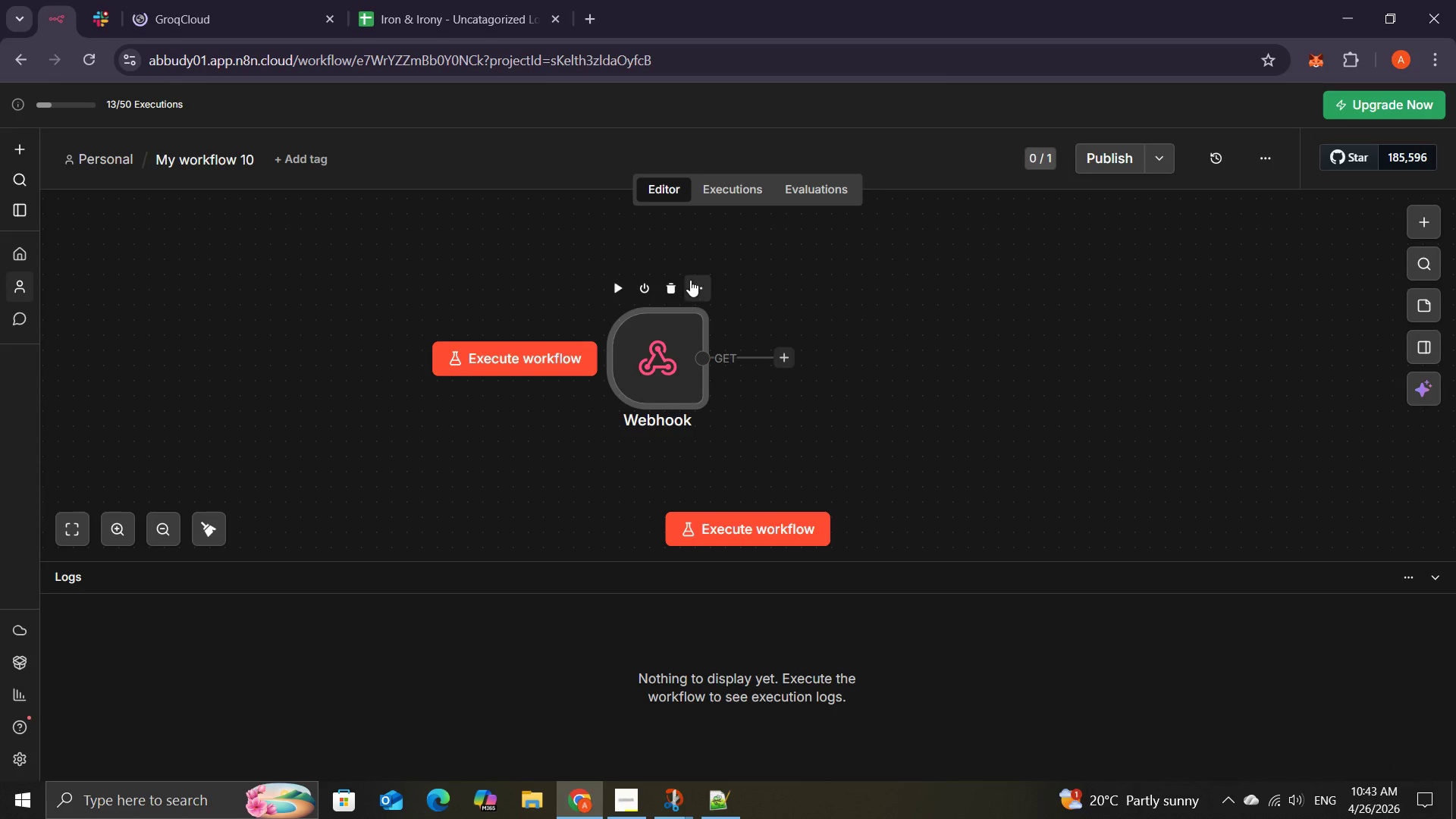 
left_click([696, 287])
 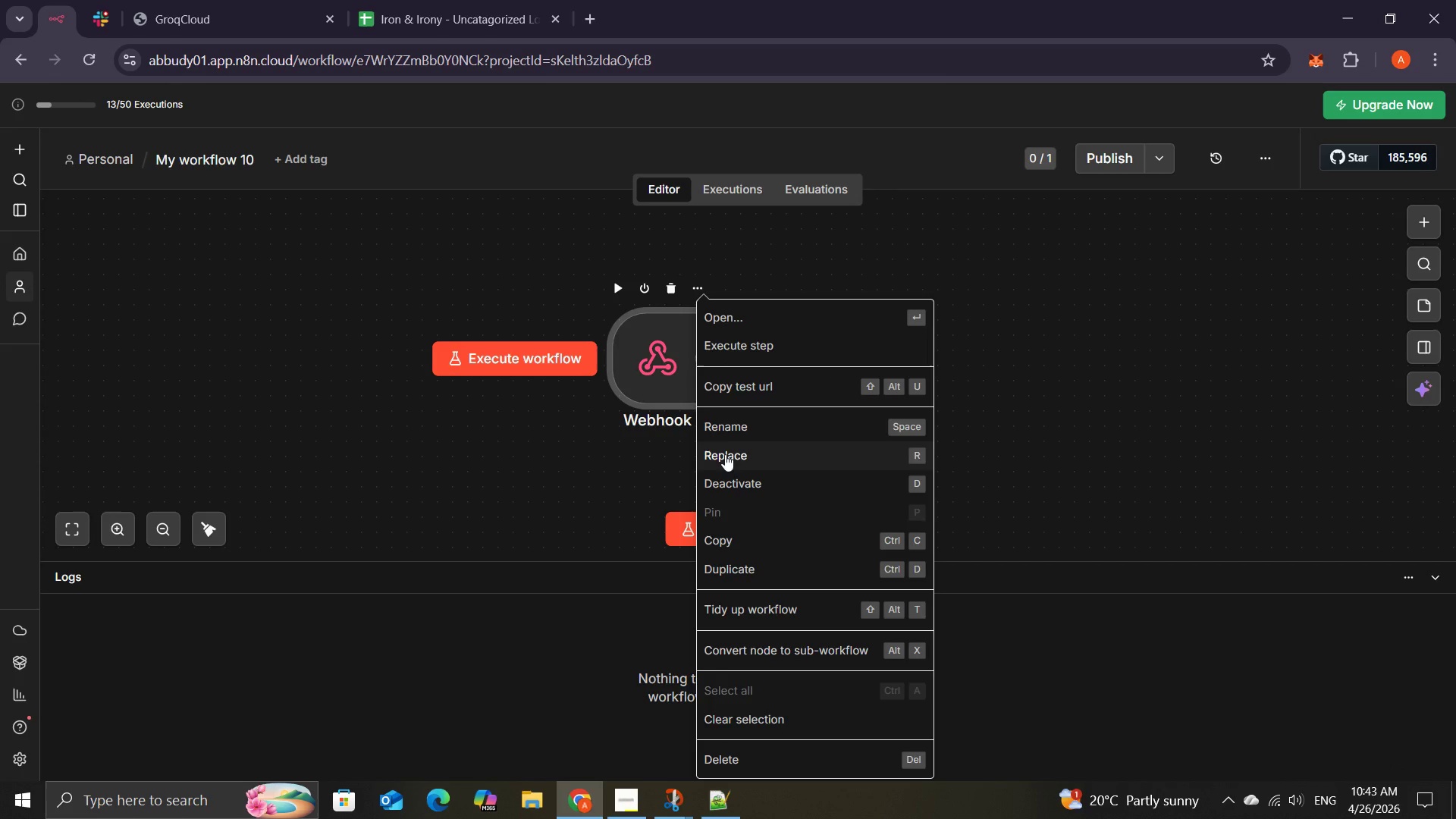 
left_click([726, 433])
 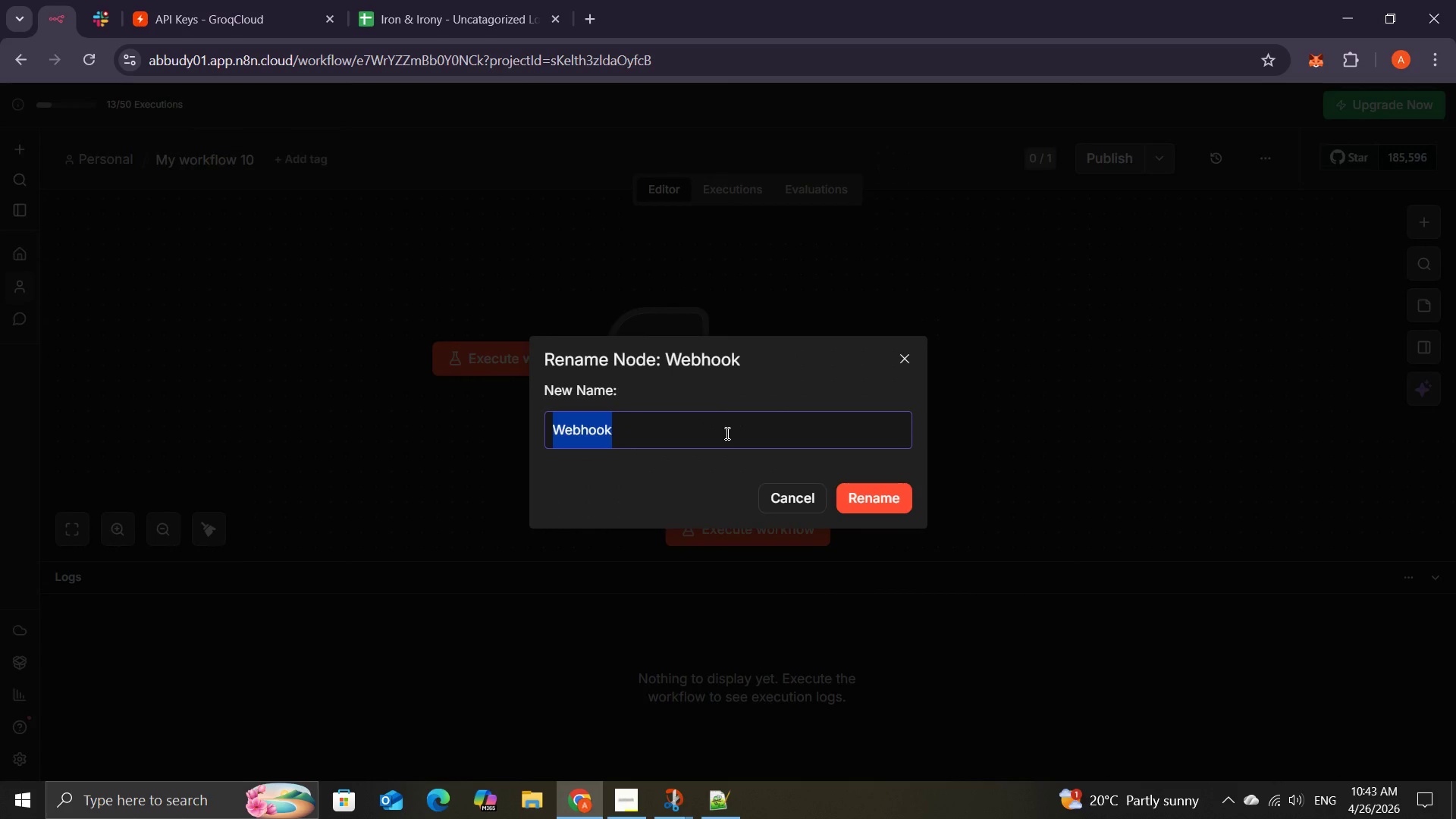 
type(Recieve coack)
key(Backspace)
type(h )
 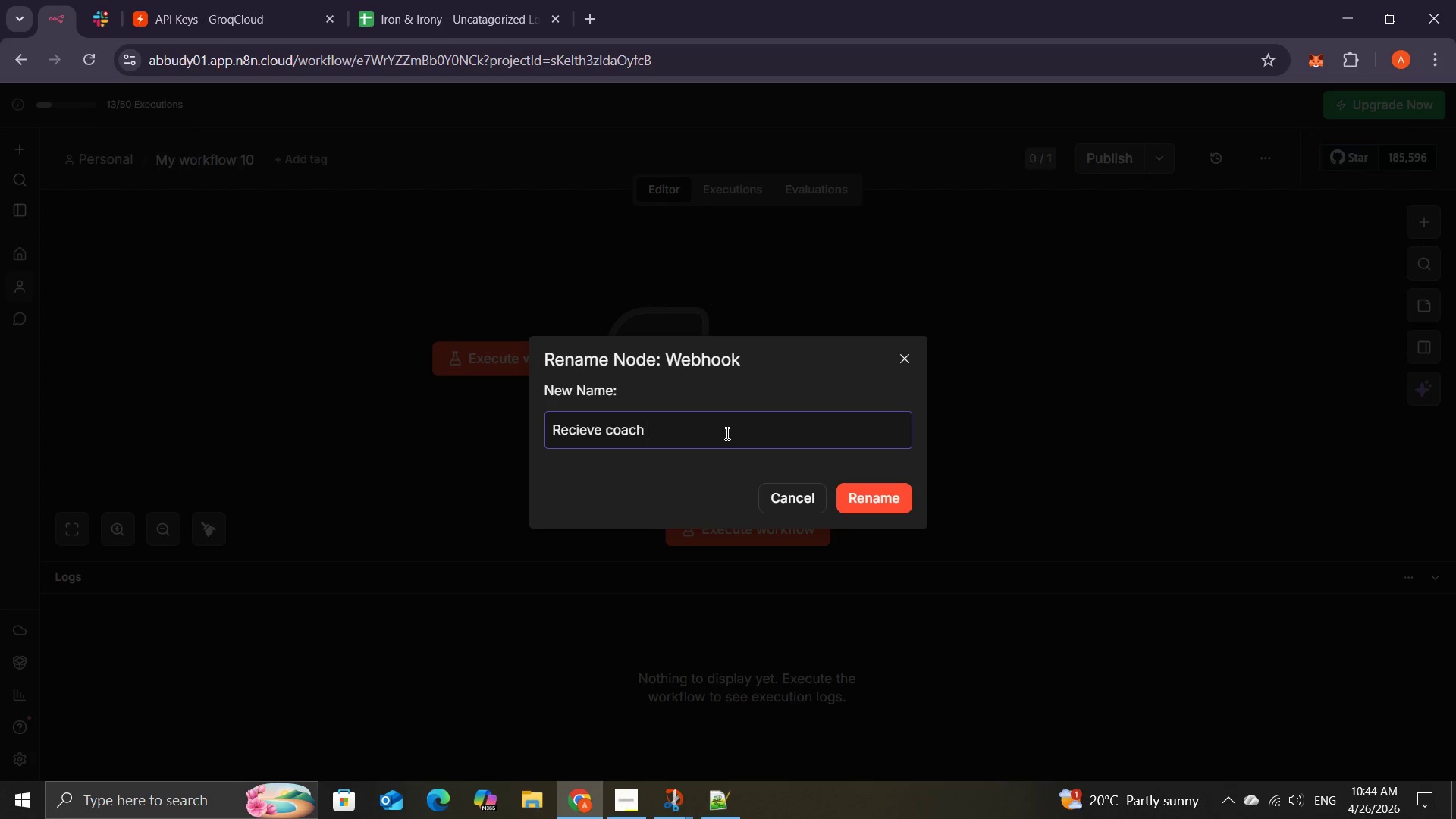 
wait(12.73)
 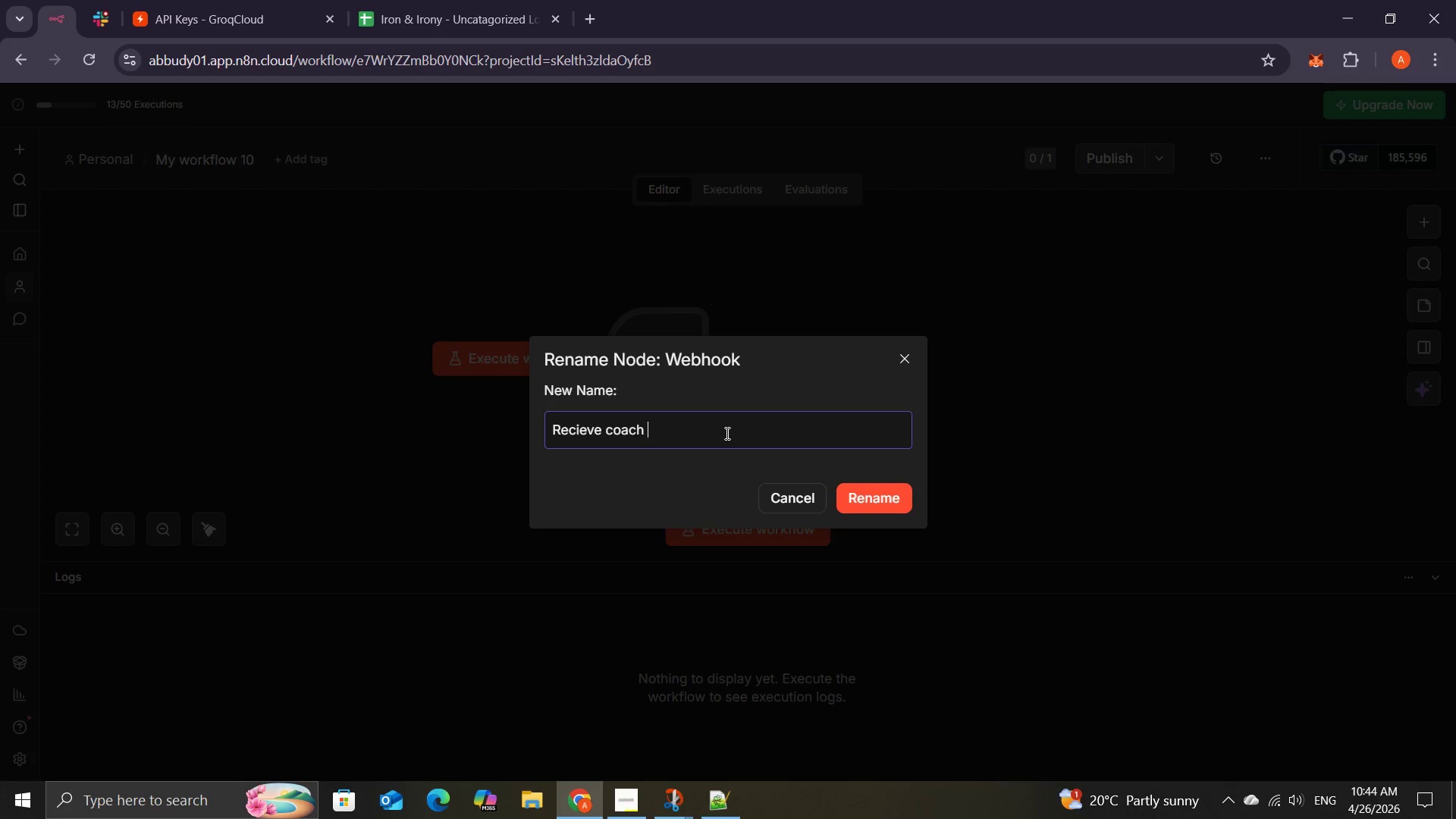 
type(DE)
key(Backspace)
type(ebrier Node )
 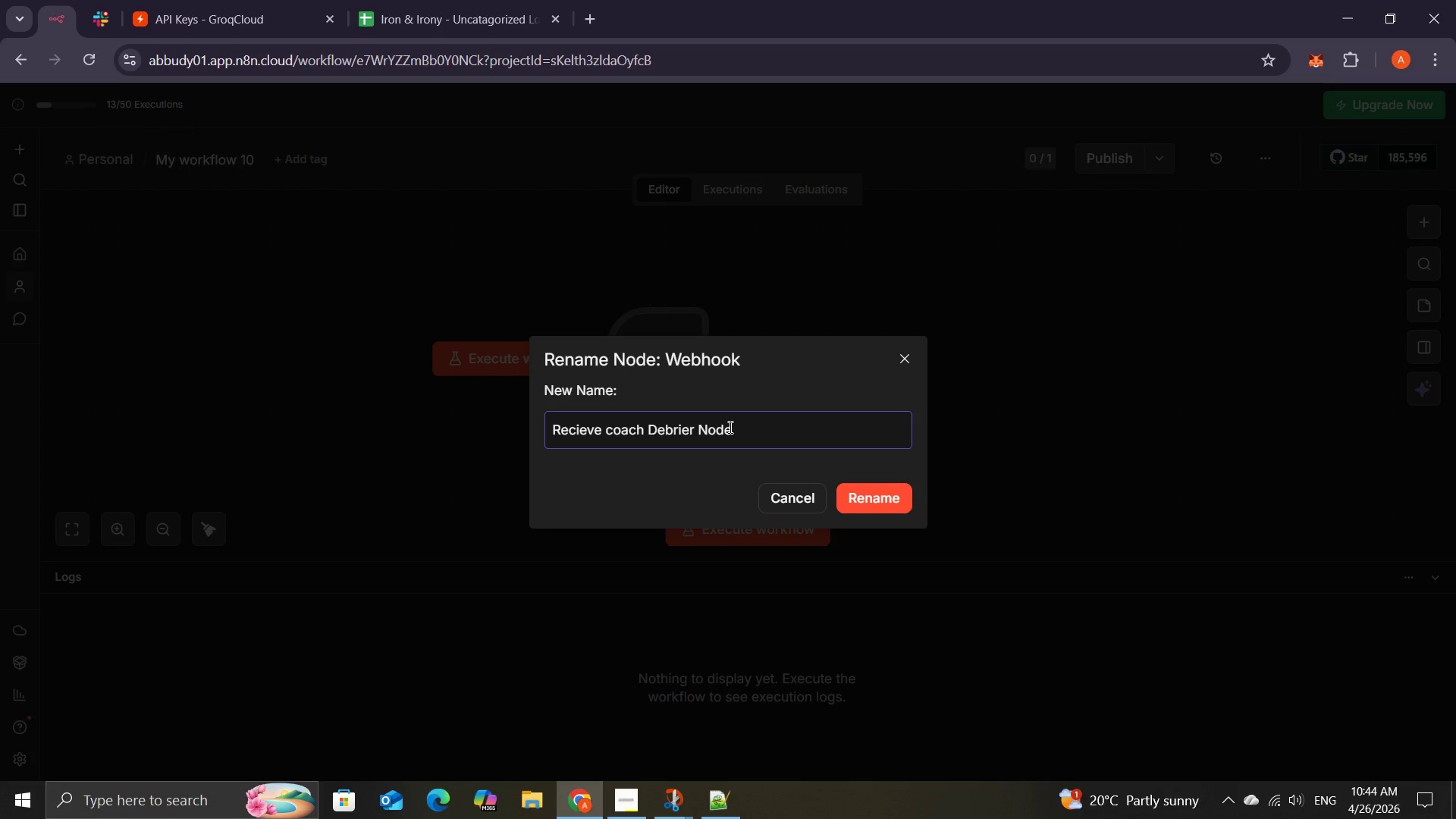 
wait(5.31)
 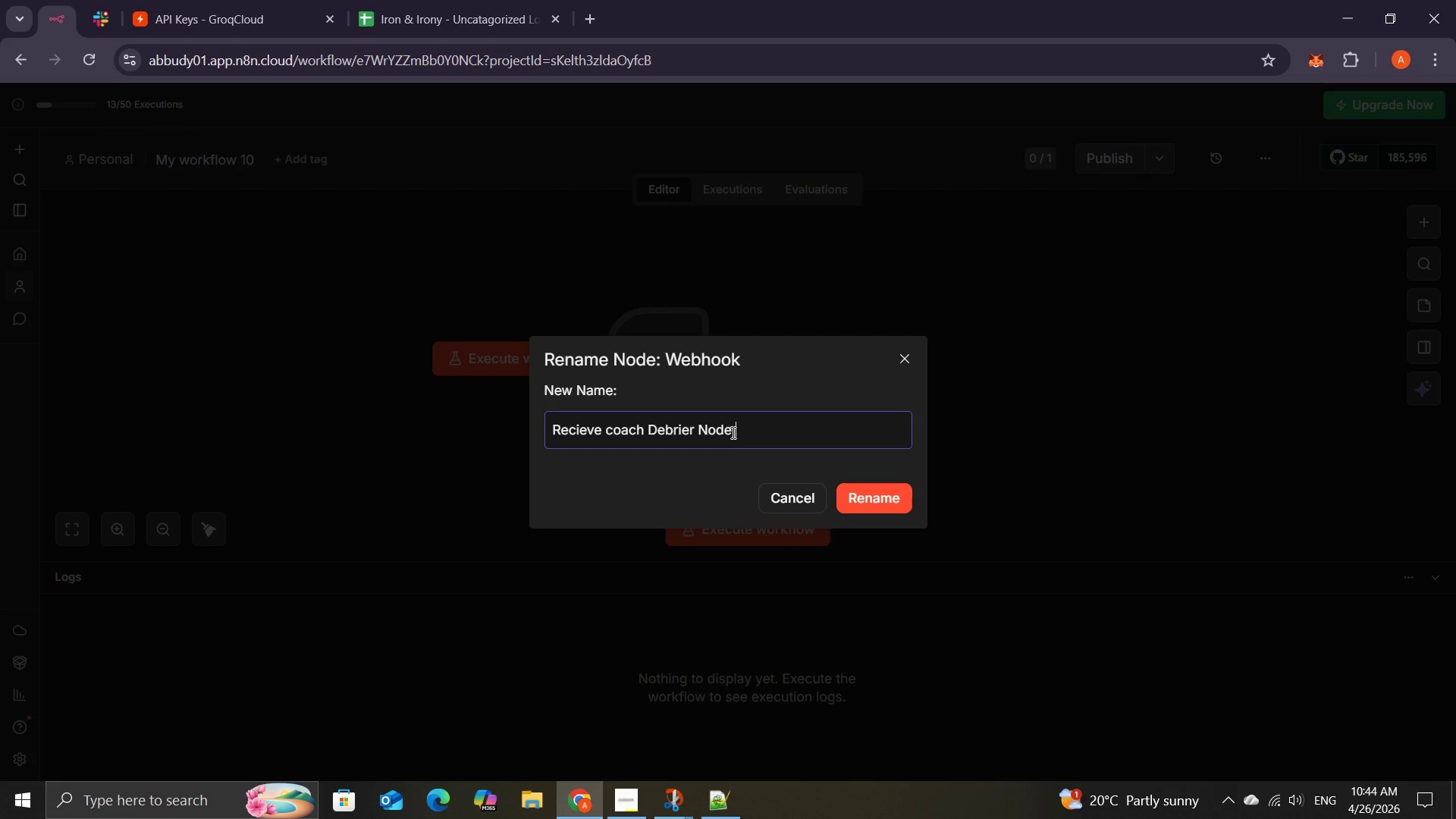 
key(Backspace)
key(Backspace)
key(Backspace)
type(te)
 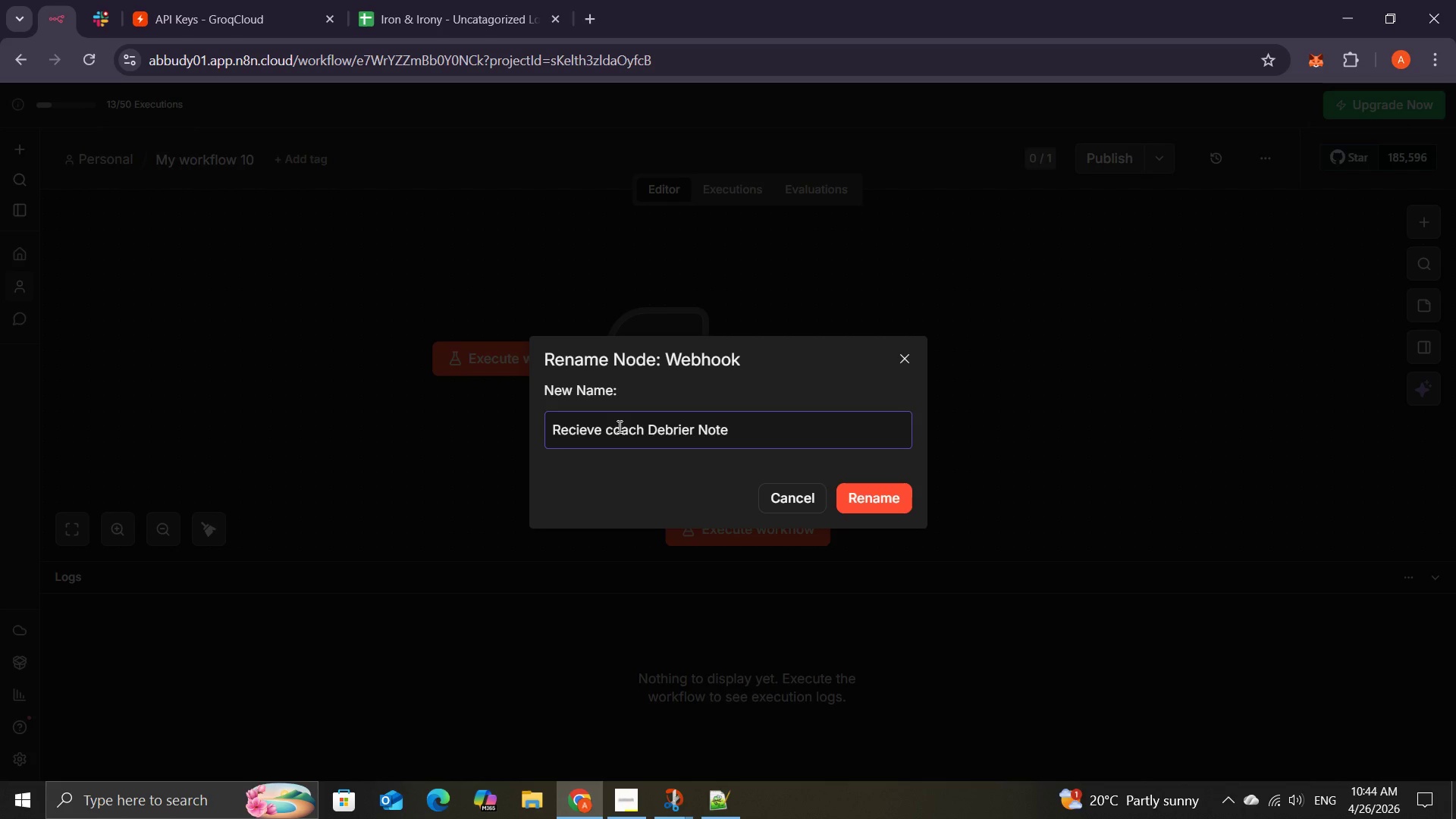 
key(ArrowLeft)
 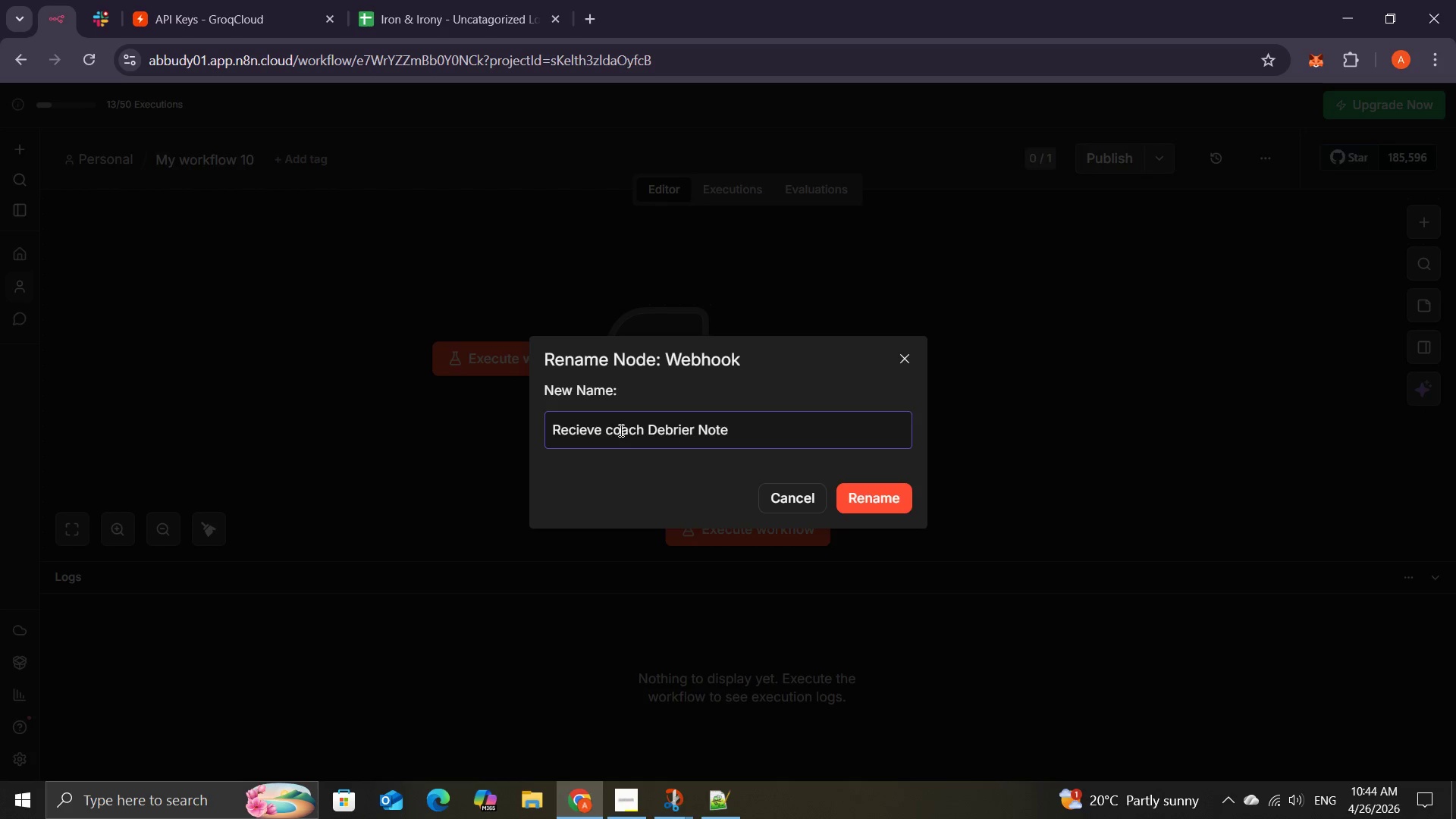 
key(Backspace)
 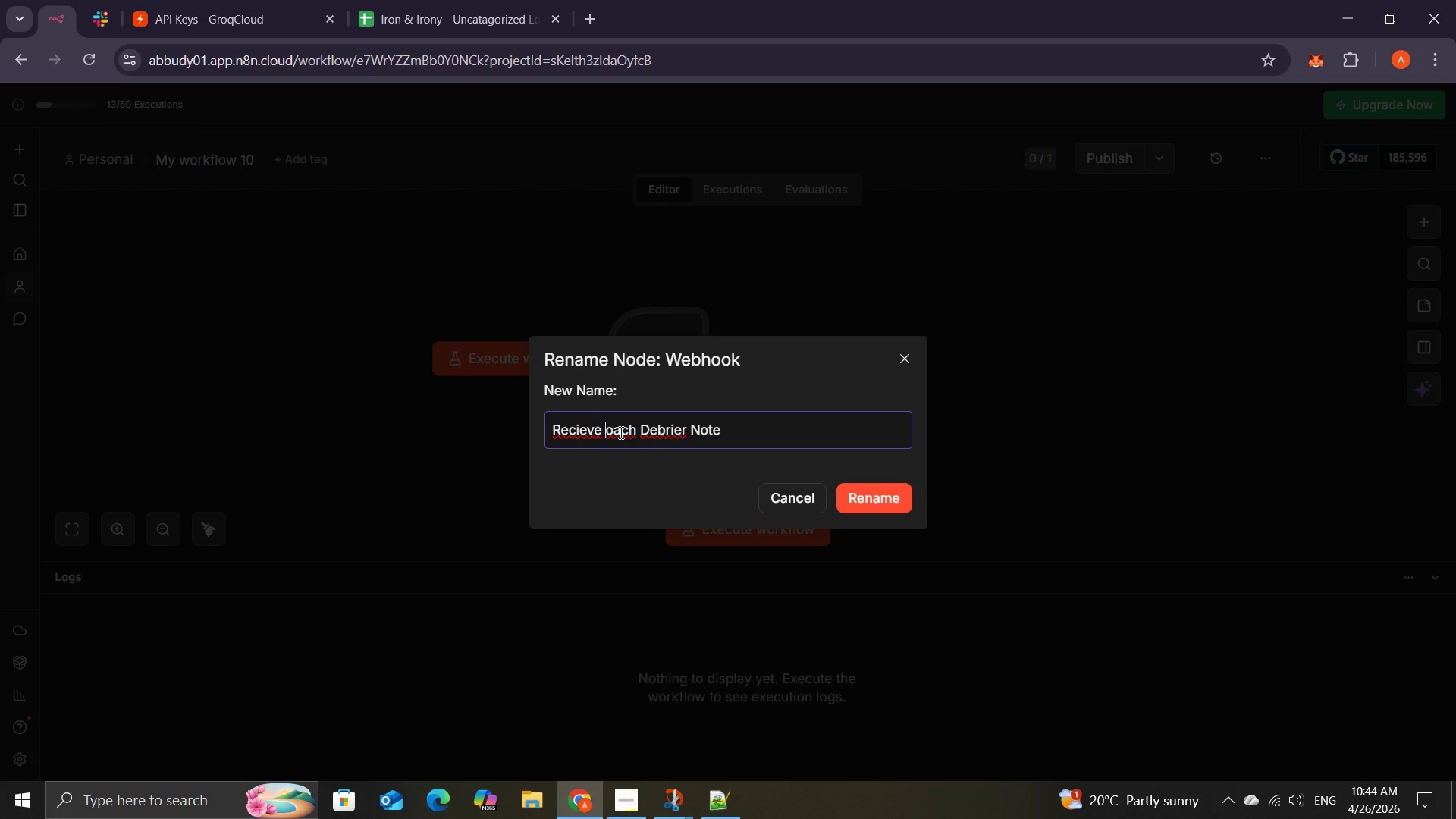 
key(Shift+ShiftLeft)
 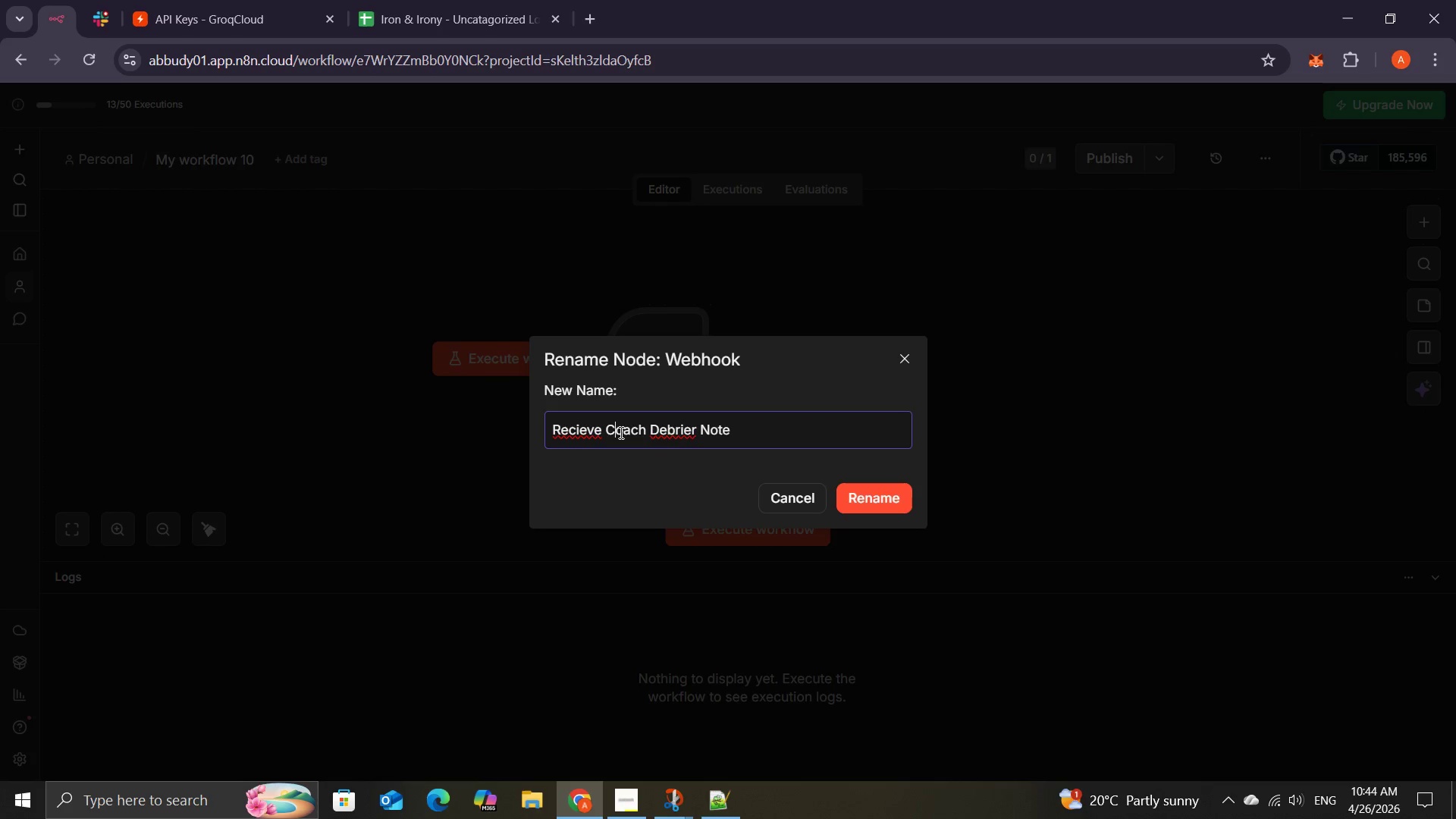 
key(Shift+C)
 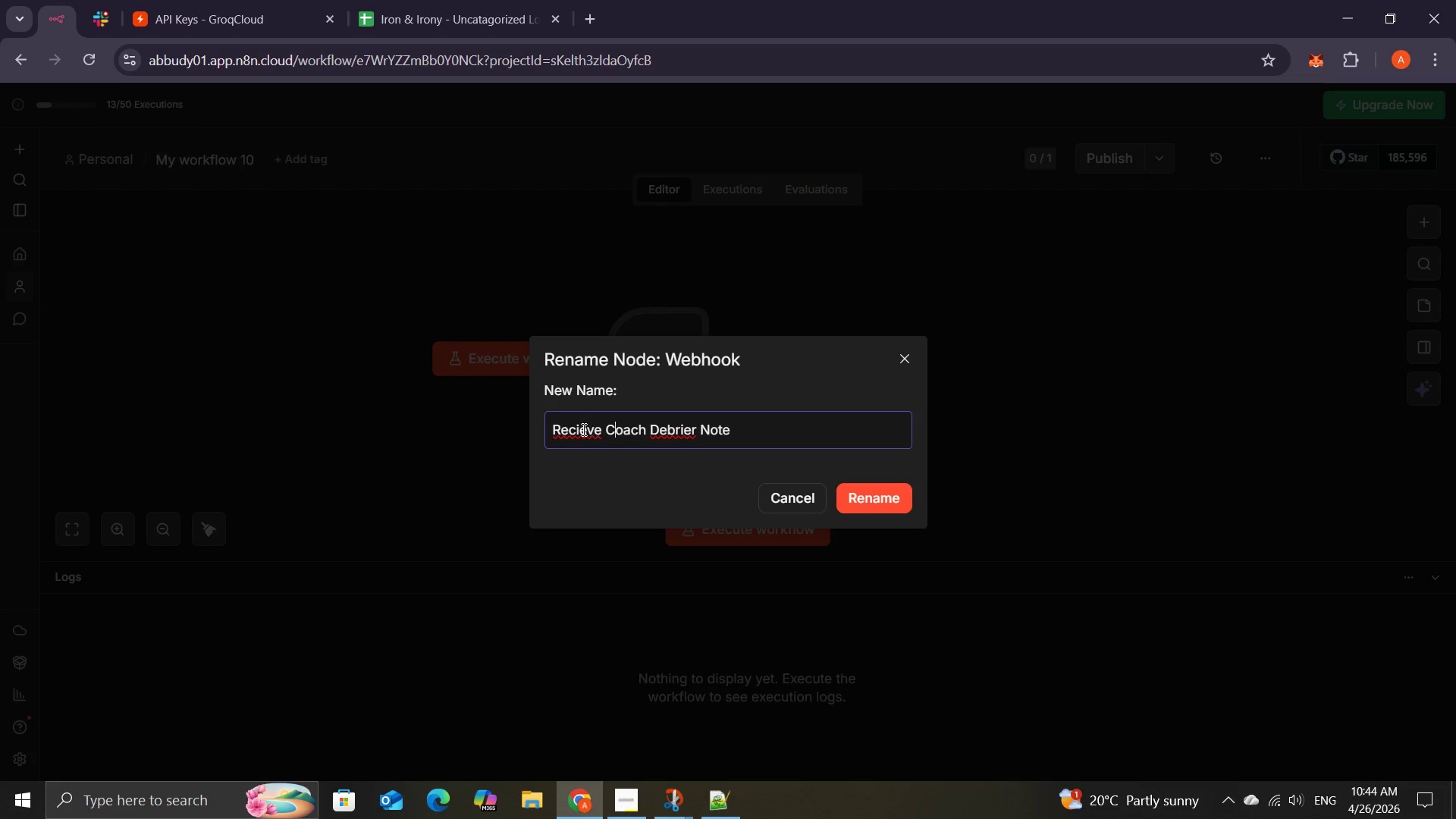 
left_click([580, 428])
 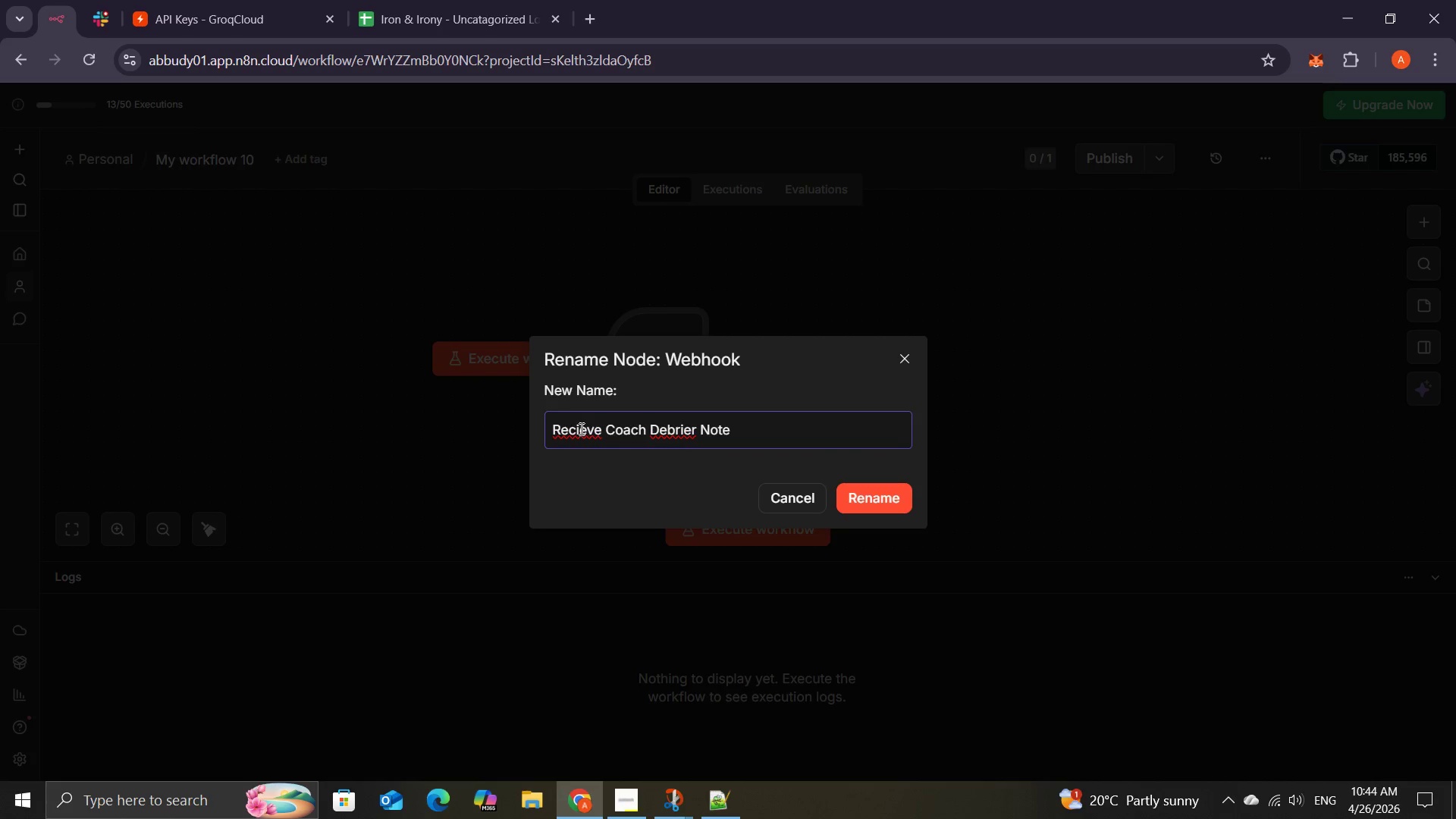 
key(Backspace)
 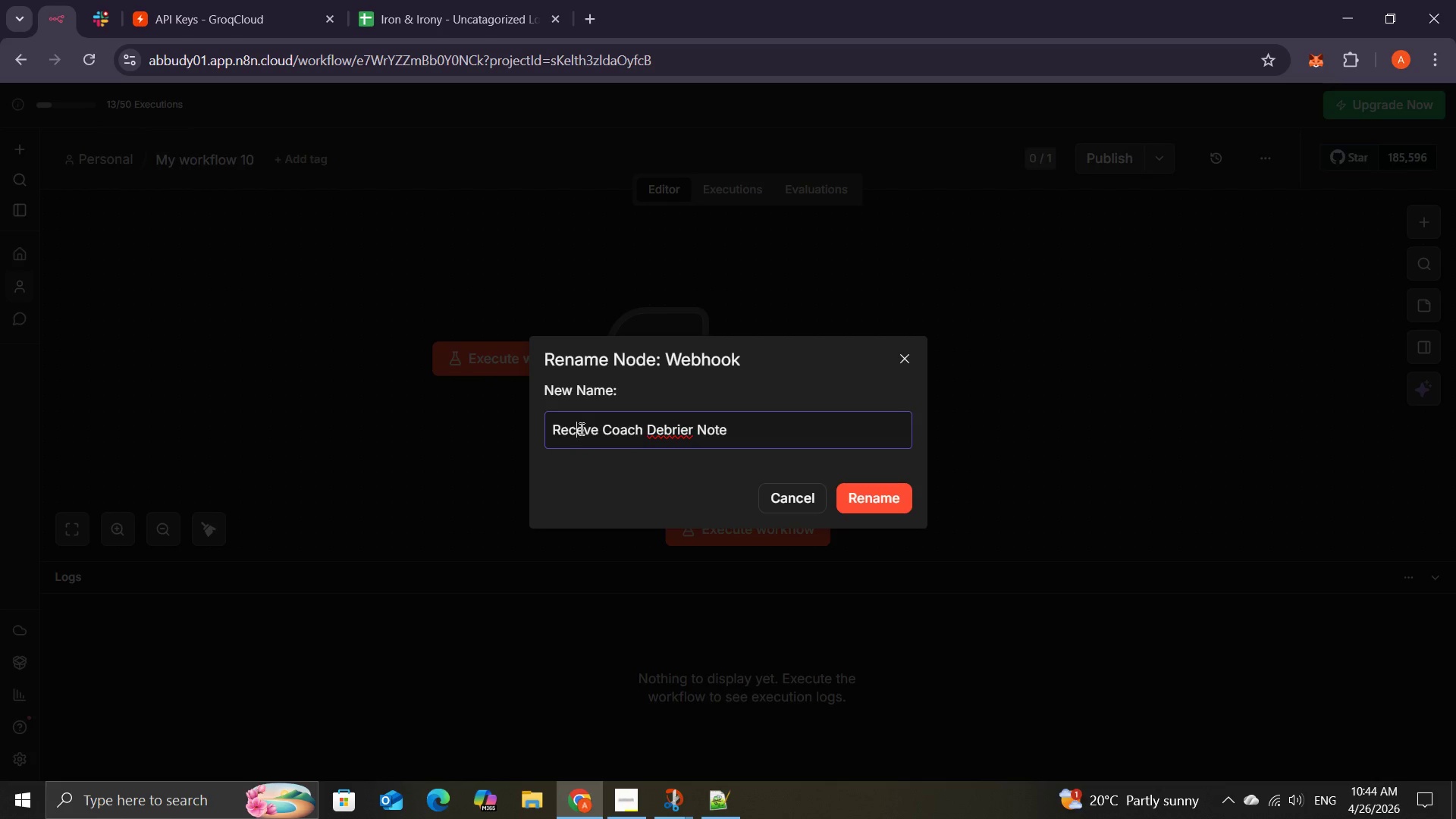 
key(ArrowRight)
 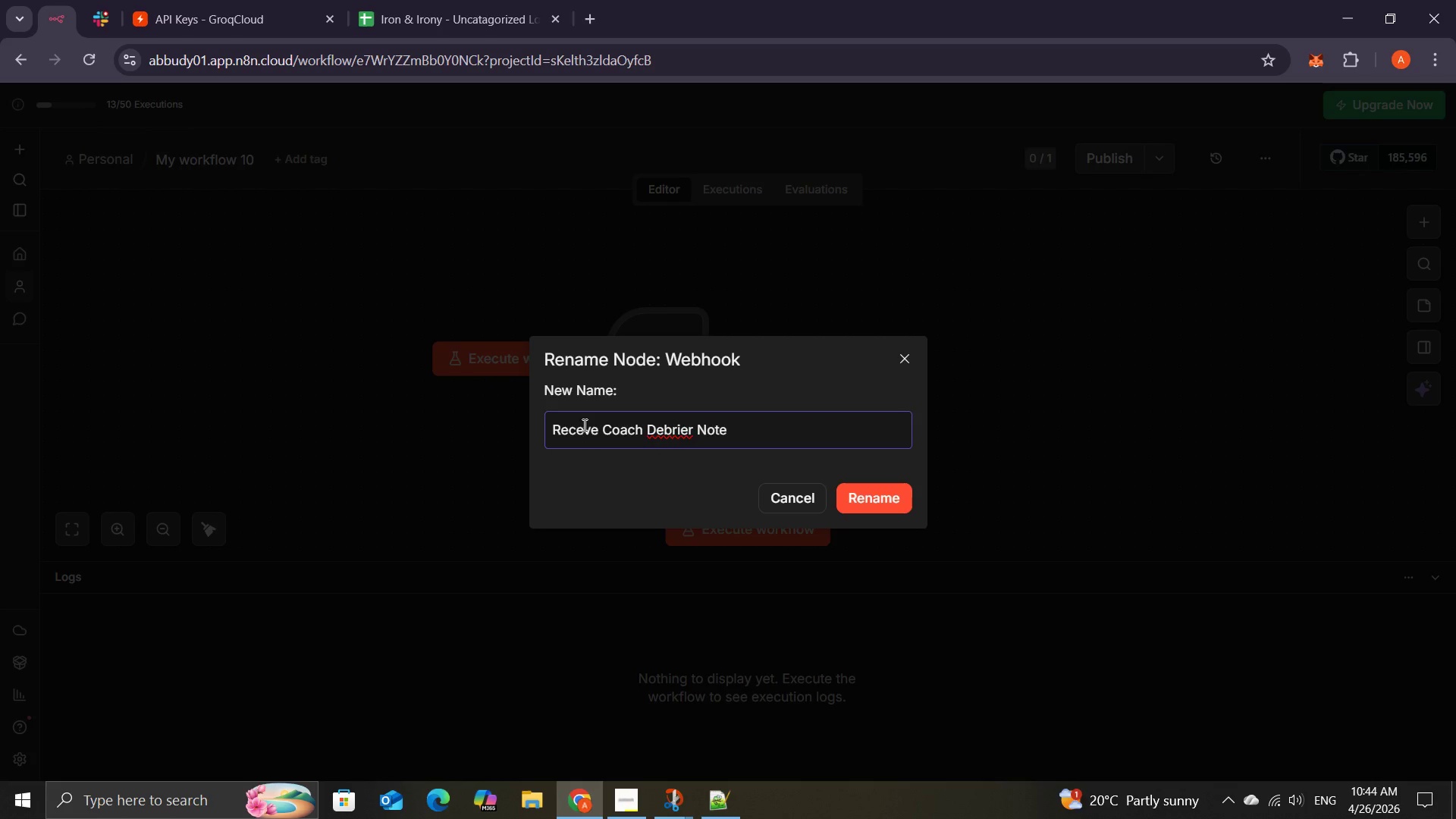 
key(E)
 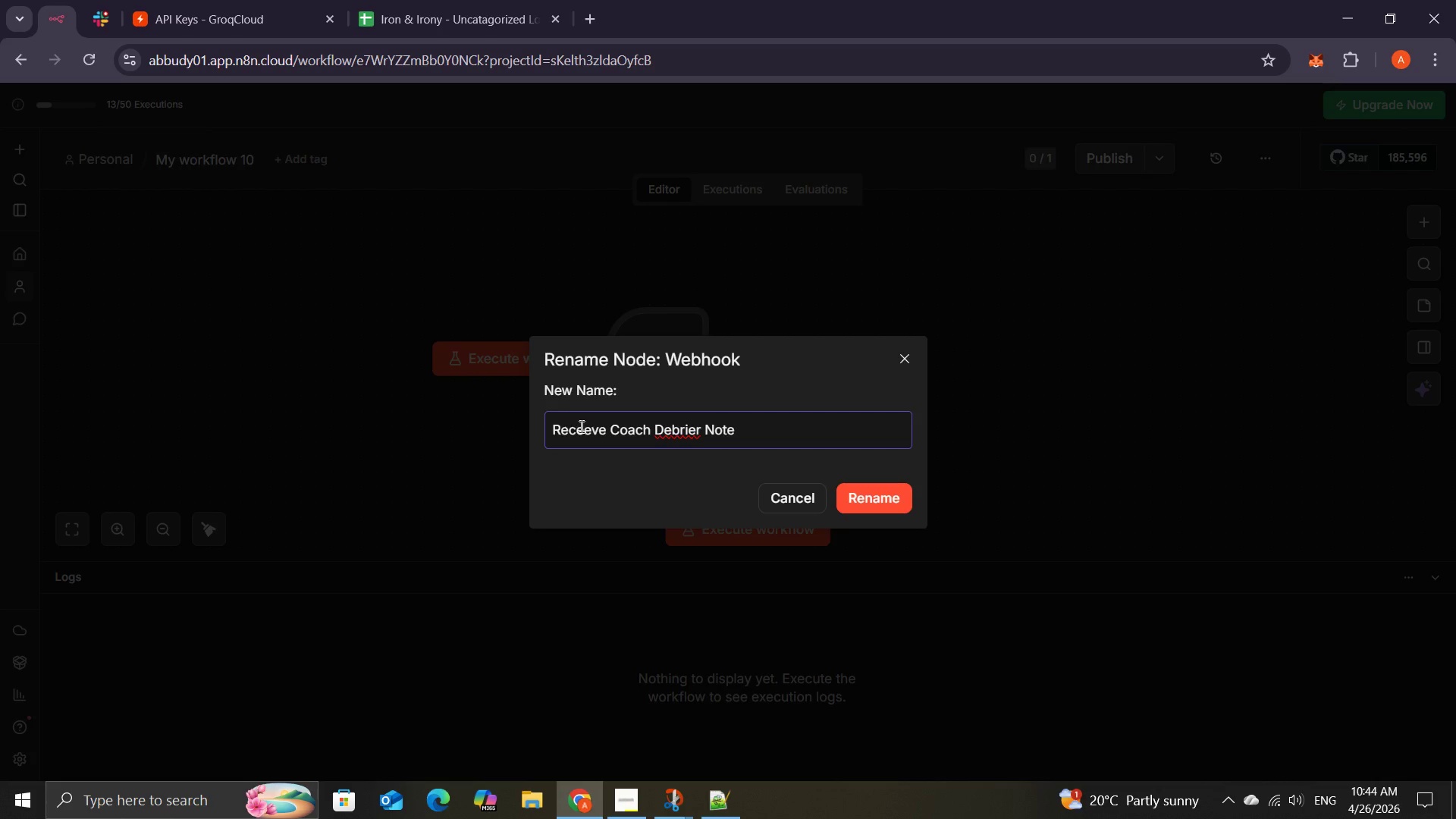 
key(Backspace)
 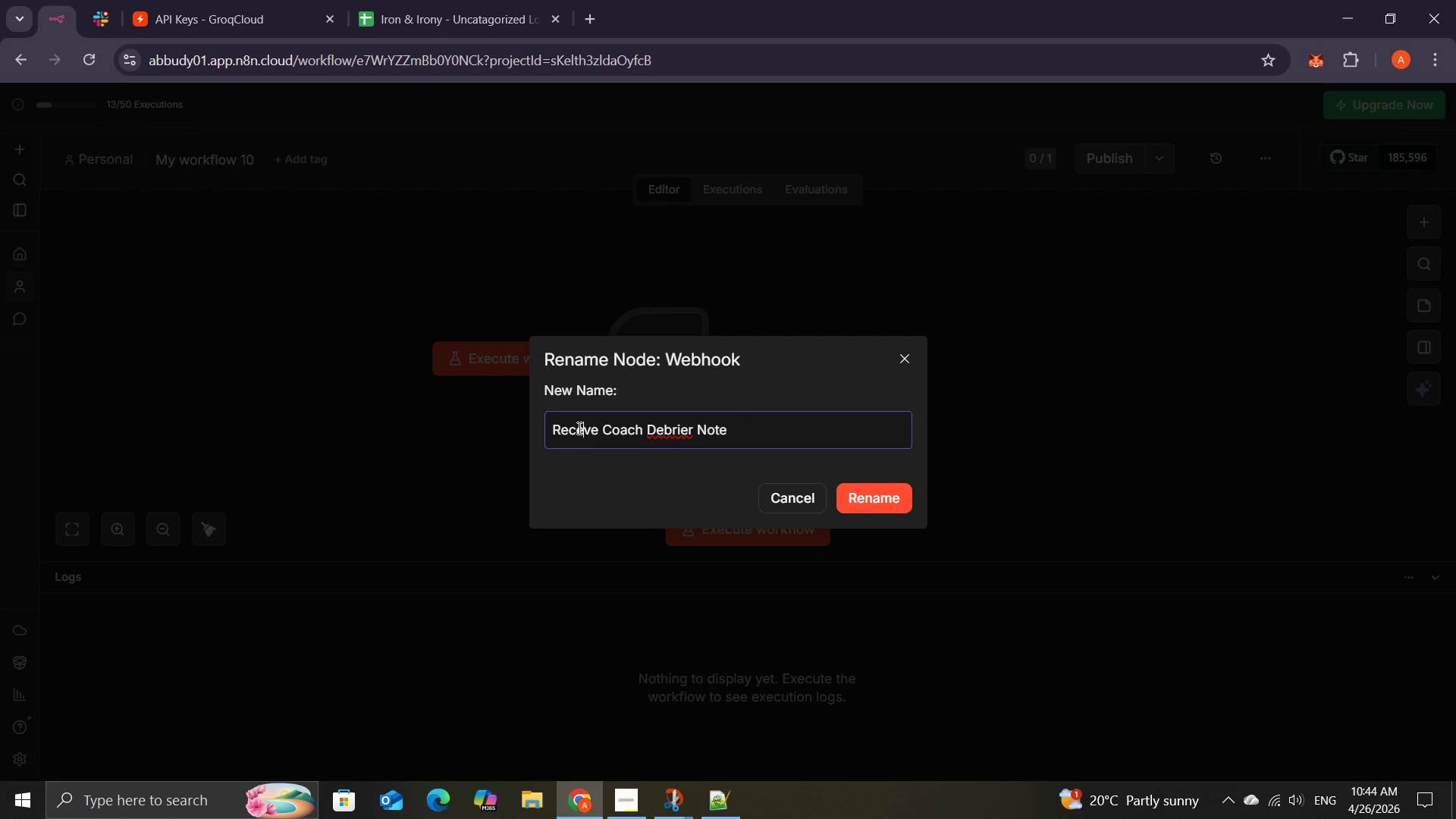 
key(I)
 